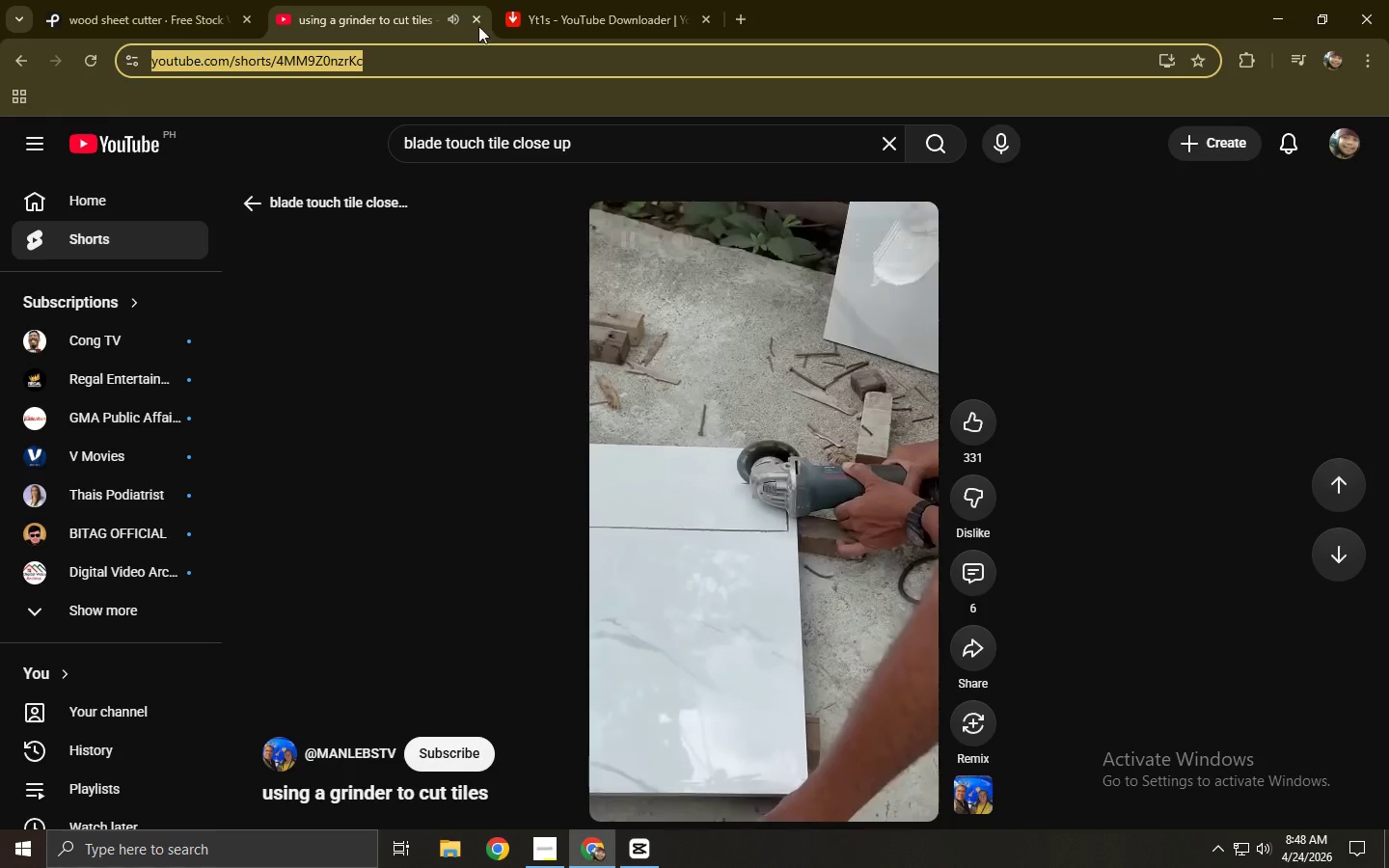 
left_click([694, 295])
 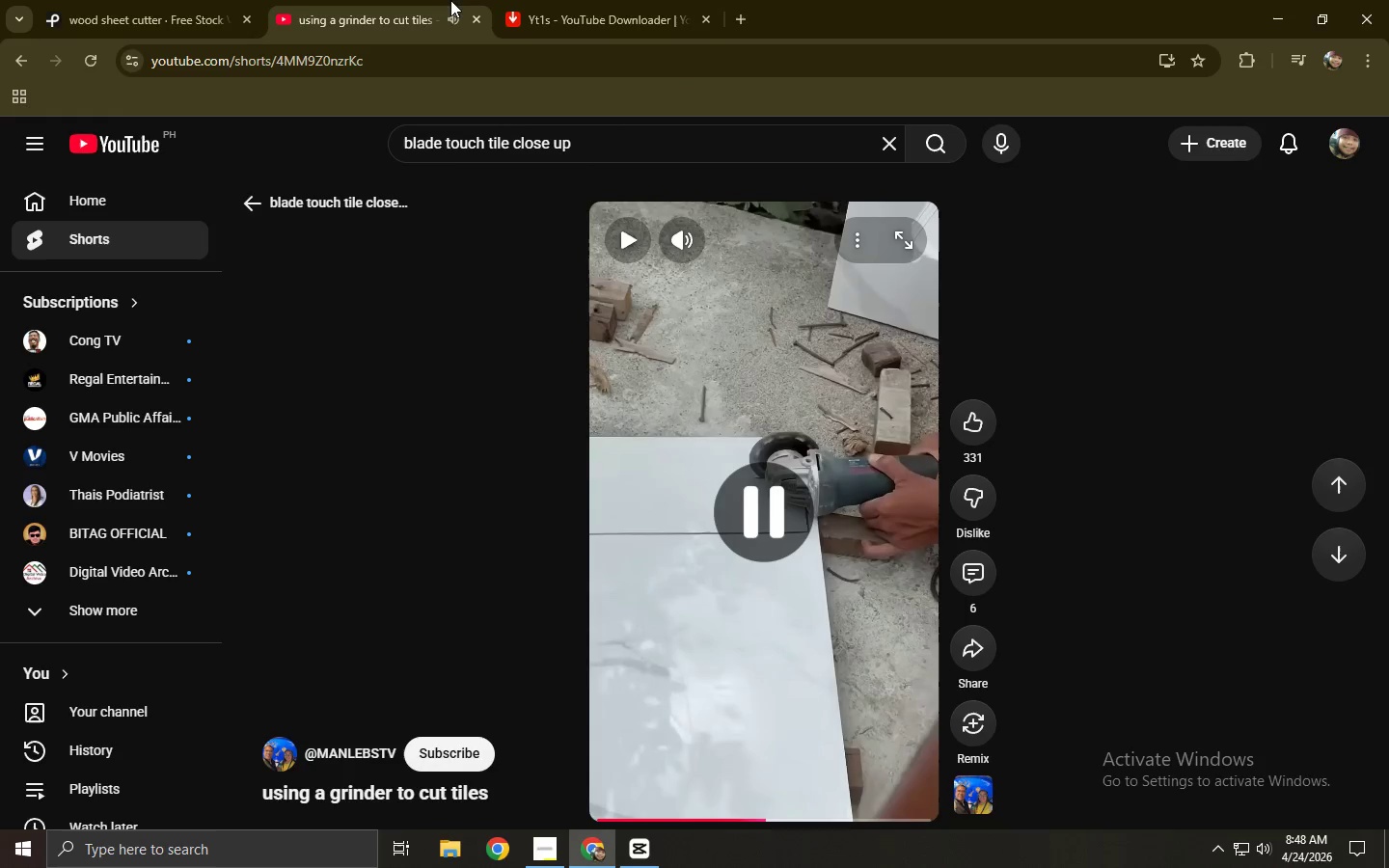 
left_click([597, 0])
 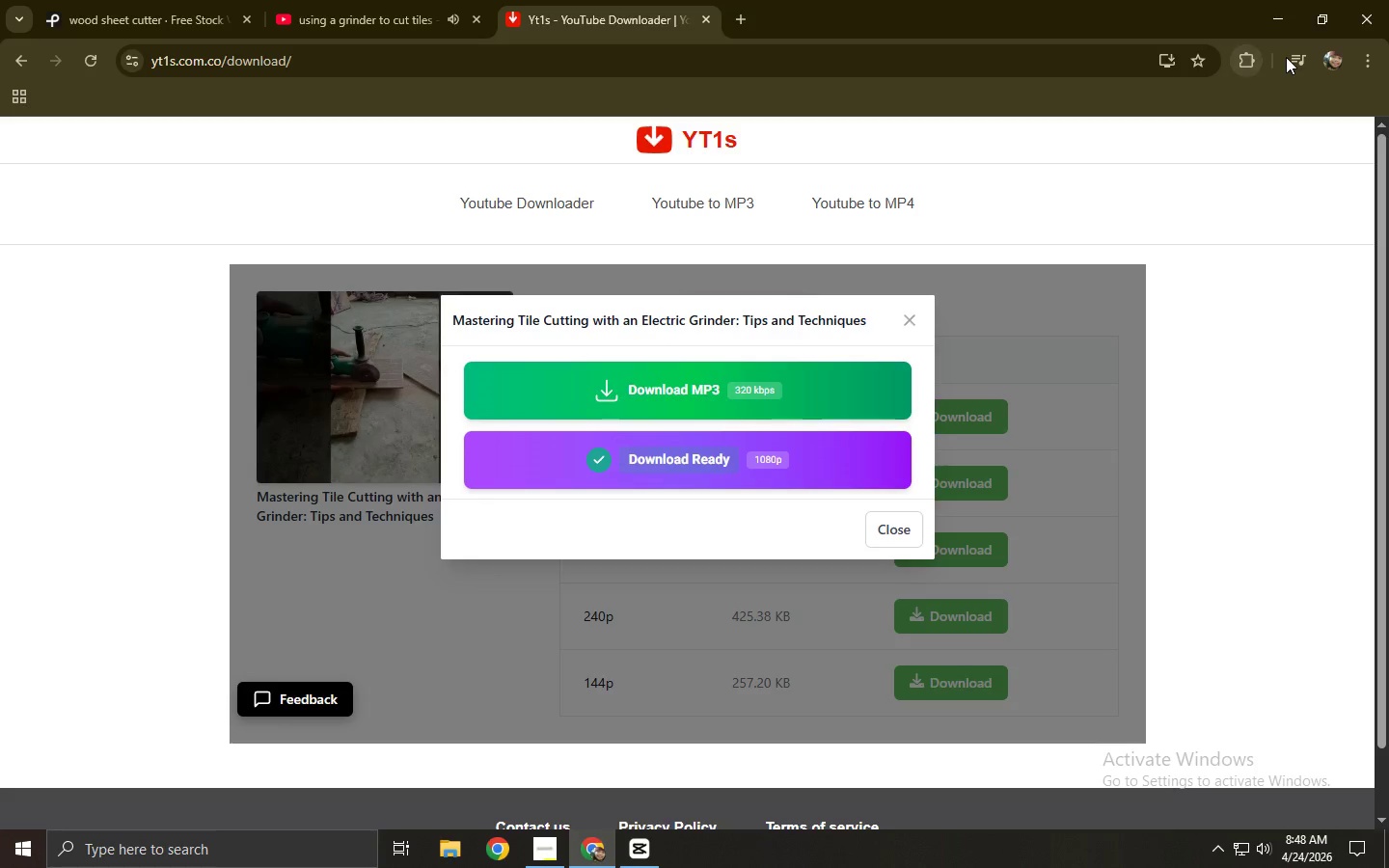 
left_click([798, 467])
 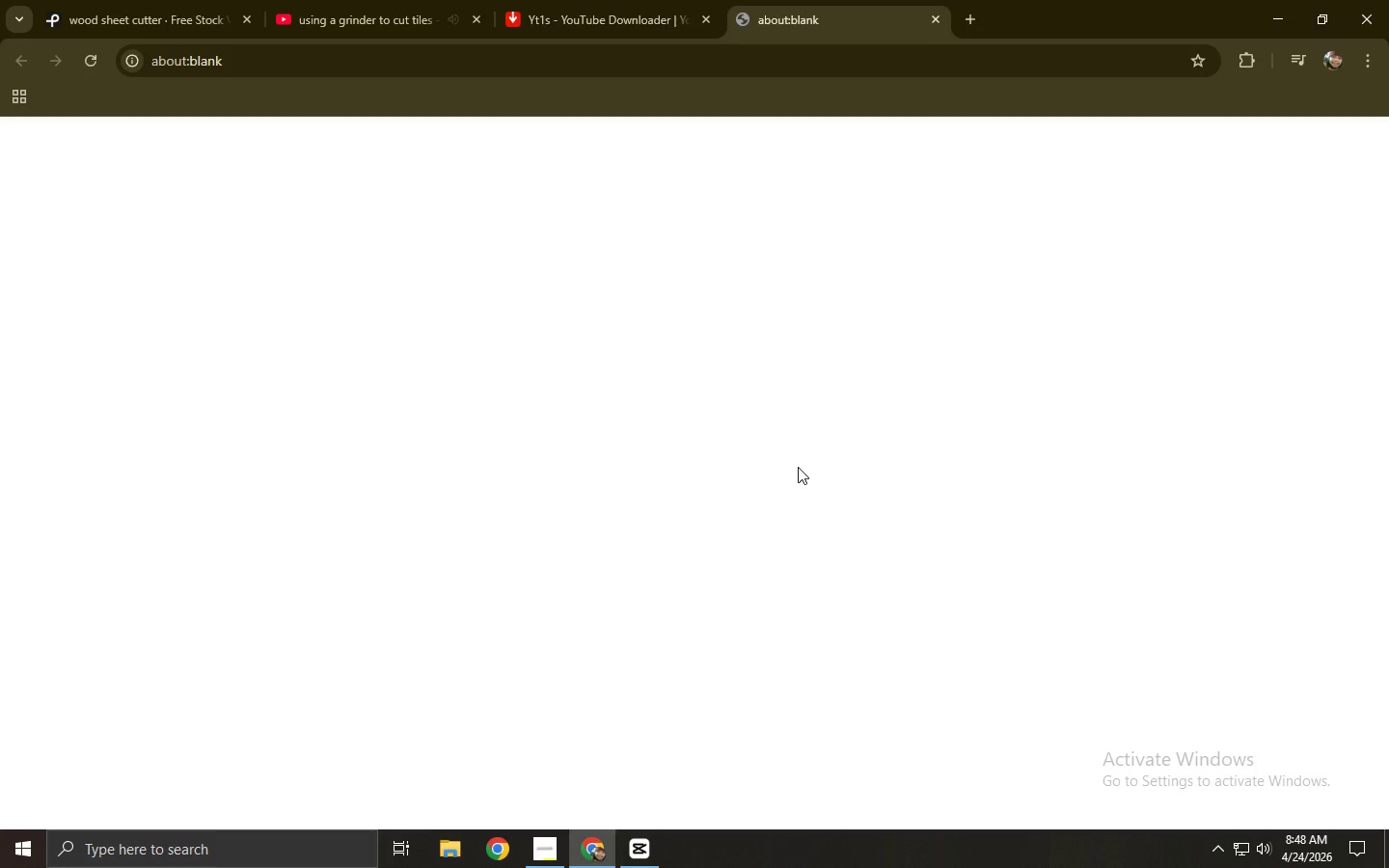 
key(Control+ControlLeft)
 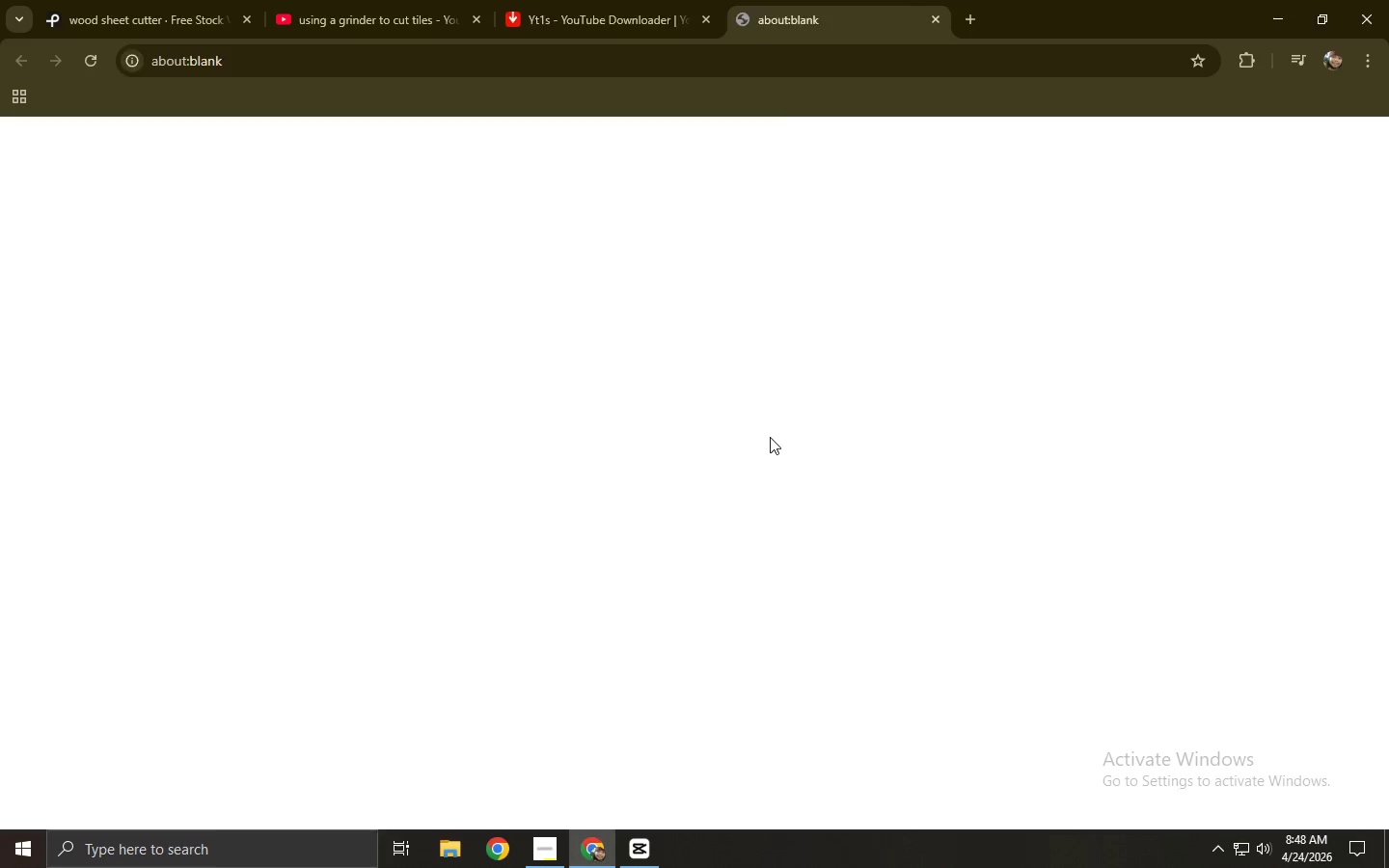 
key(Control+W)
 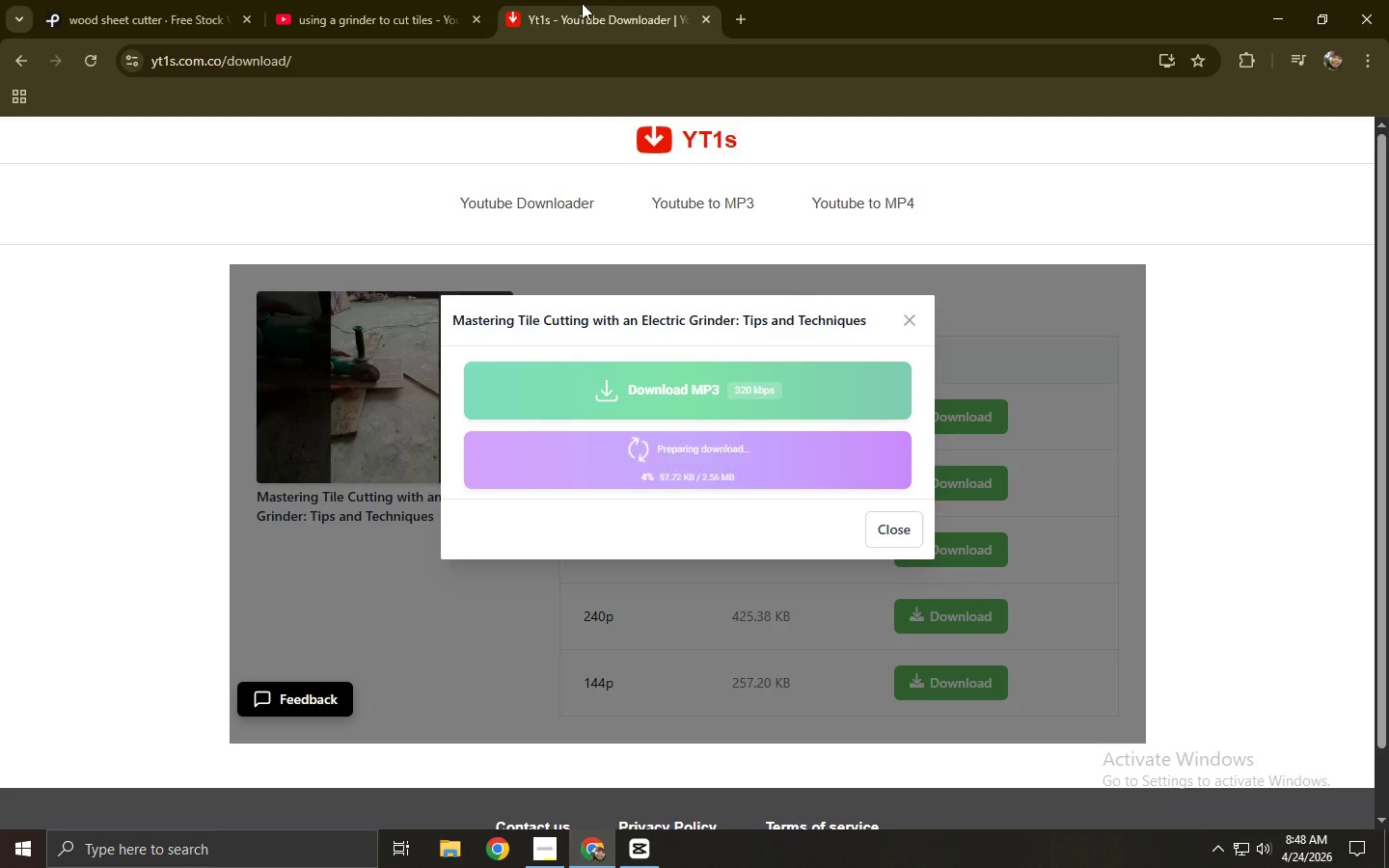 
left_click([590, 0])
 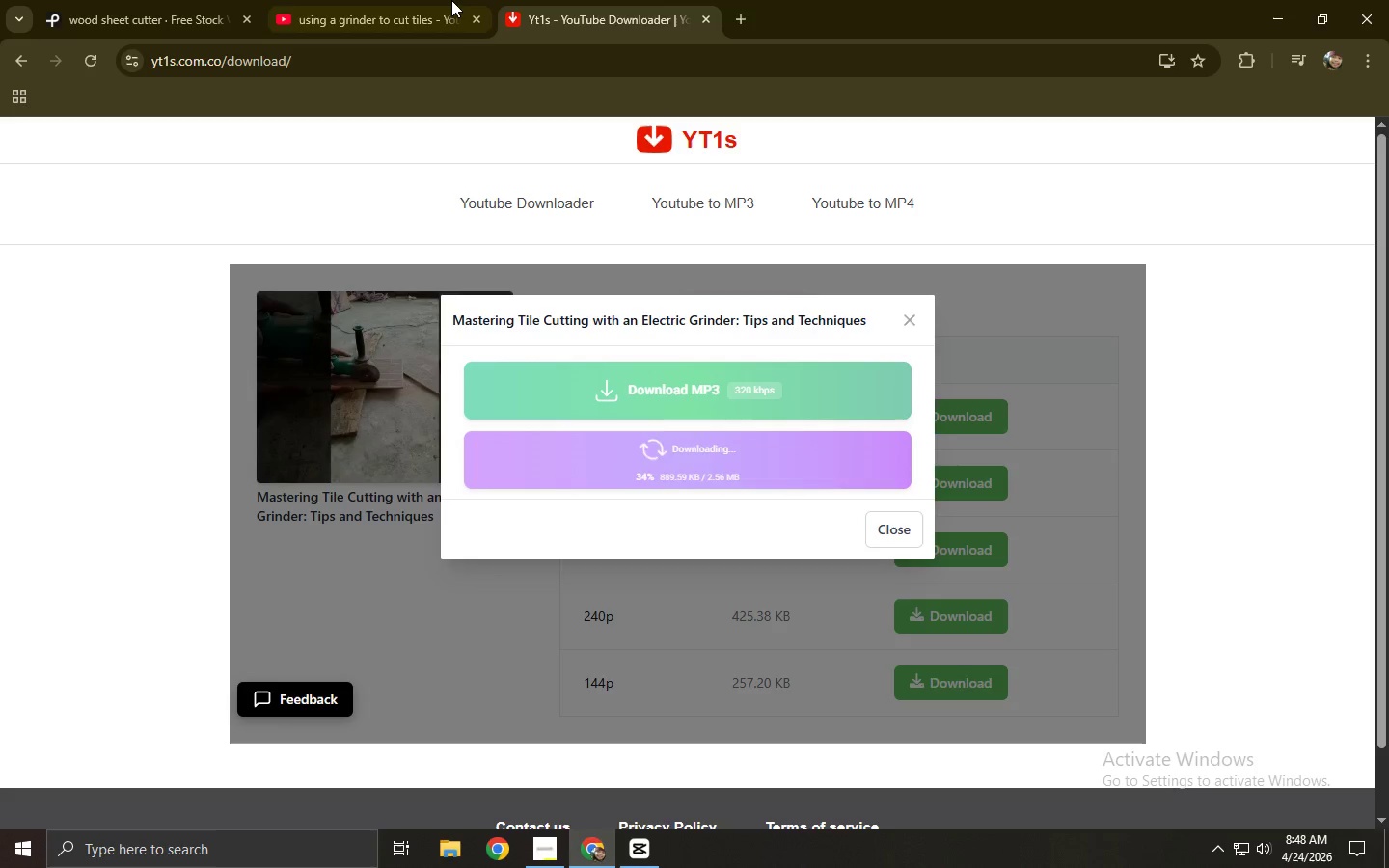 
left_click([451, 0])
 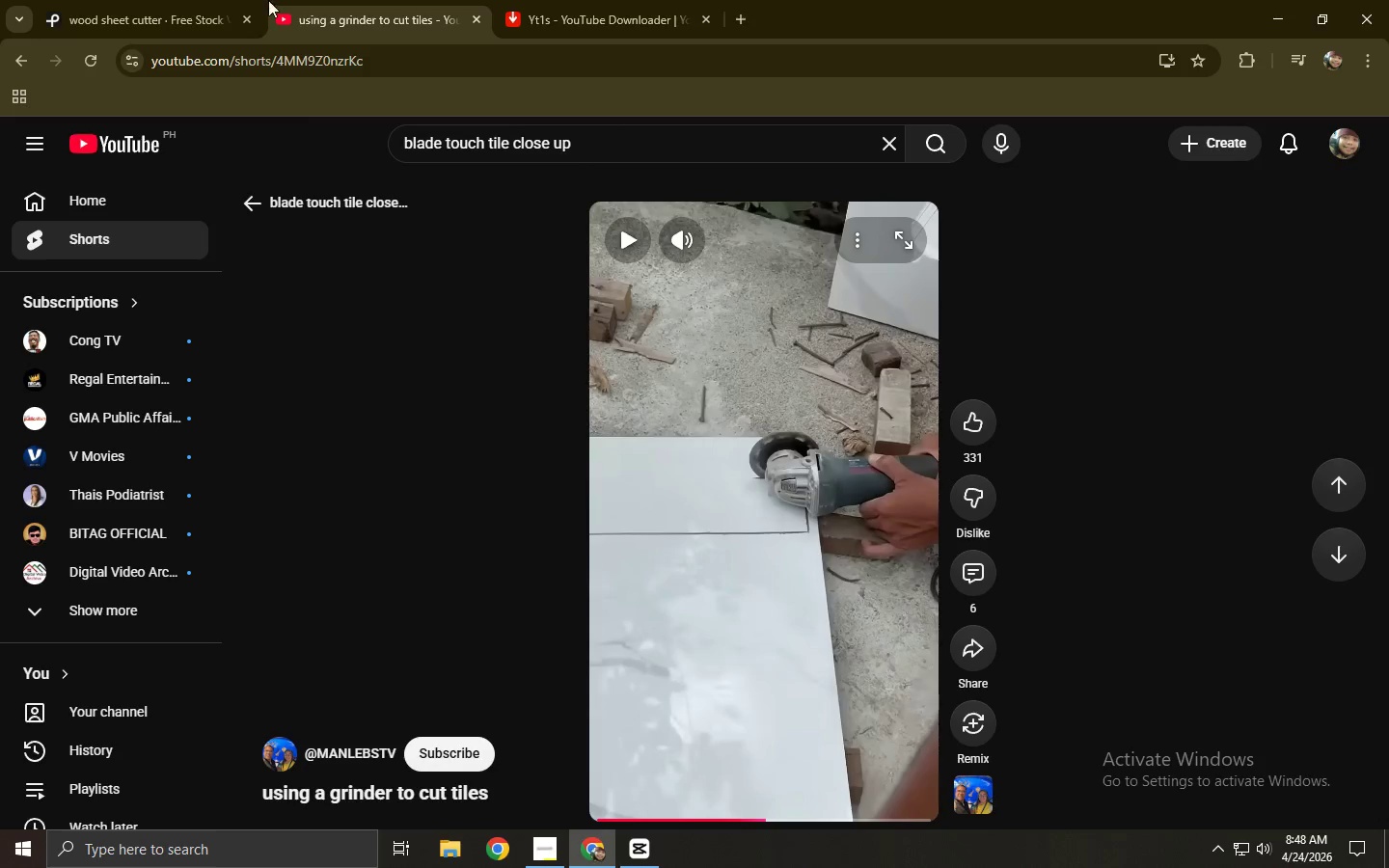 
left_click([177, 0])
 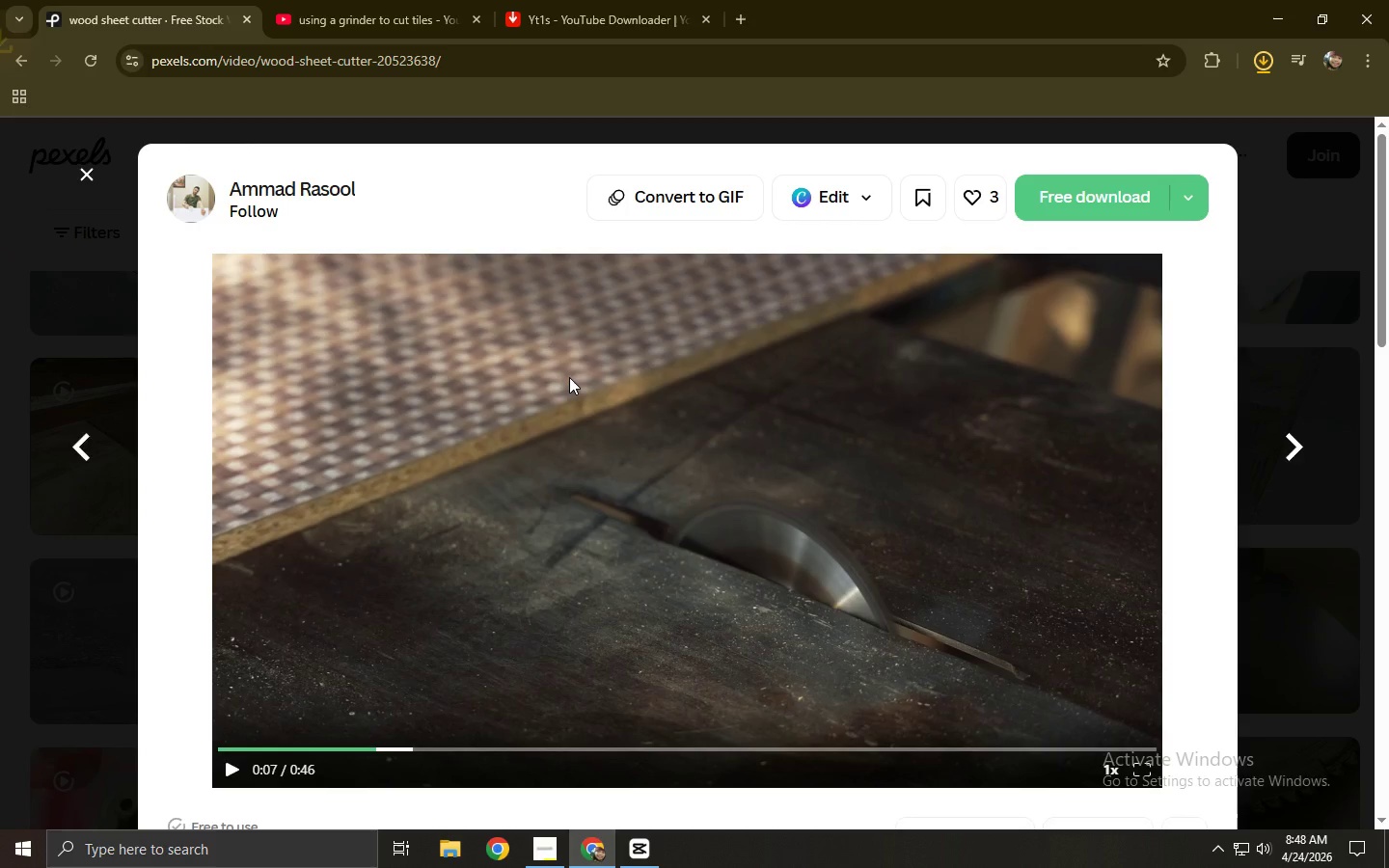 
left_click([569, 377])
 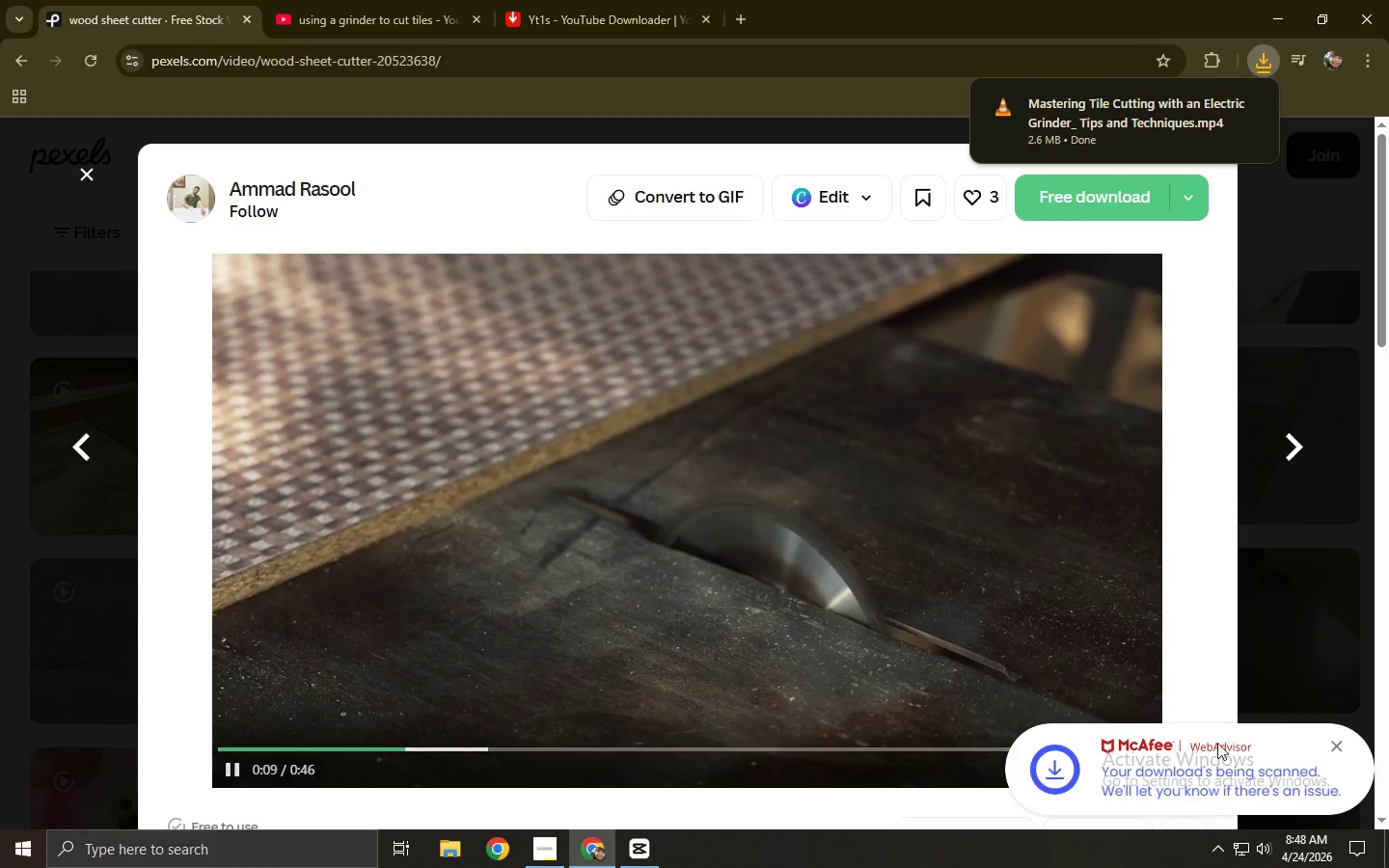 
left_click([1332, 749])
 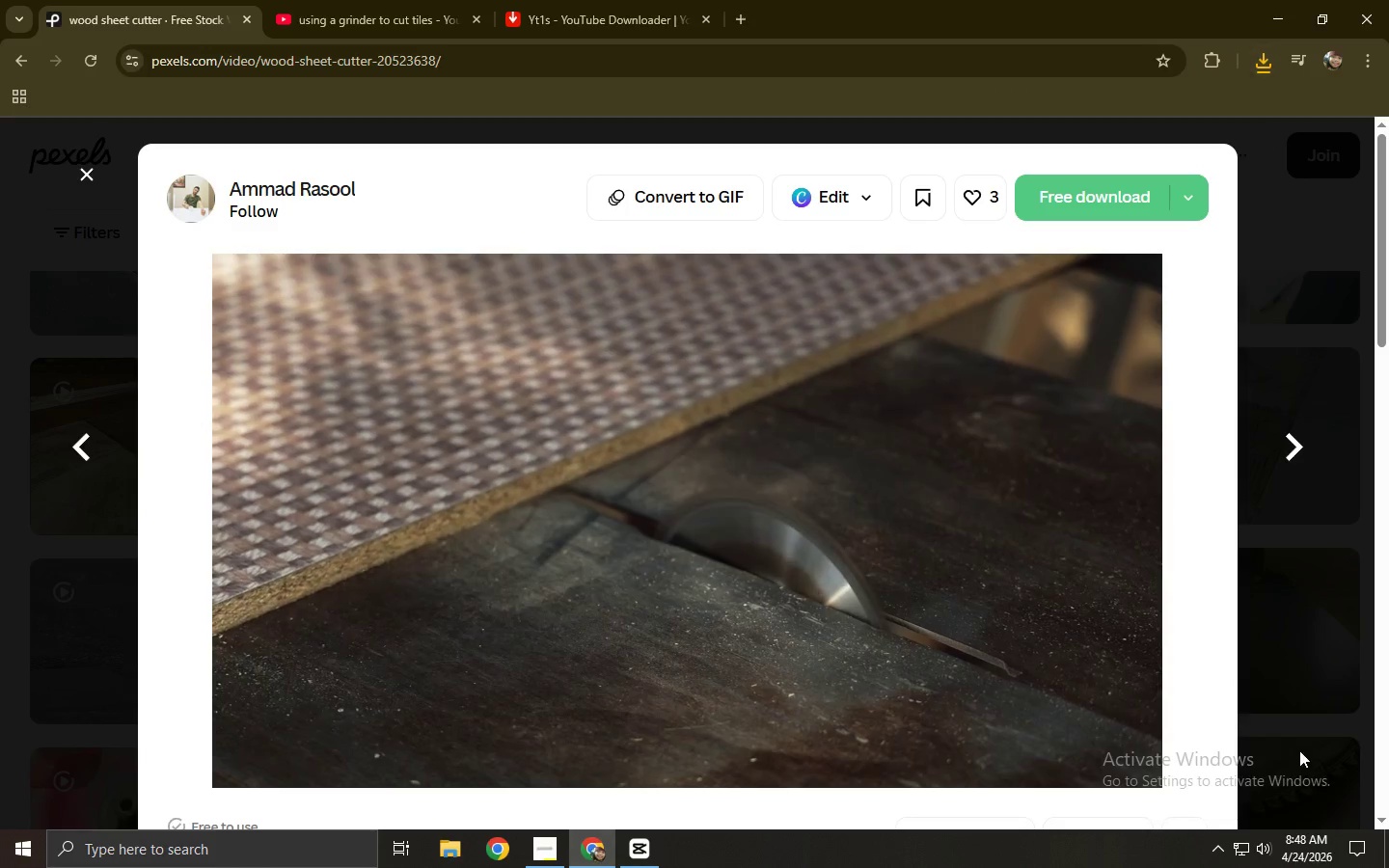 
mouse_move([687, 734])
 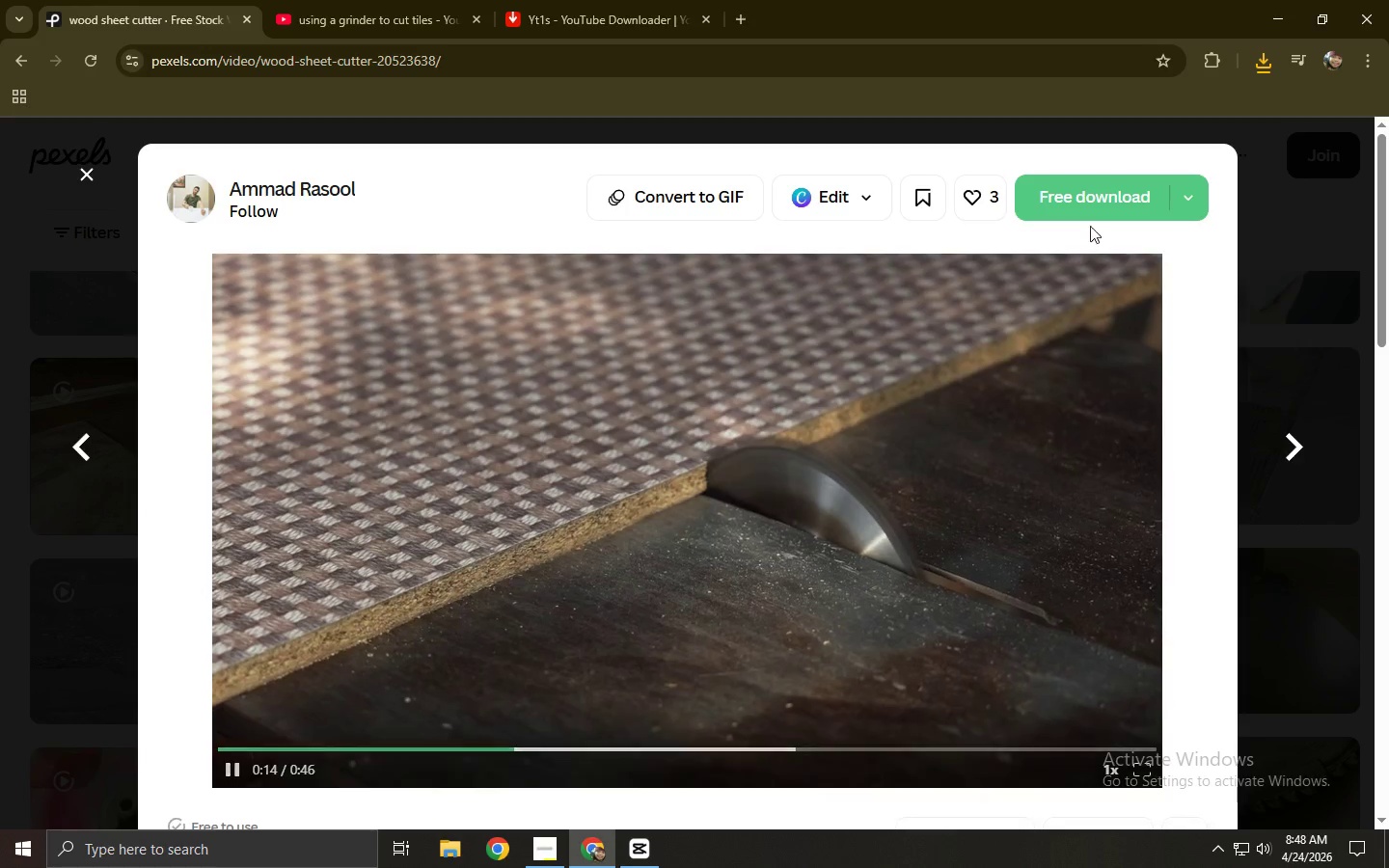 
left_click([1088, 205])
 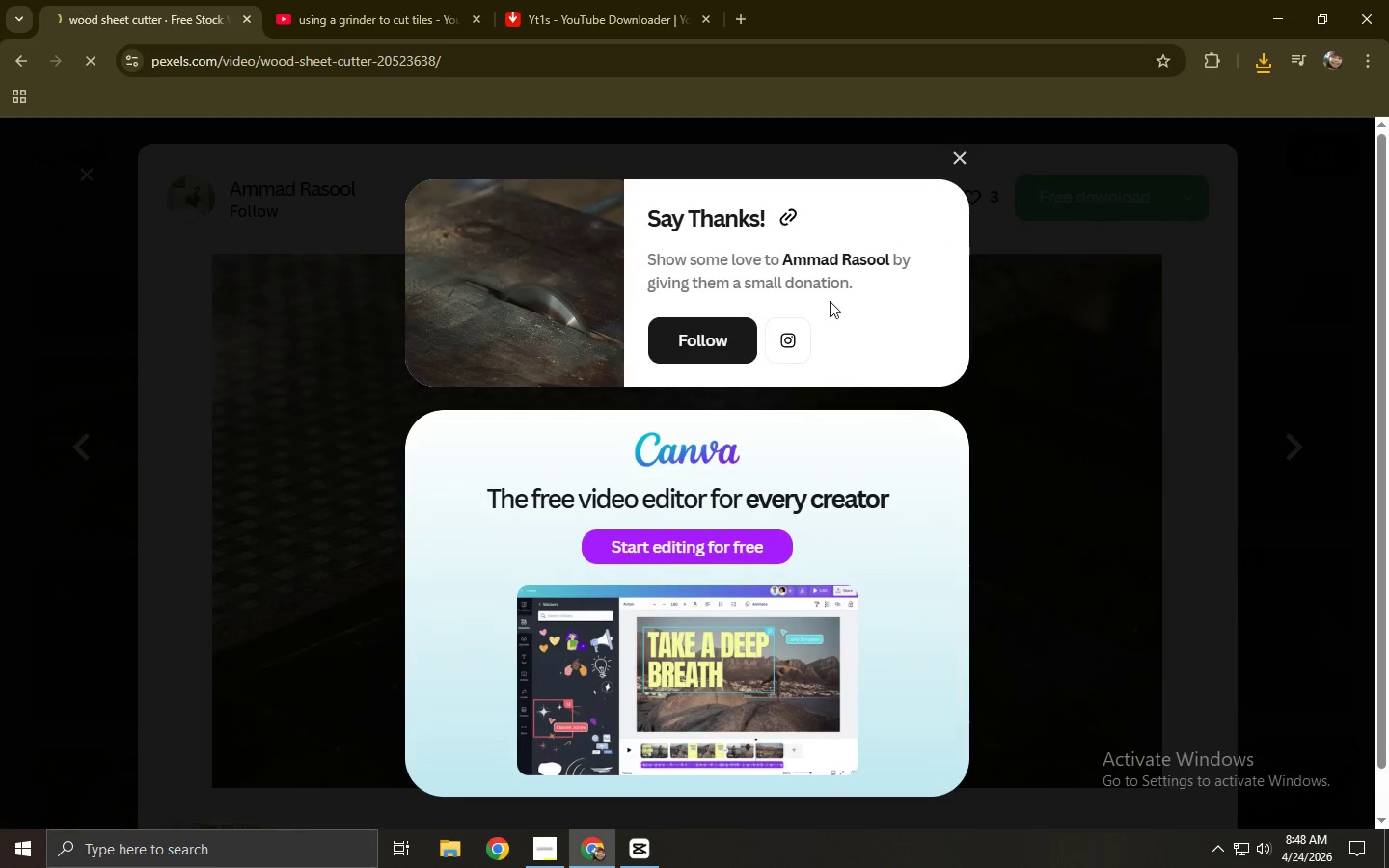 
left_click([114, 465])
 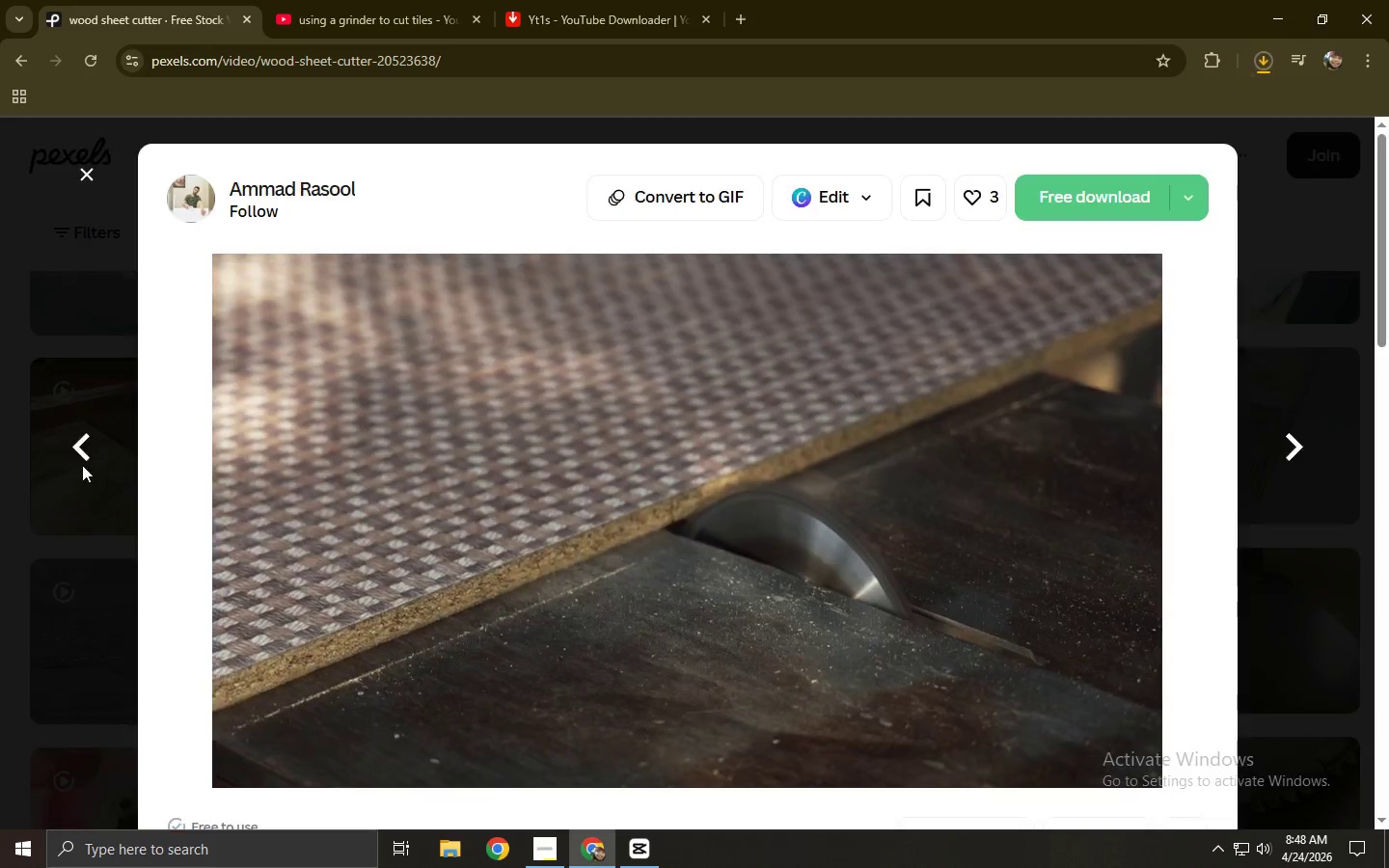 
left_click([0, 475])
 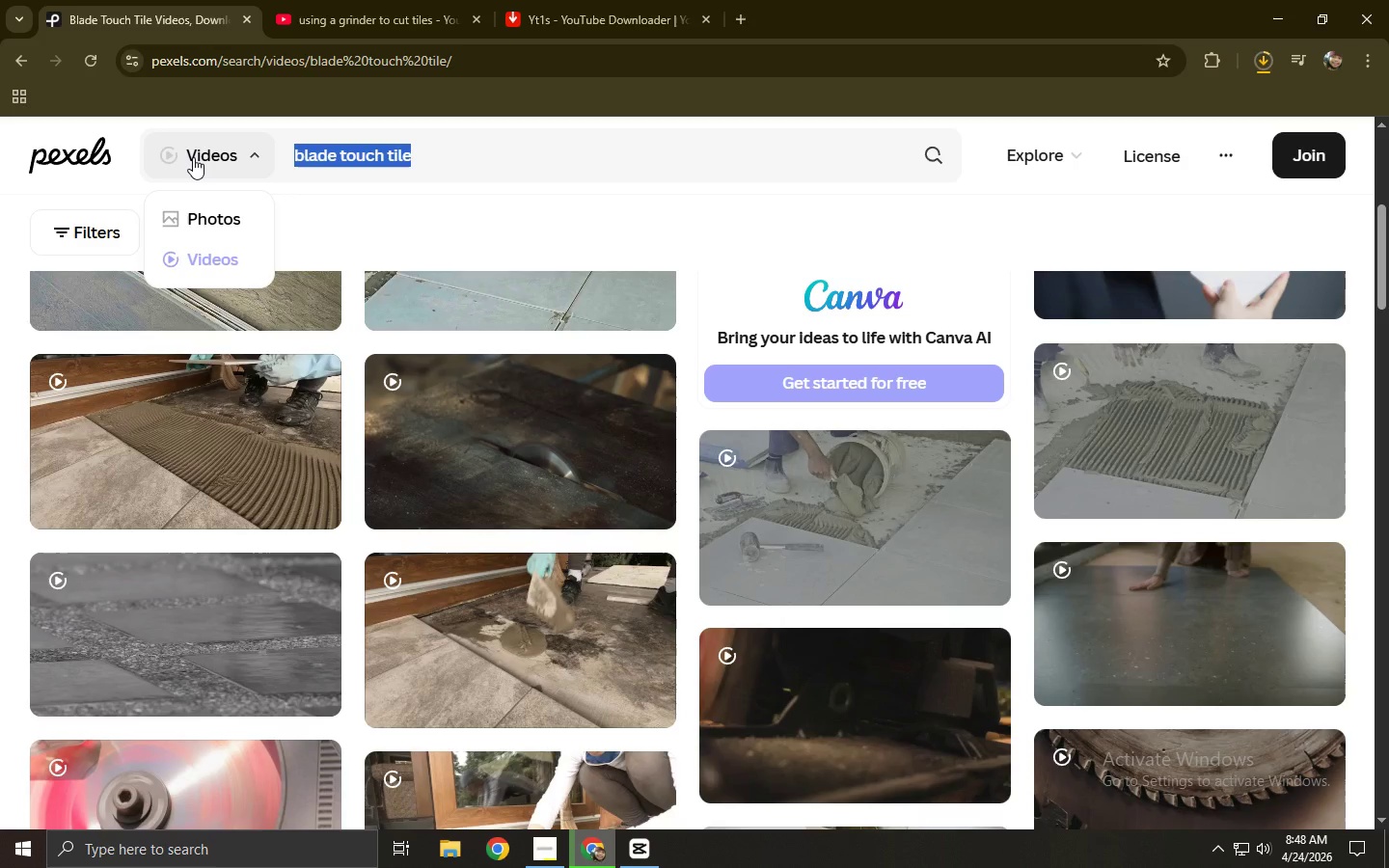 
wait(7.8)
 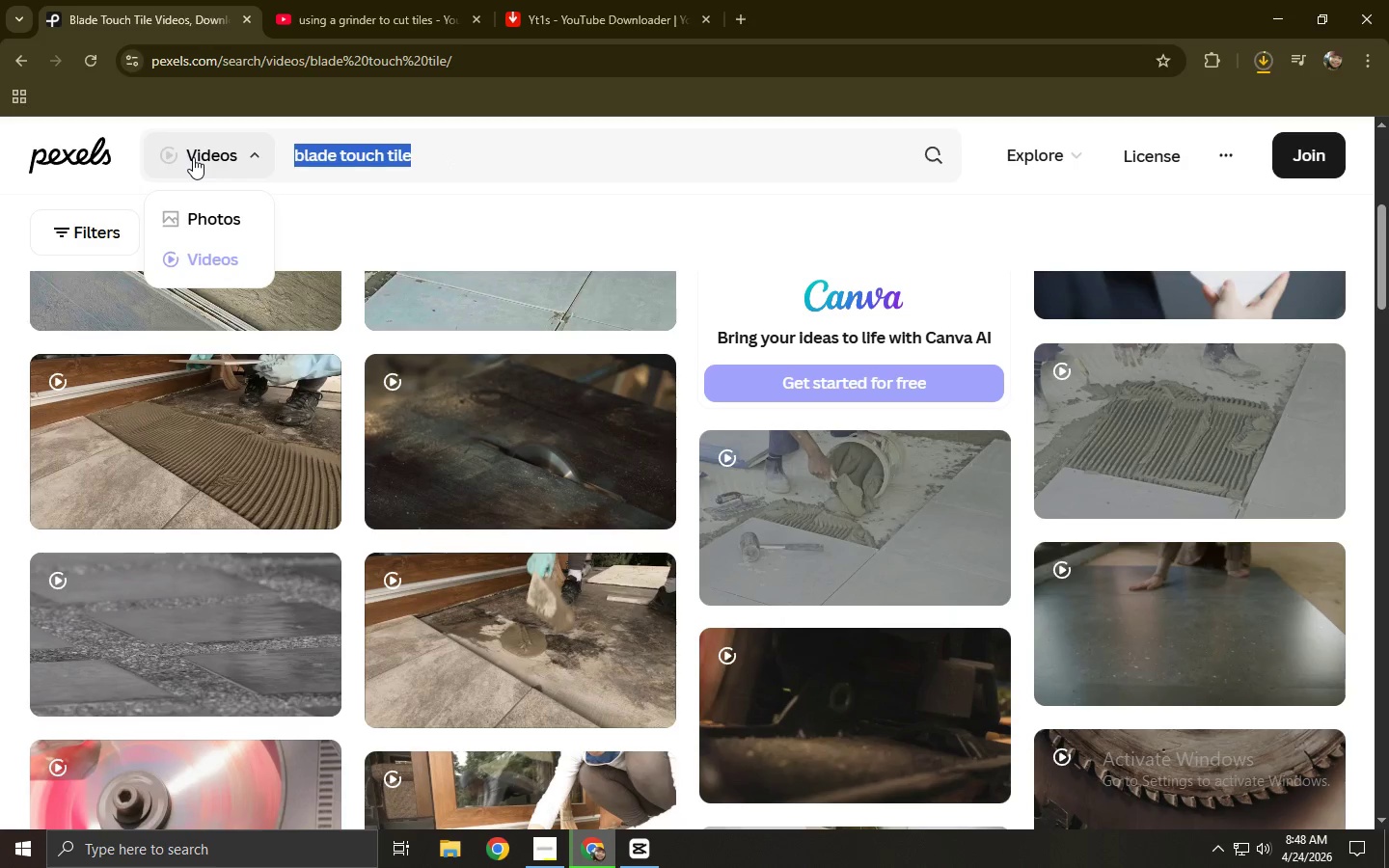 
type(manso)
key(Backspace)
key(Backspace)
key(Backspace)
type(sonry saw s)
key(Backspace)
type(dust slow motion)
 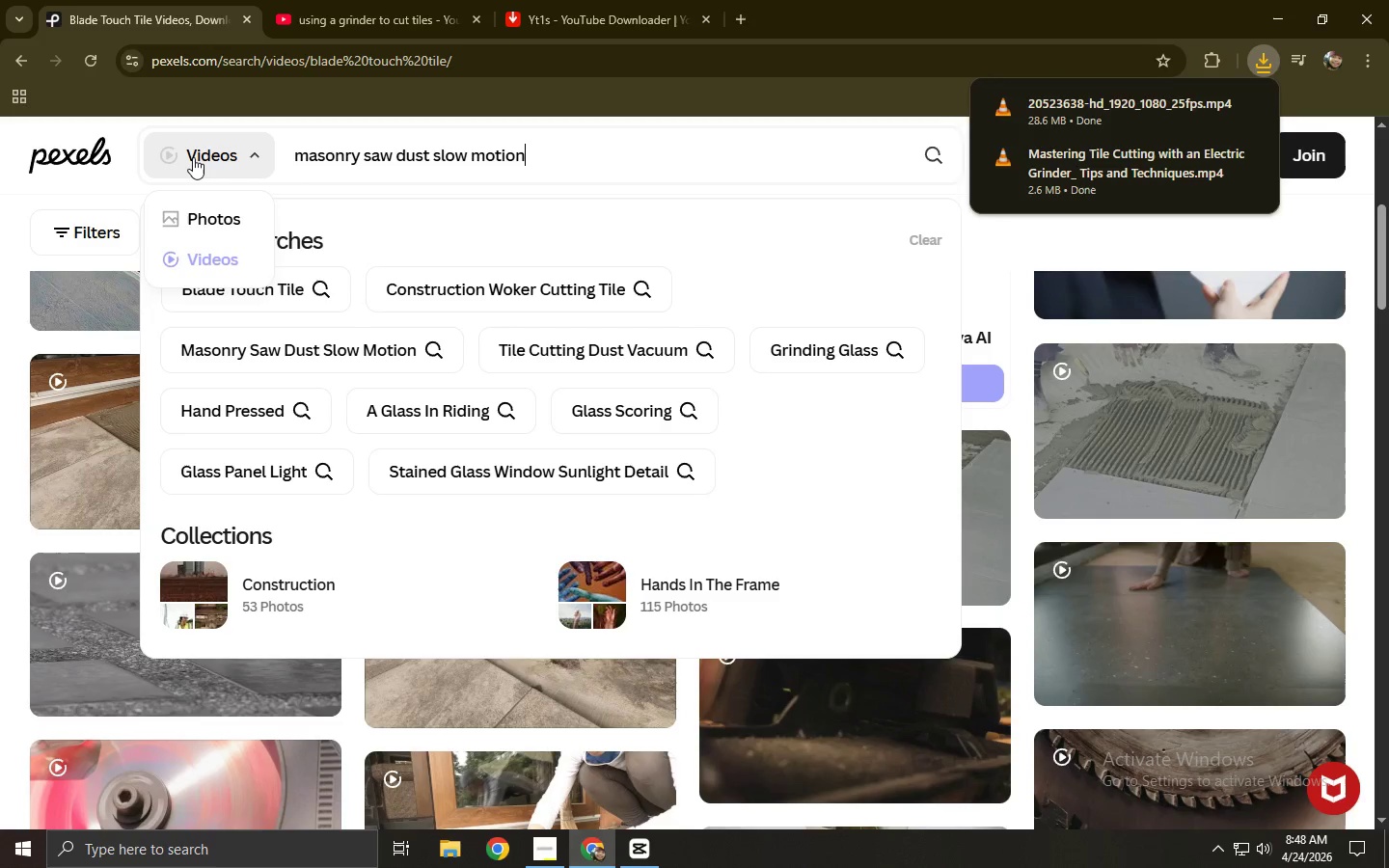 
key(Enter)
 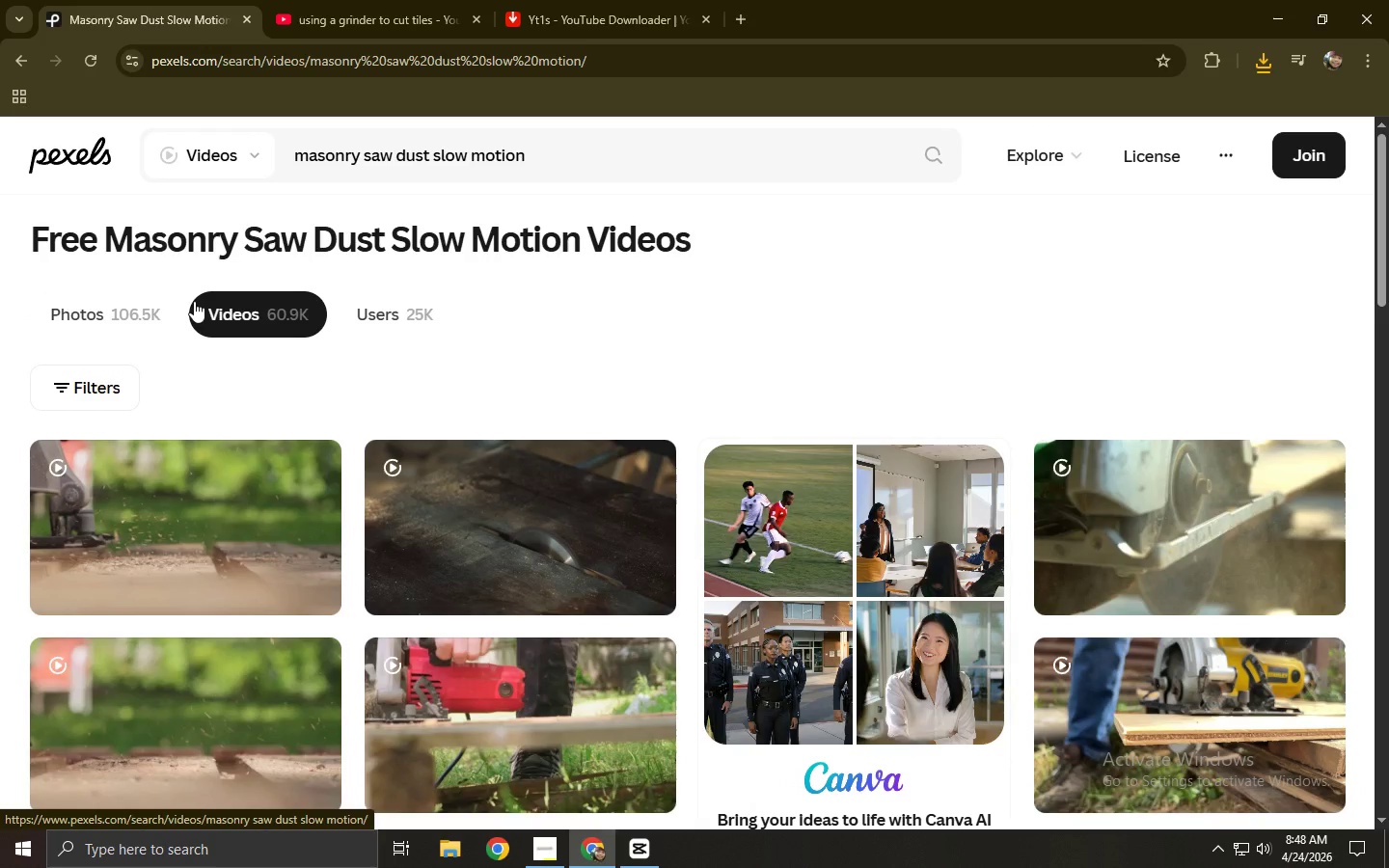 
scroll: coordinate [136, 474], scroll_direction: down, amount: 2.0
 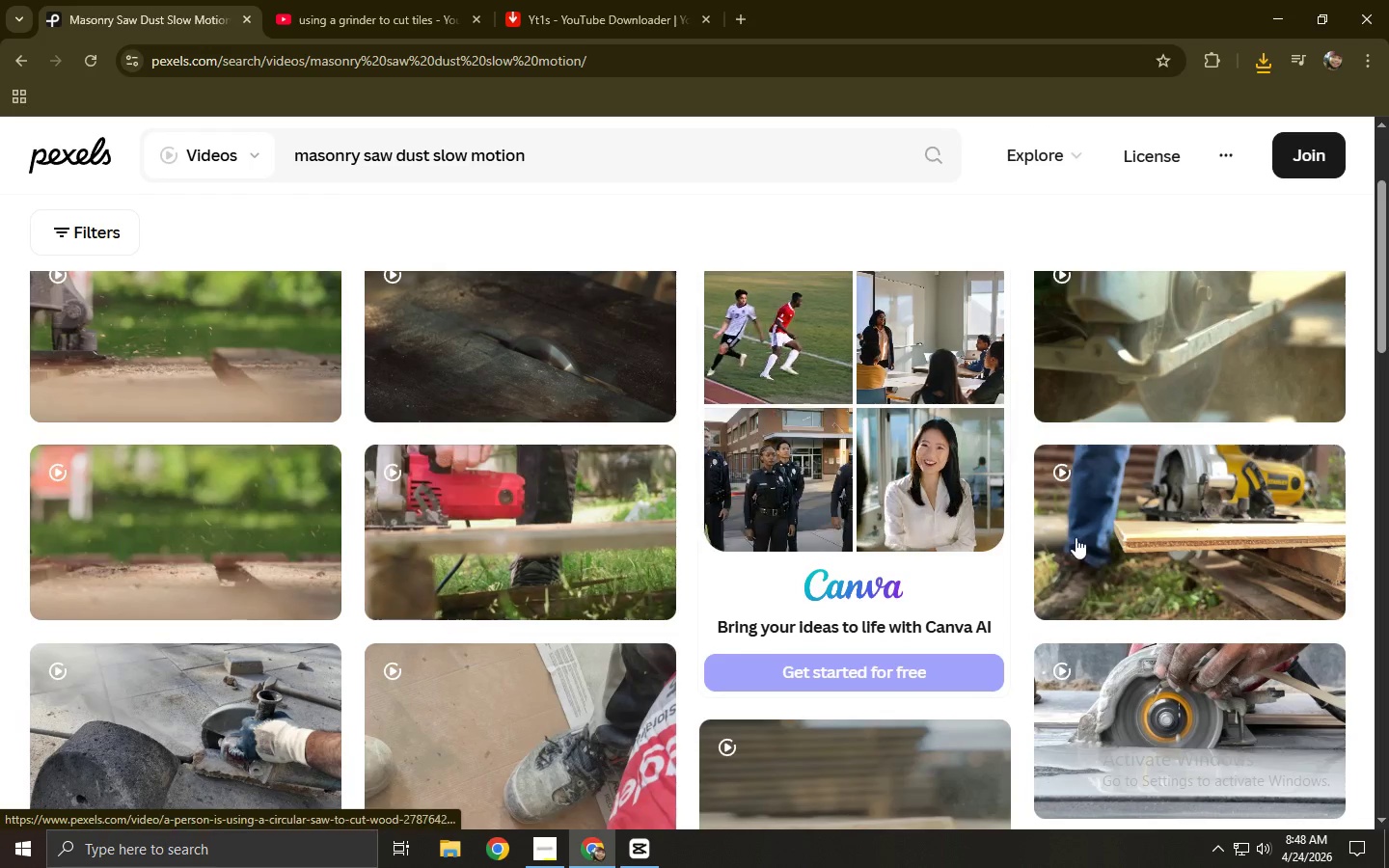 
left_click([1172, 516])
 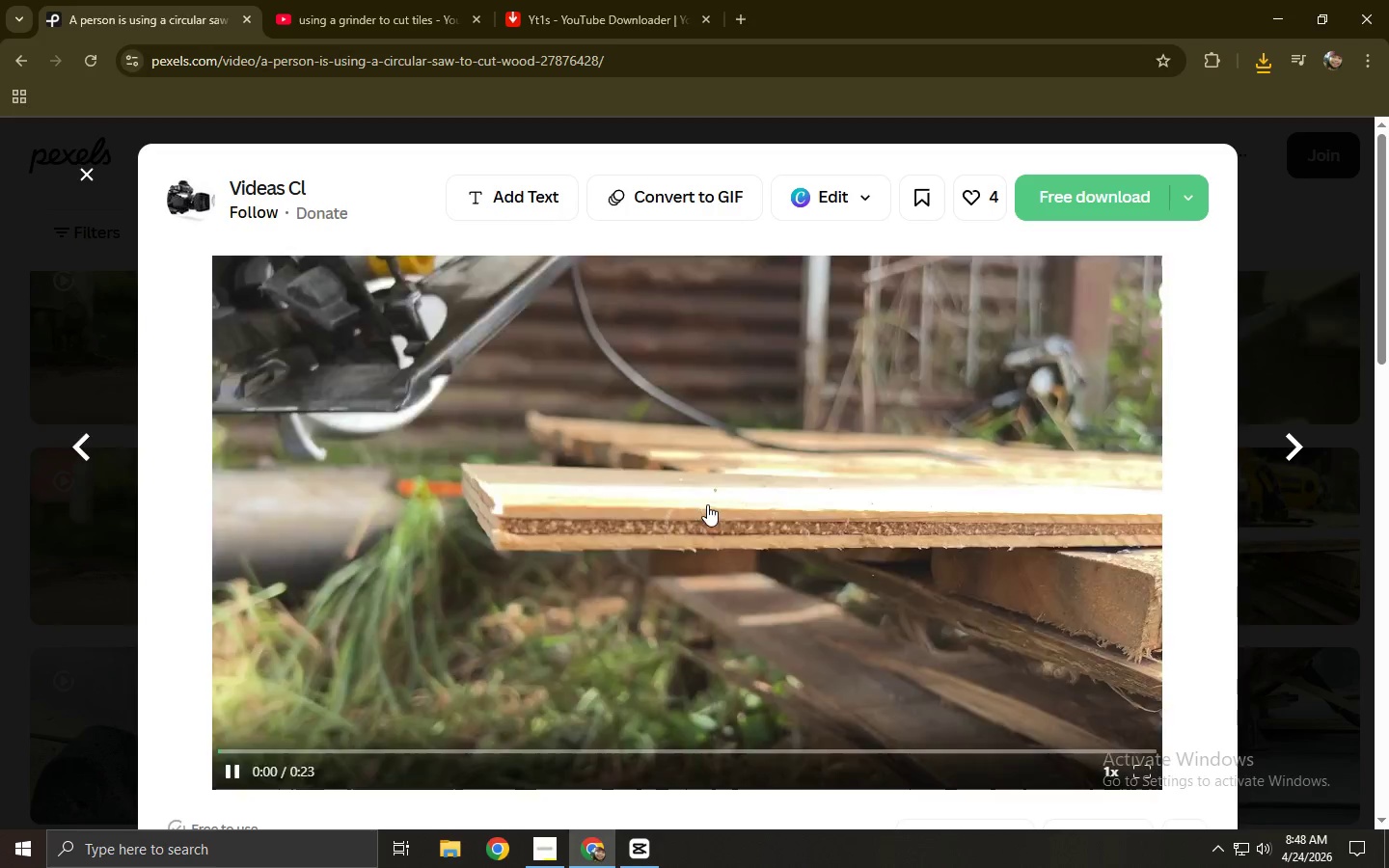 
wait(8.86)
 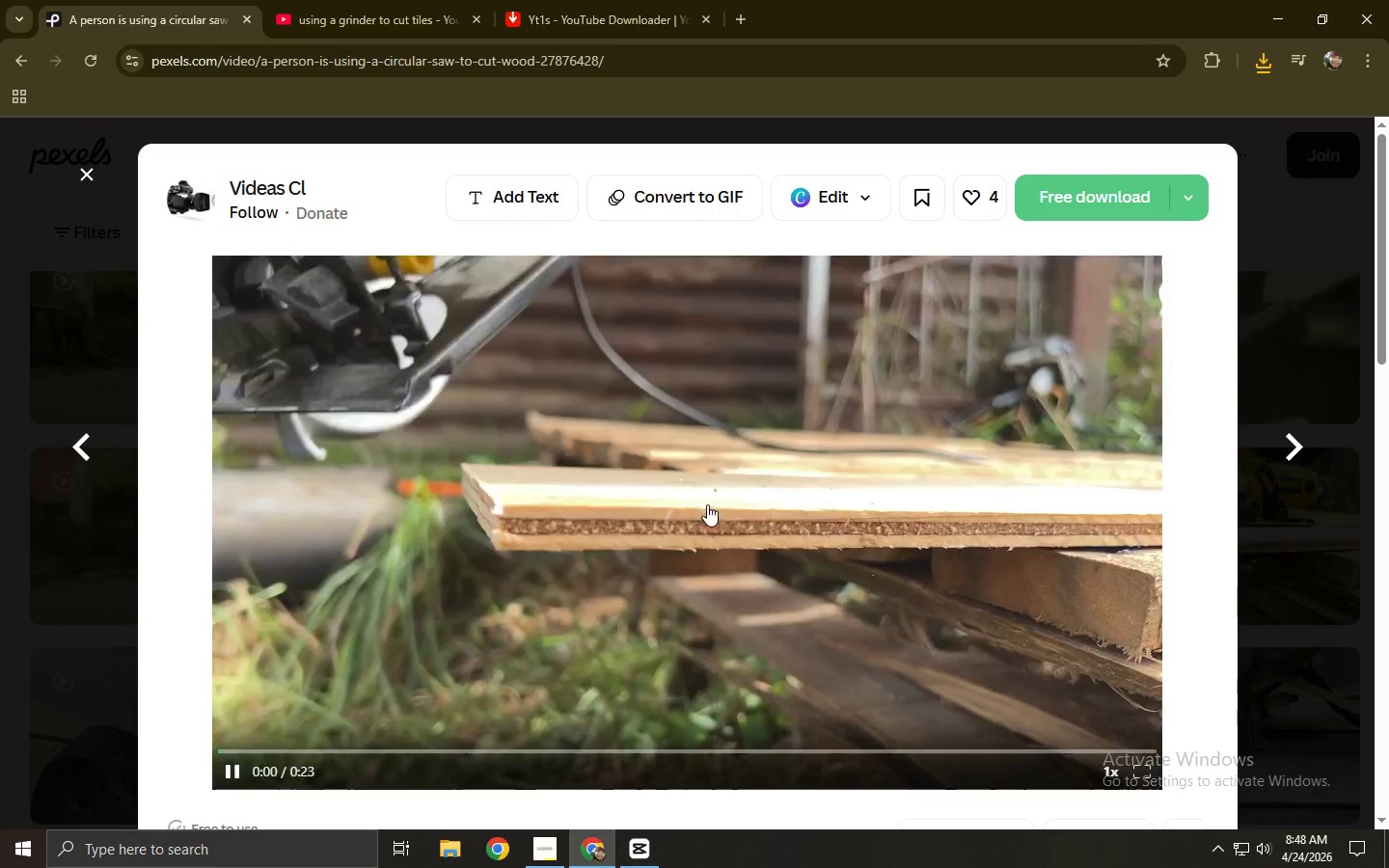 
left_click([1071, 203])
 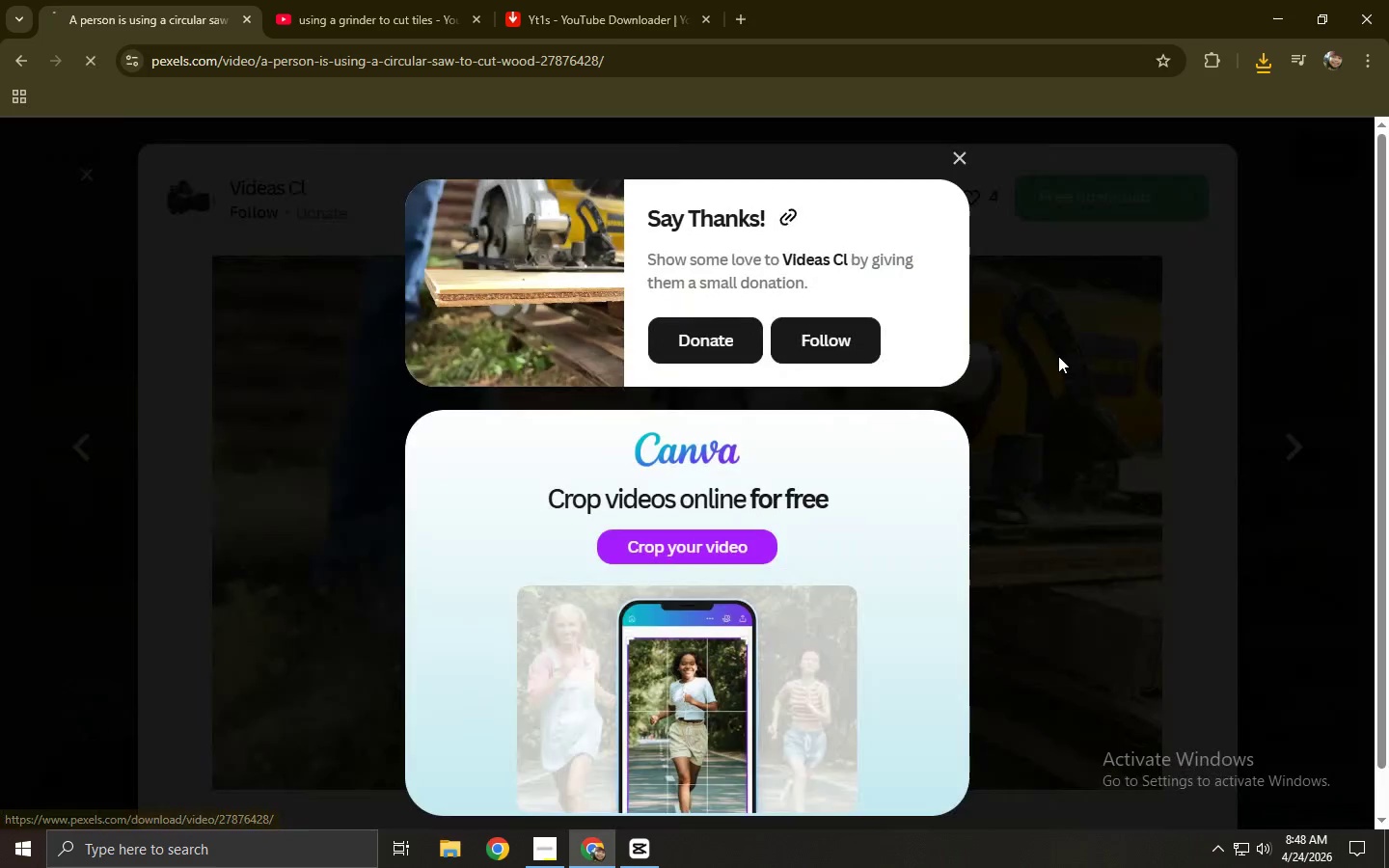 
left_click([1058, 356])
 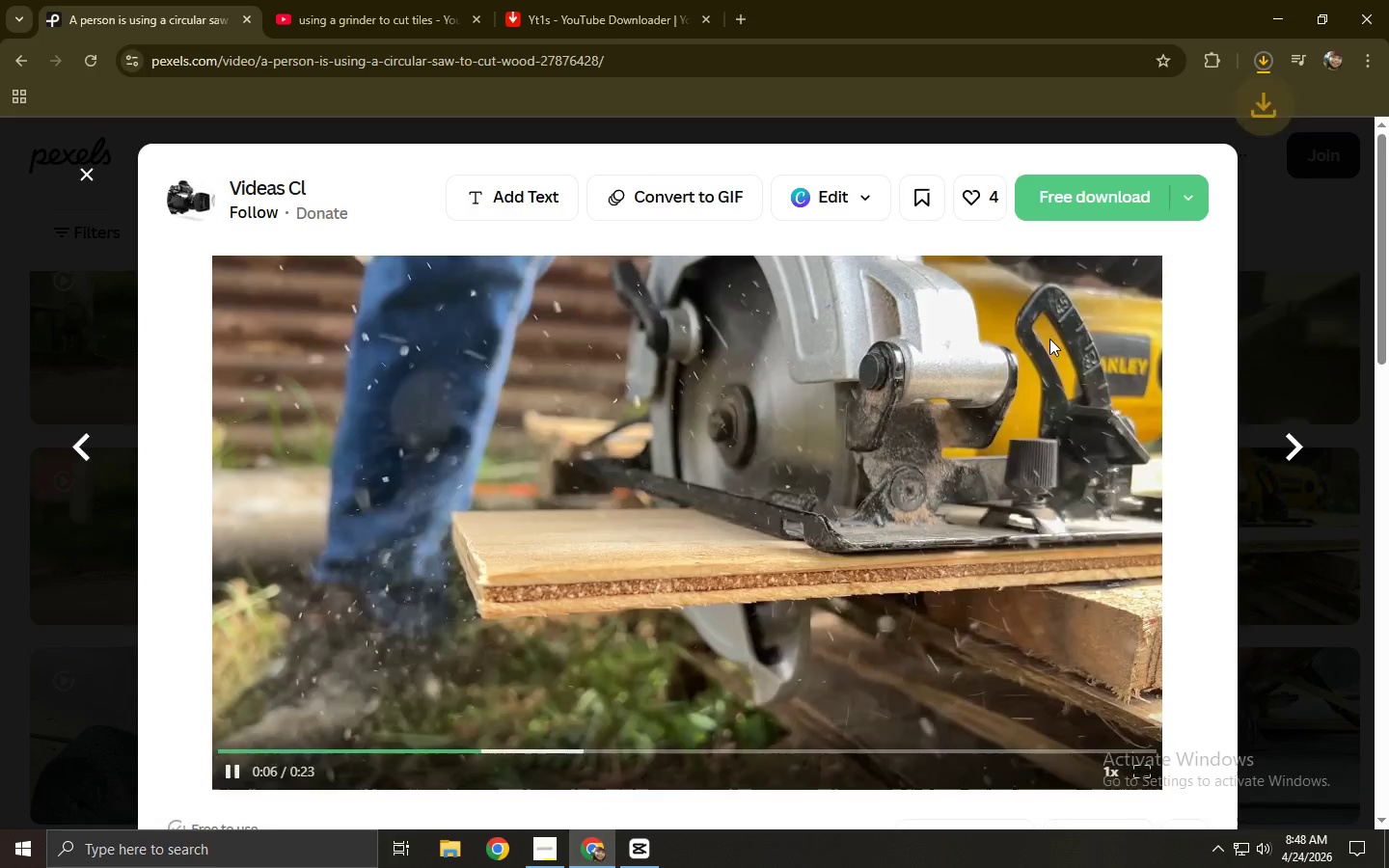 
scroll: coordinate [793, 400], scroll_direction: down, amount: 10.0
 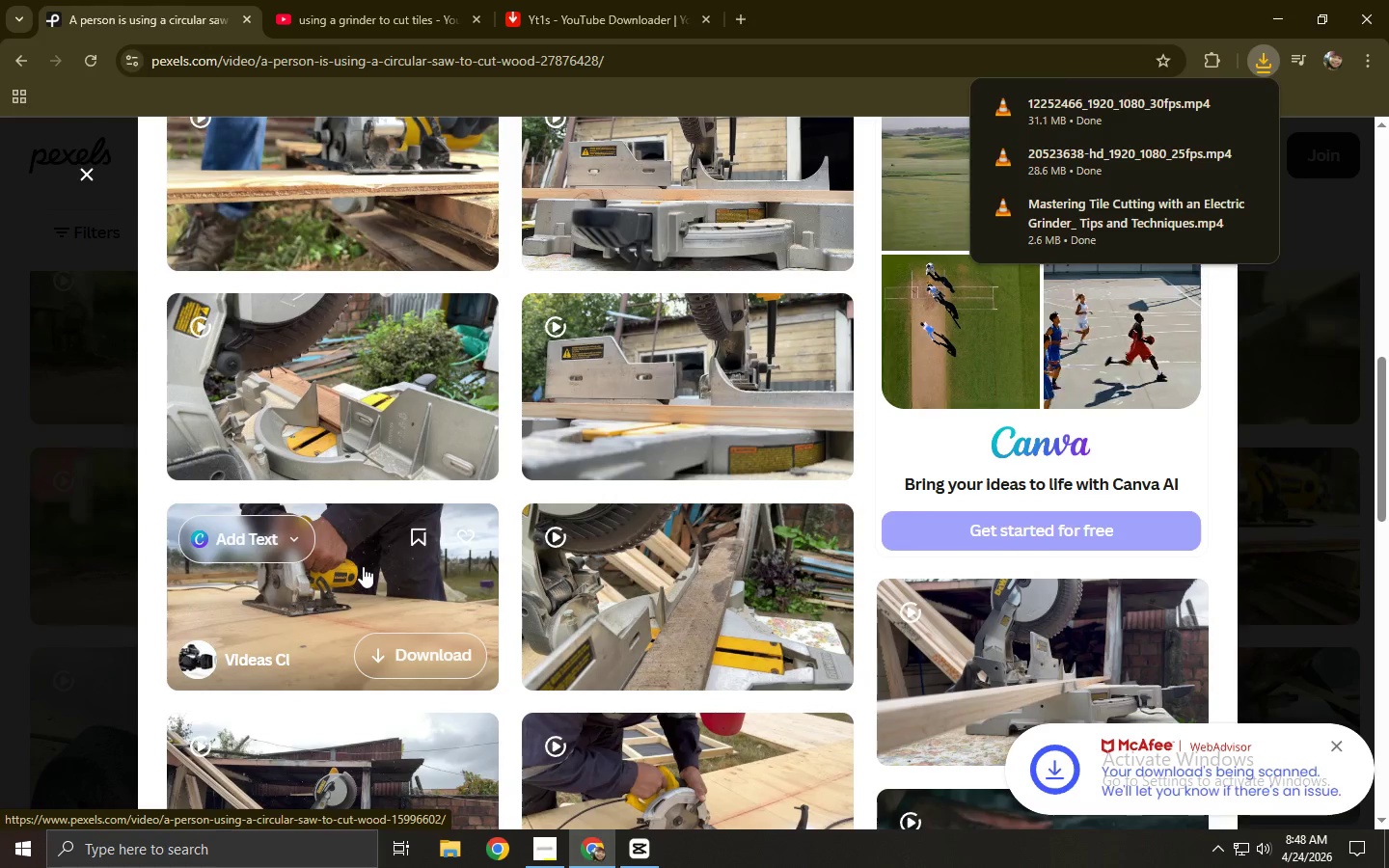 
left_click([338, 583])
 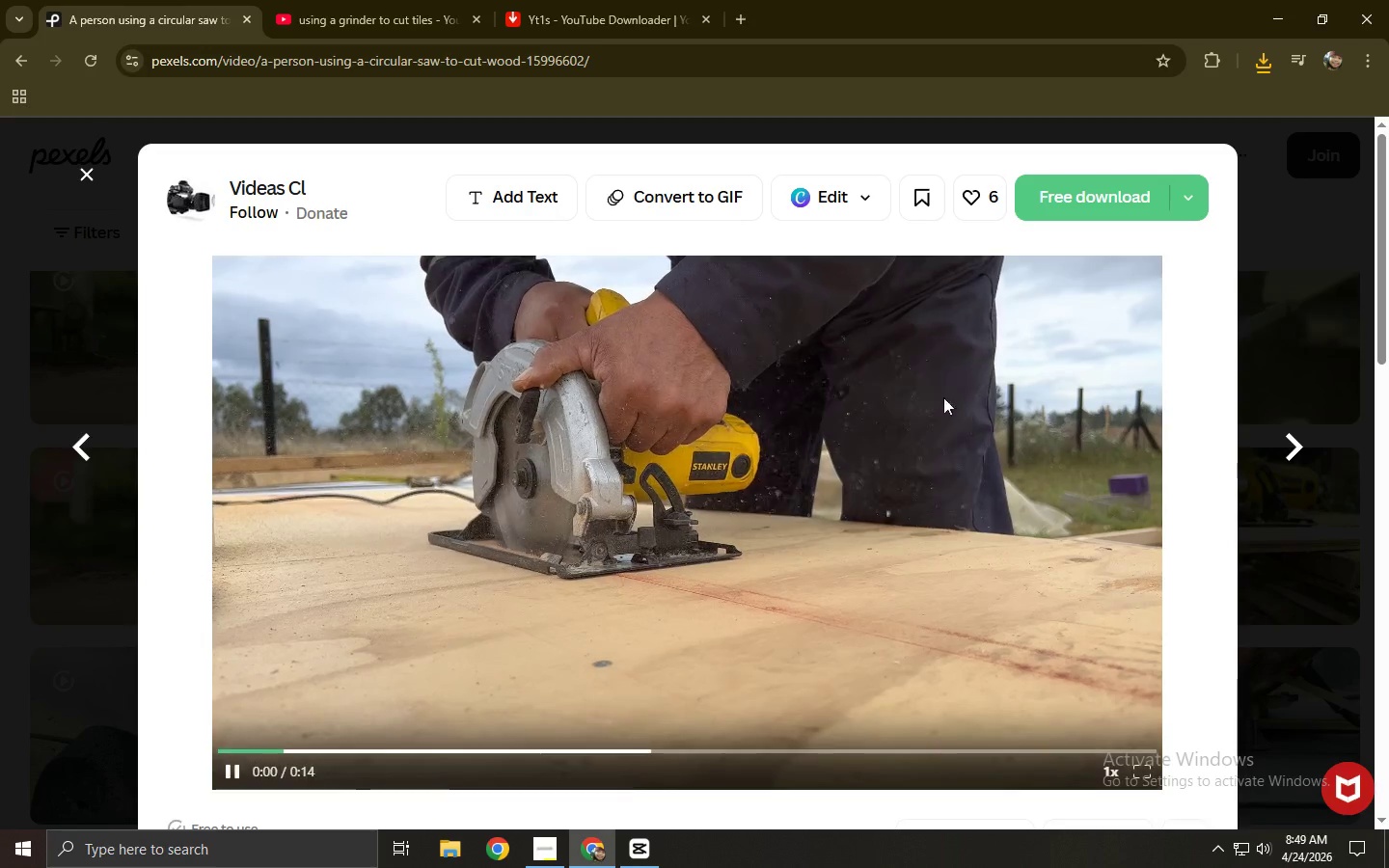 
left_click([1057, 199])
 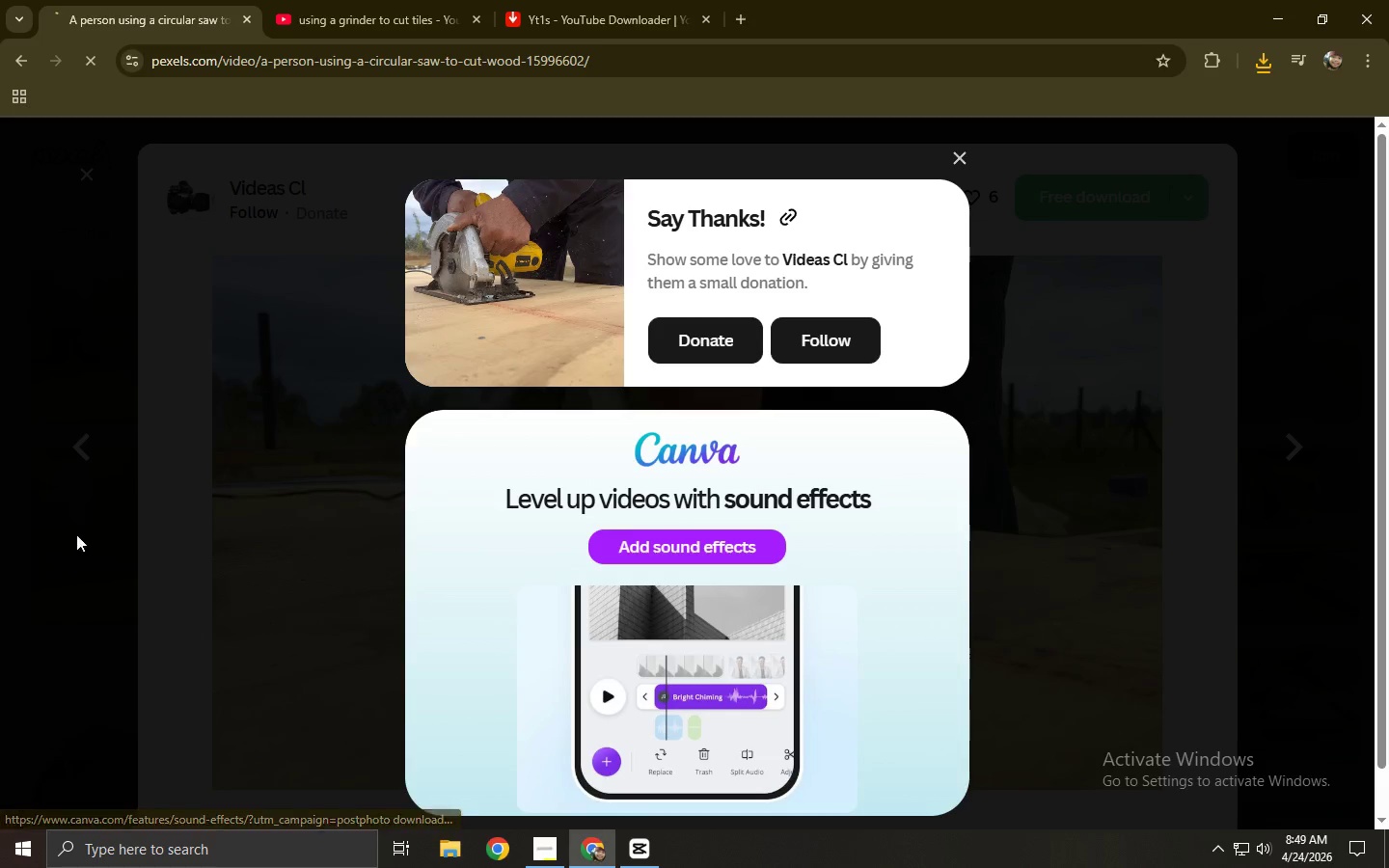 
left_click([0, 536])
 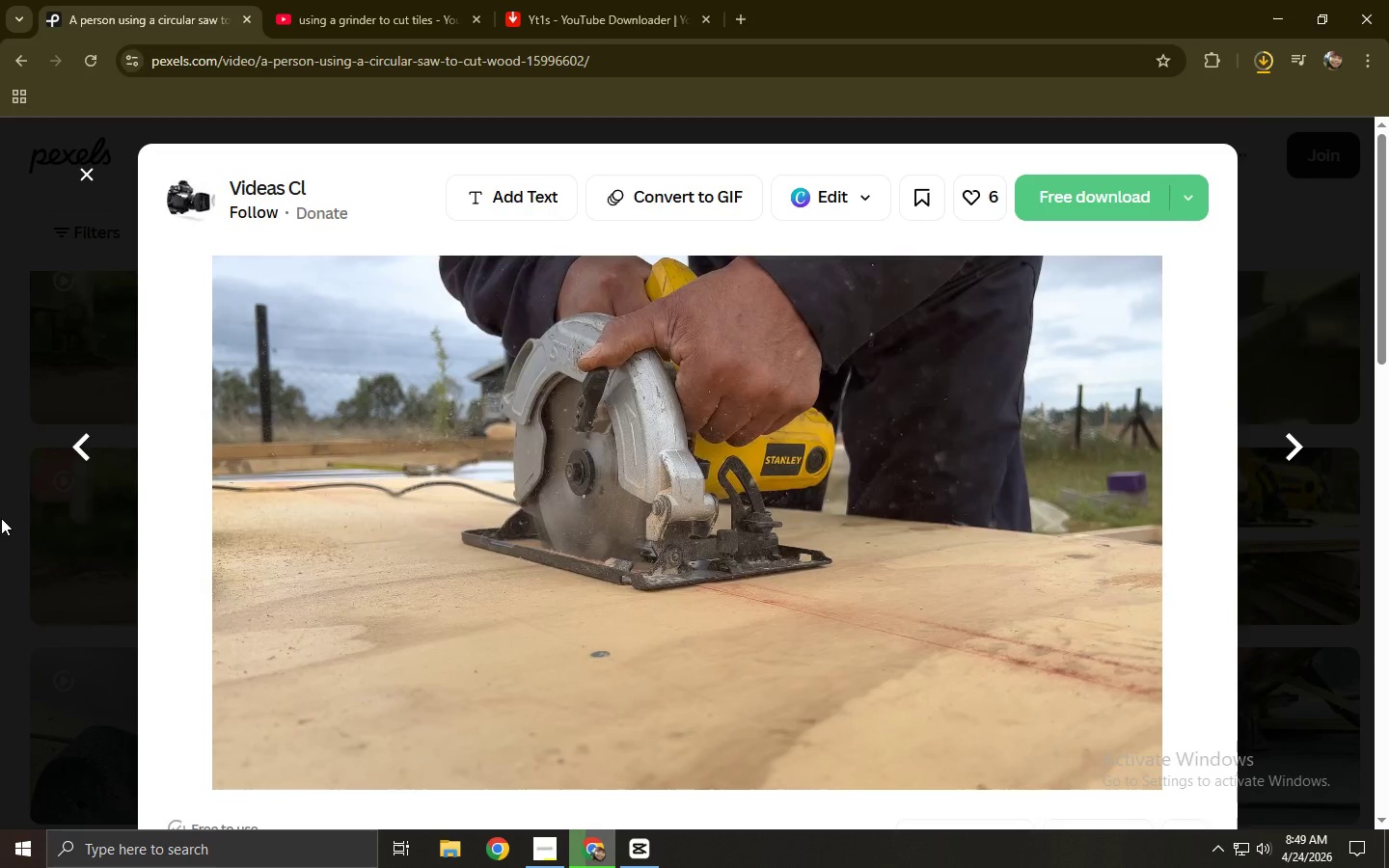 
scroll: coordinate [574, 440], scroll_direction: down, amount: 6.0
 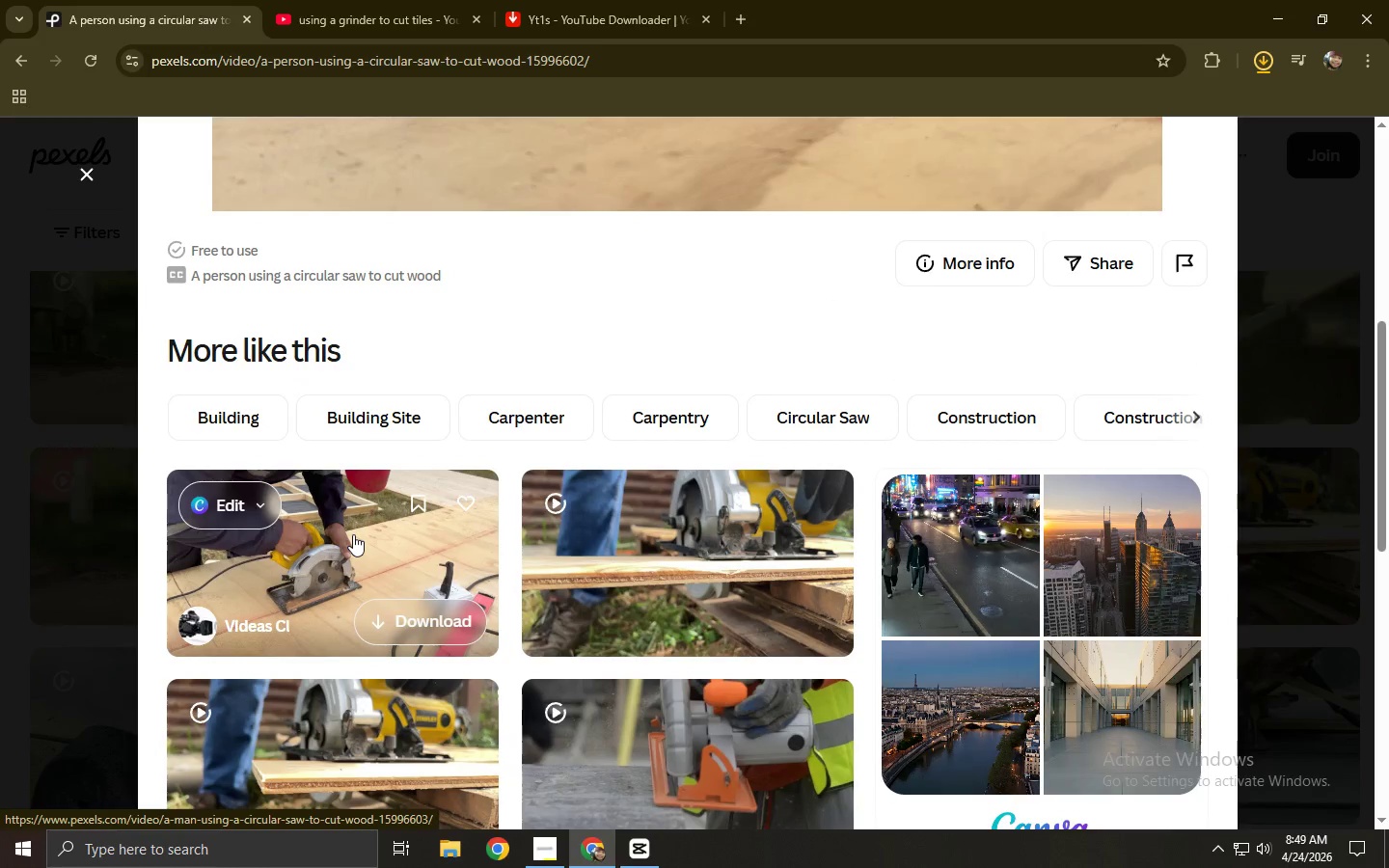 
left_click([353, 534])
 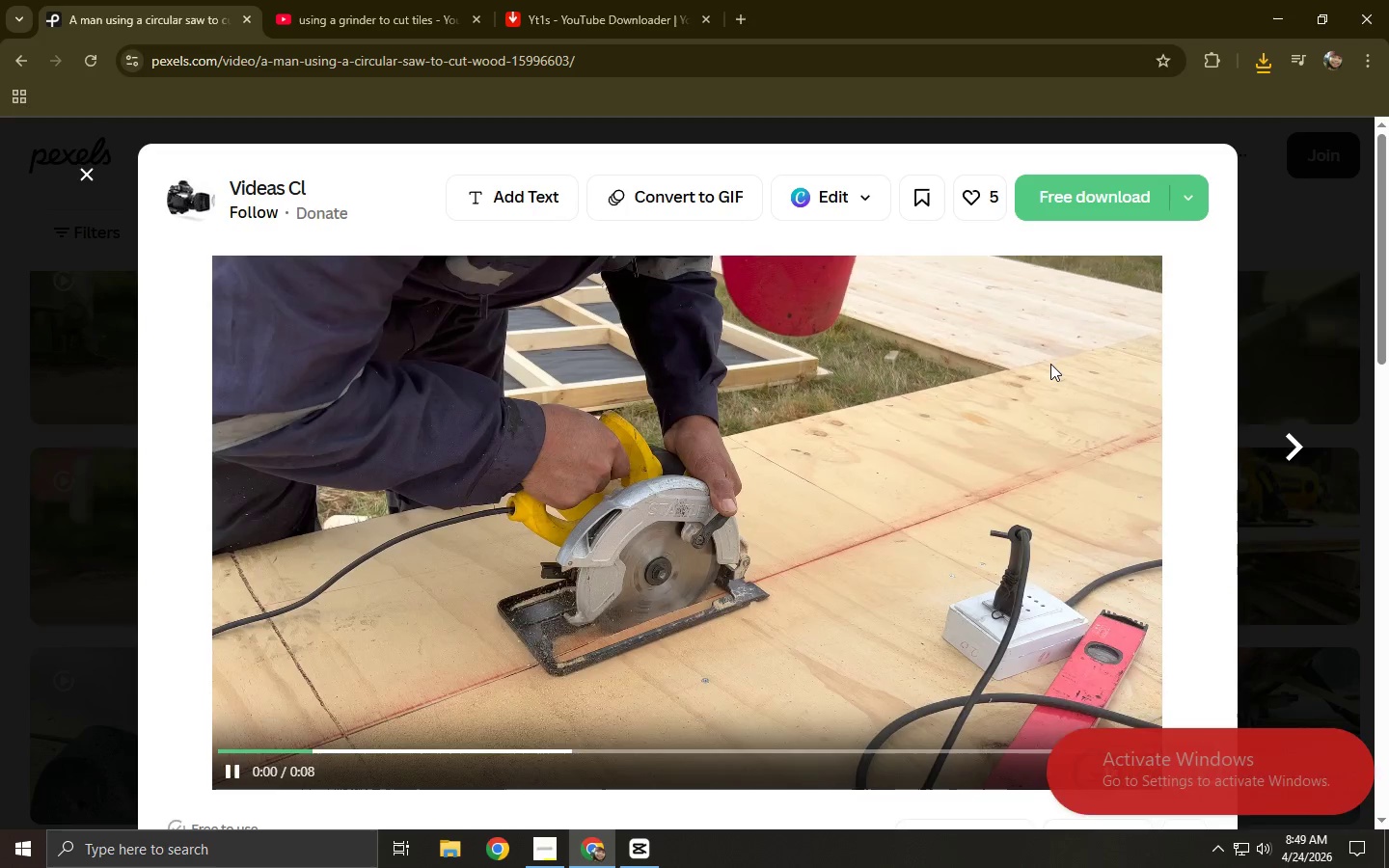 
left_click([1082, 209])
 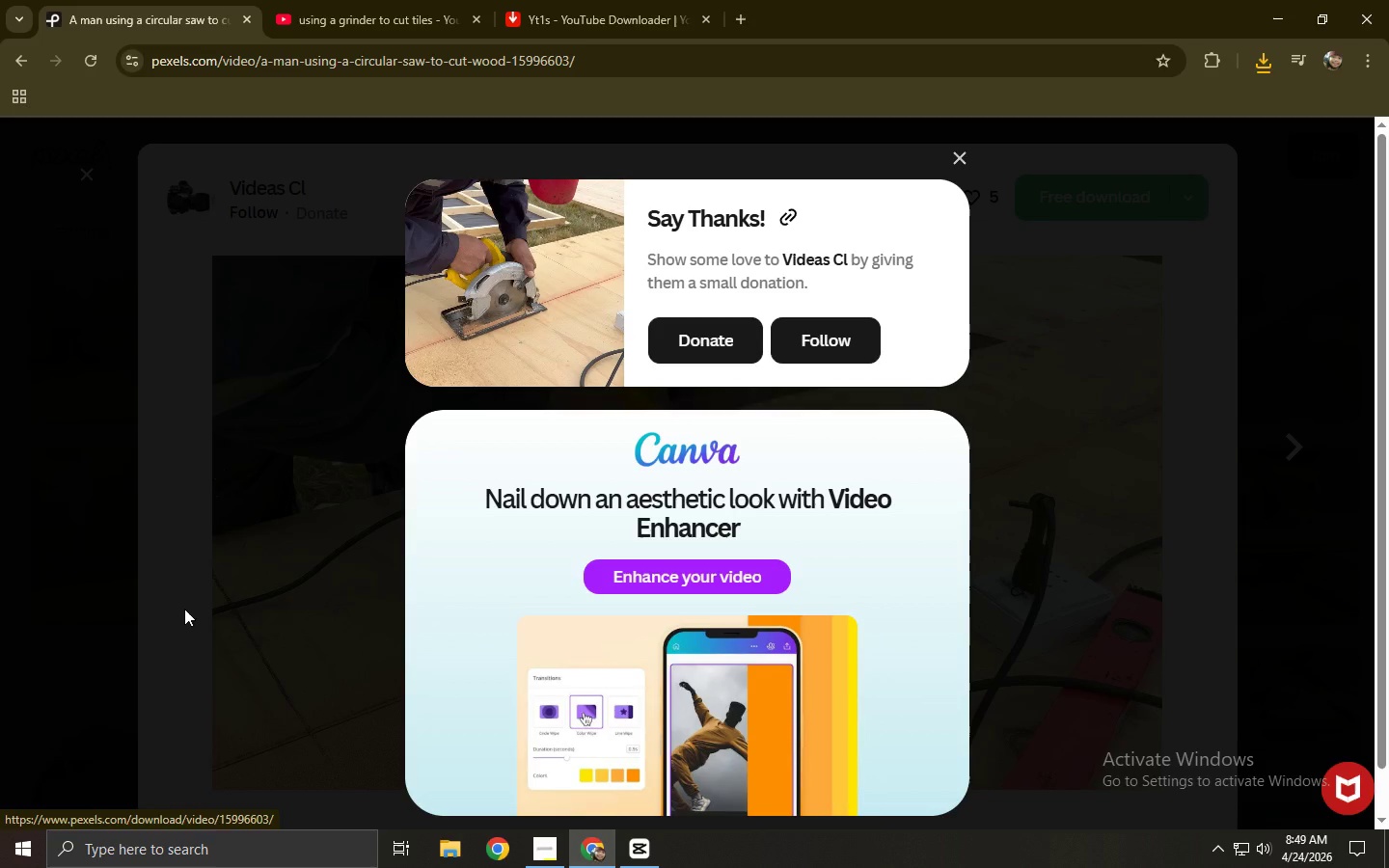 
left_click([0, 558])
 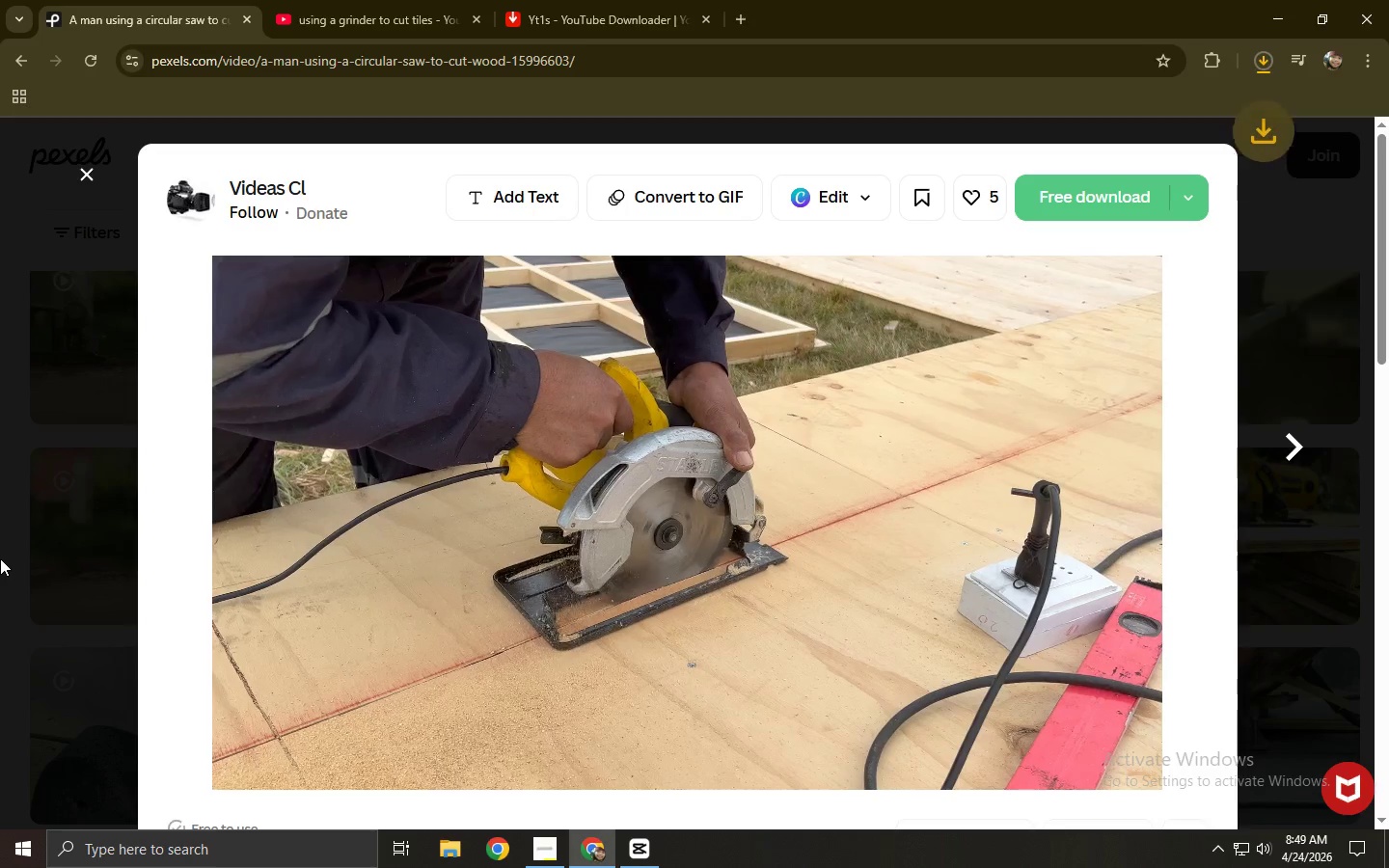 
left_click([0, 558])
 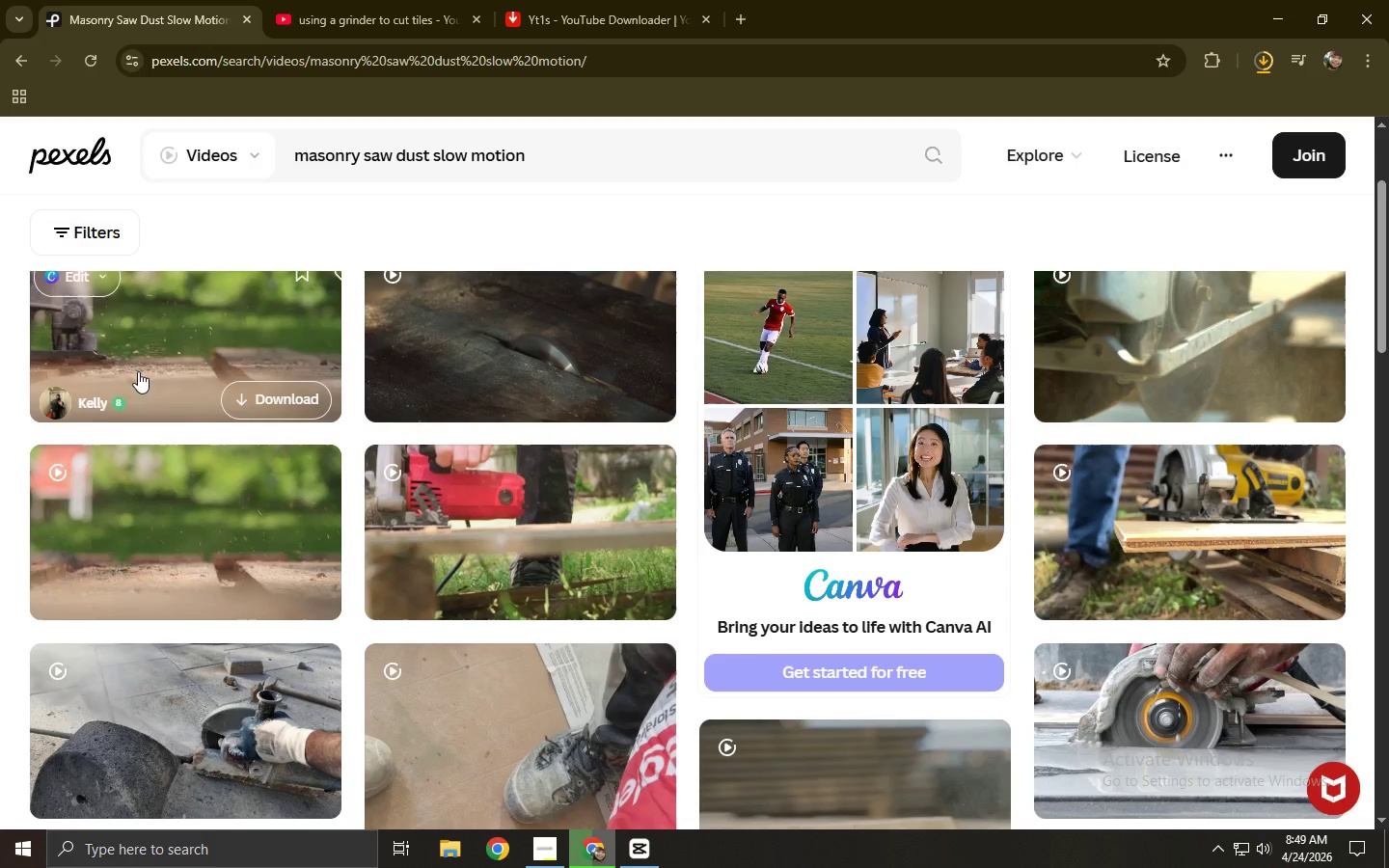 
left_click([149, 360])
 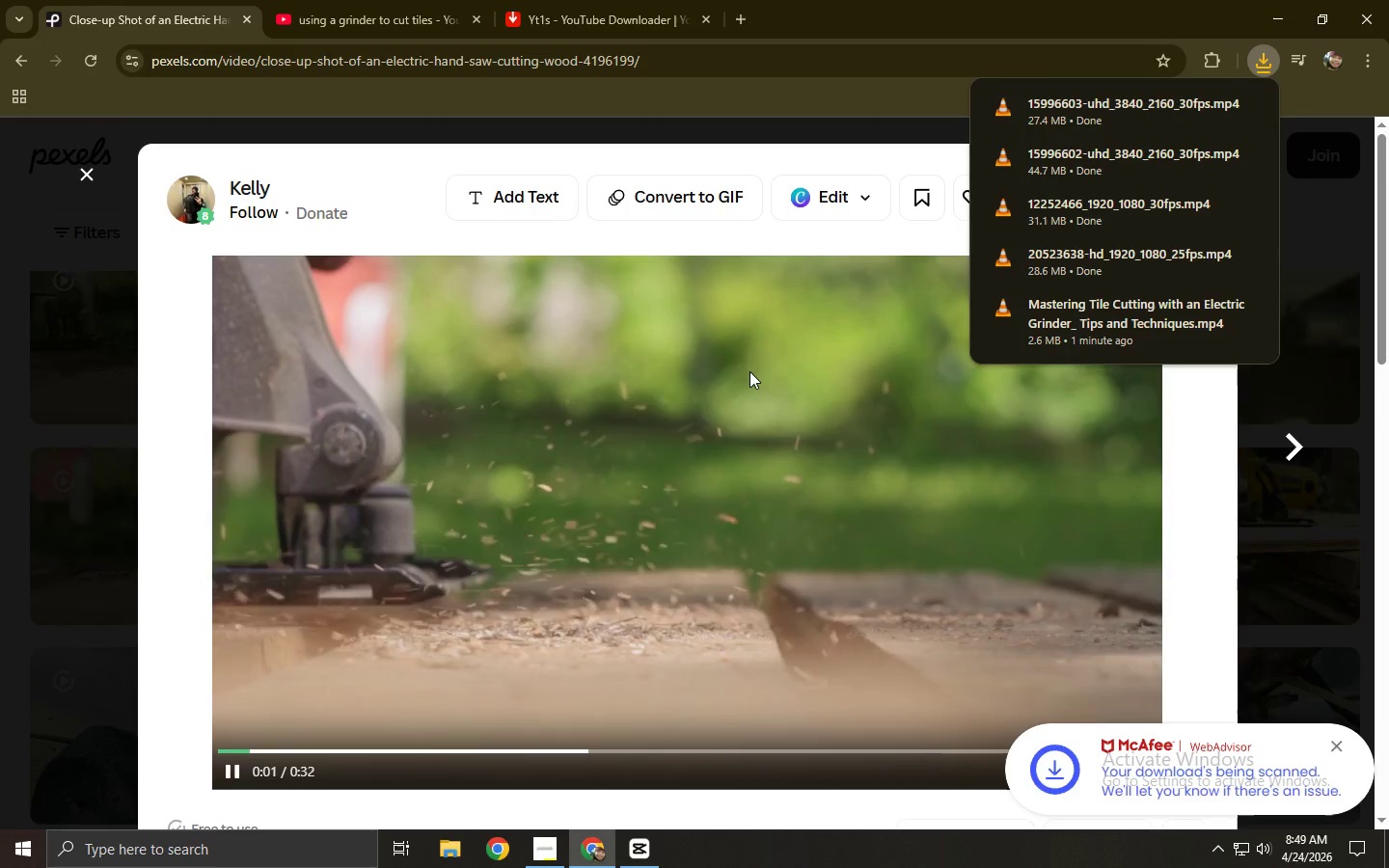 
left_click([533, 759])
 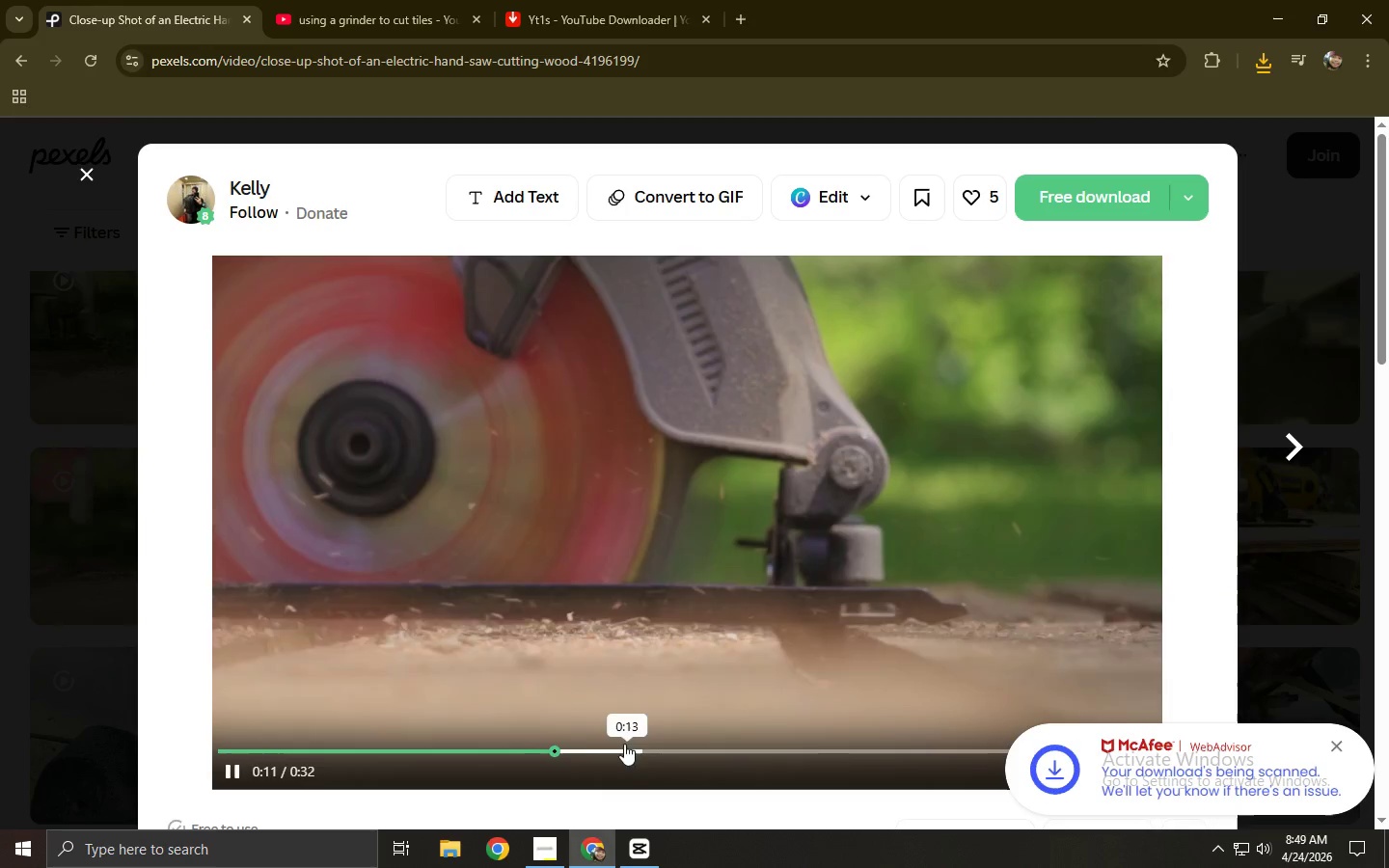 
left_click([477, 745])
 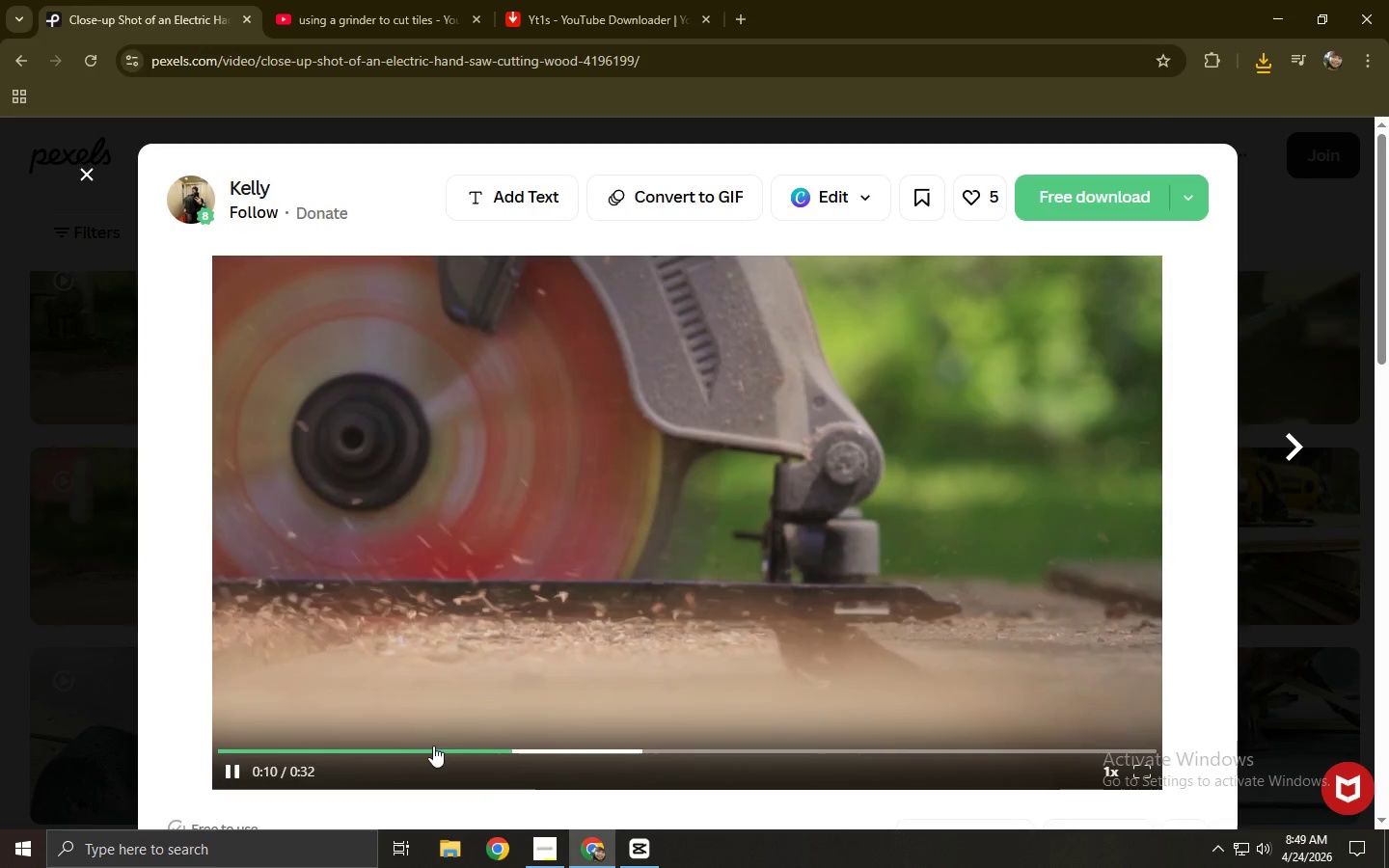 
left_click([584, 755])
 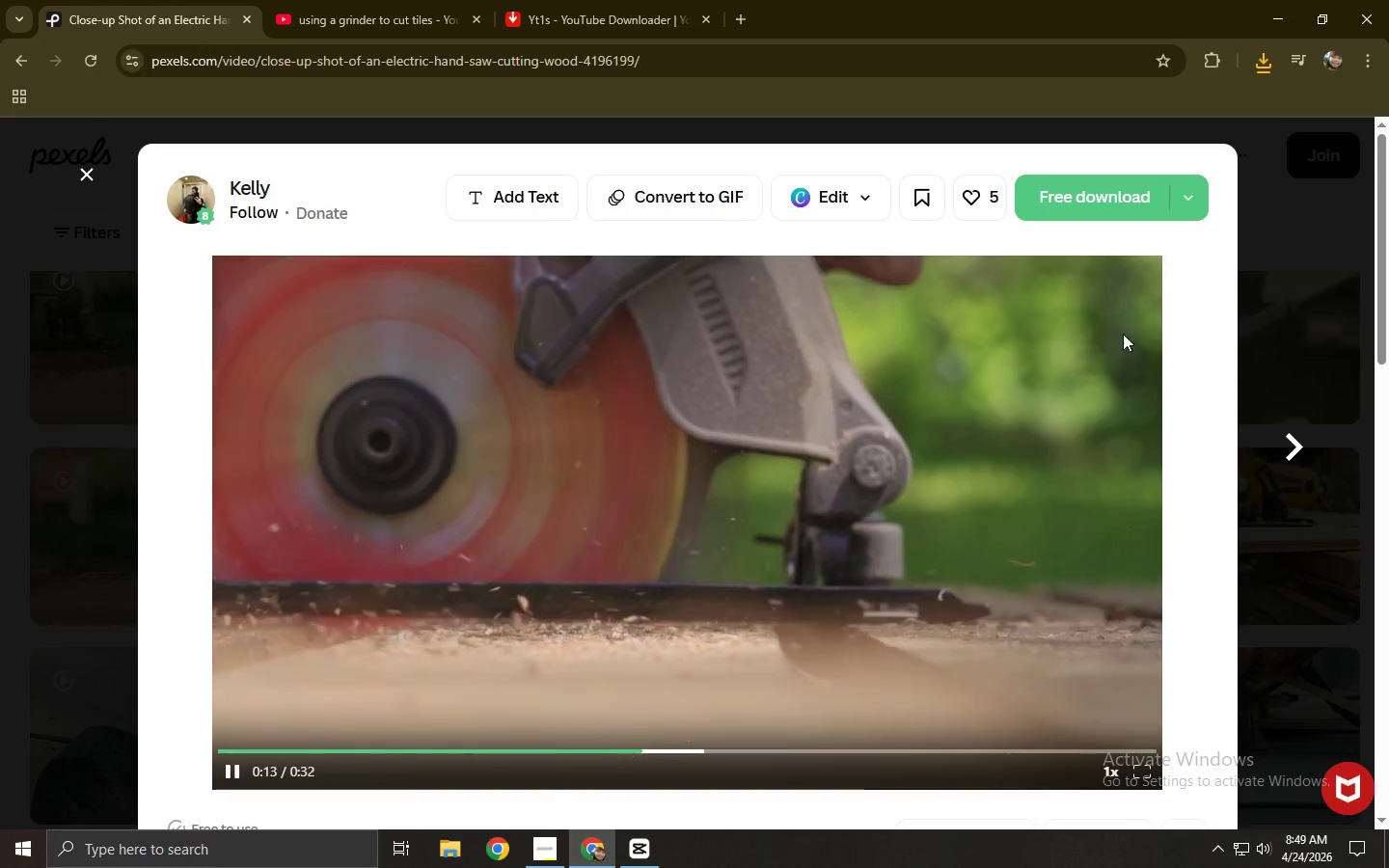 
left_click([1093, 202])
 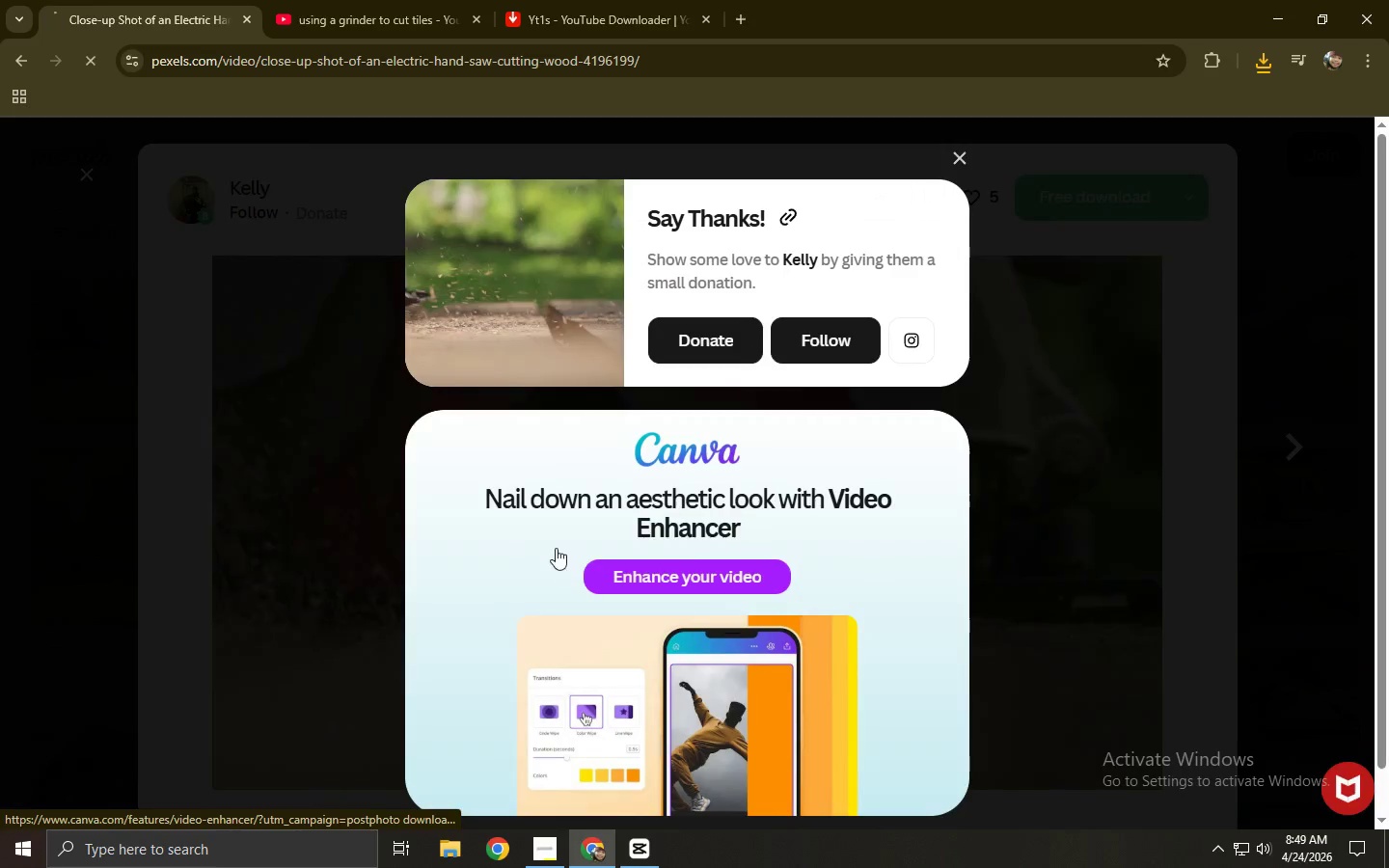 
left_click([175, 518])
 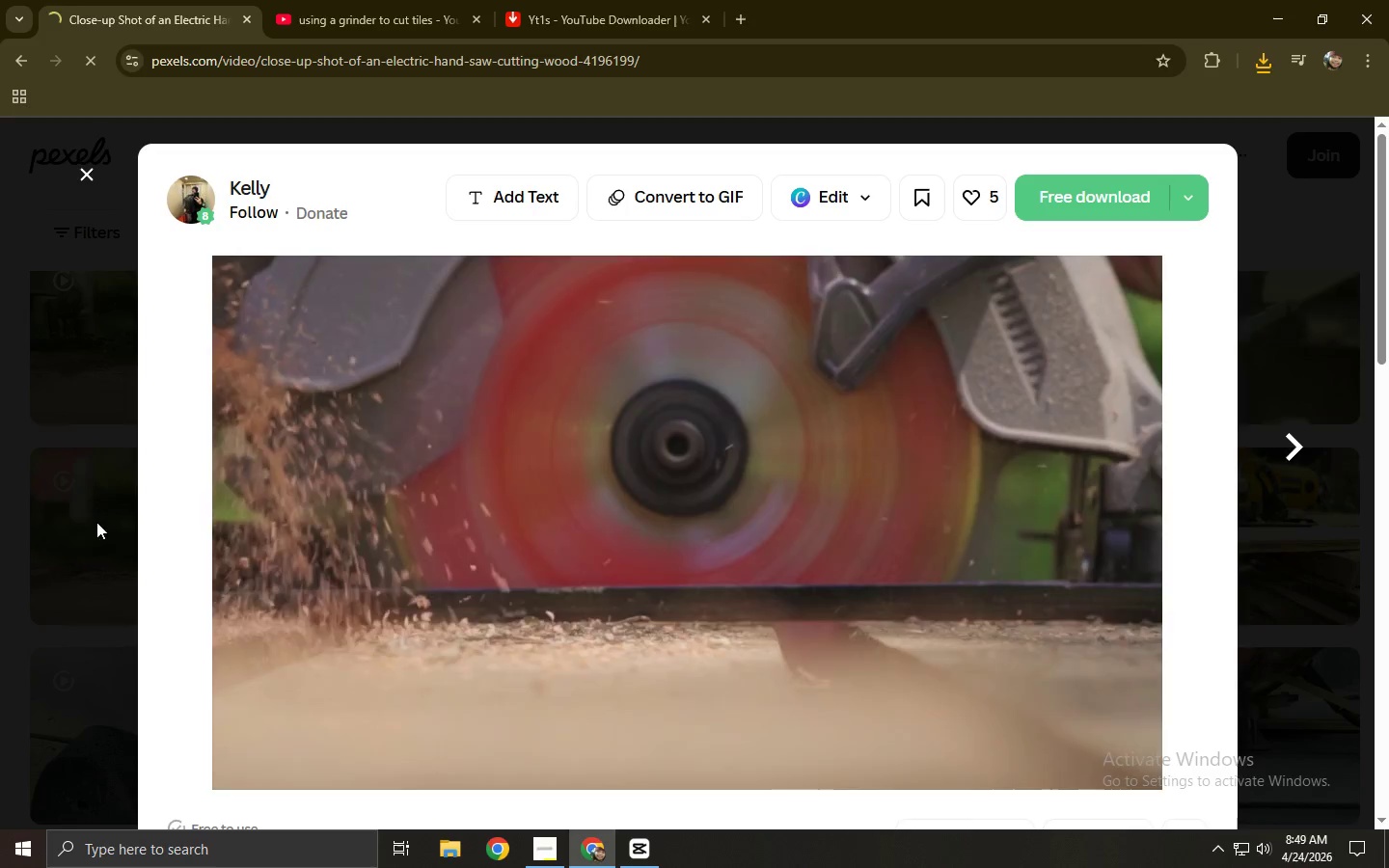 
left_click([80, 526])
 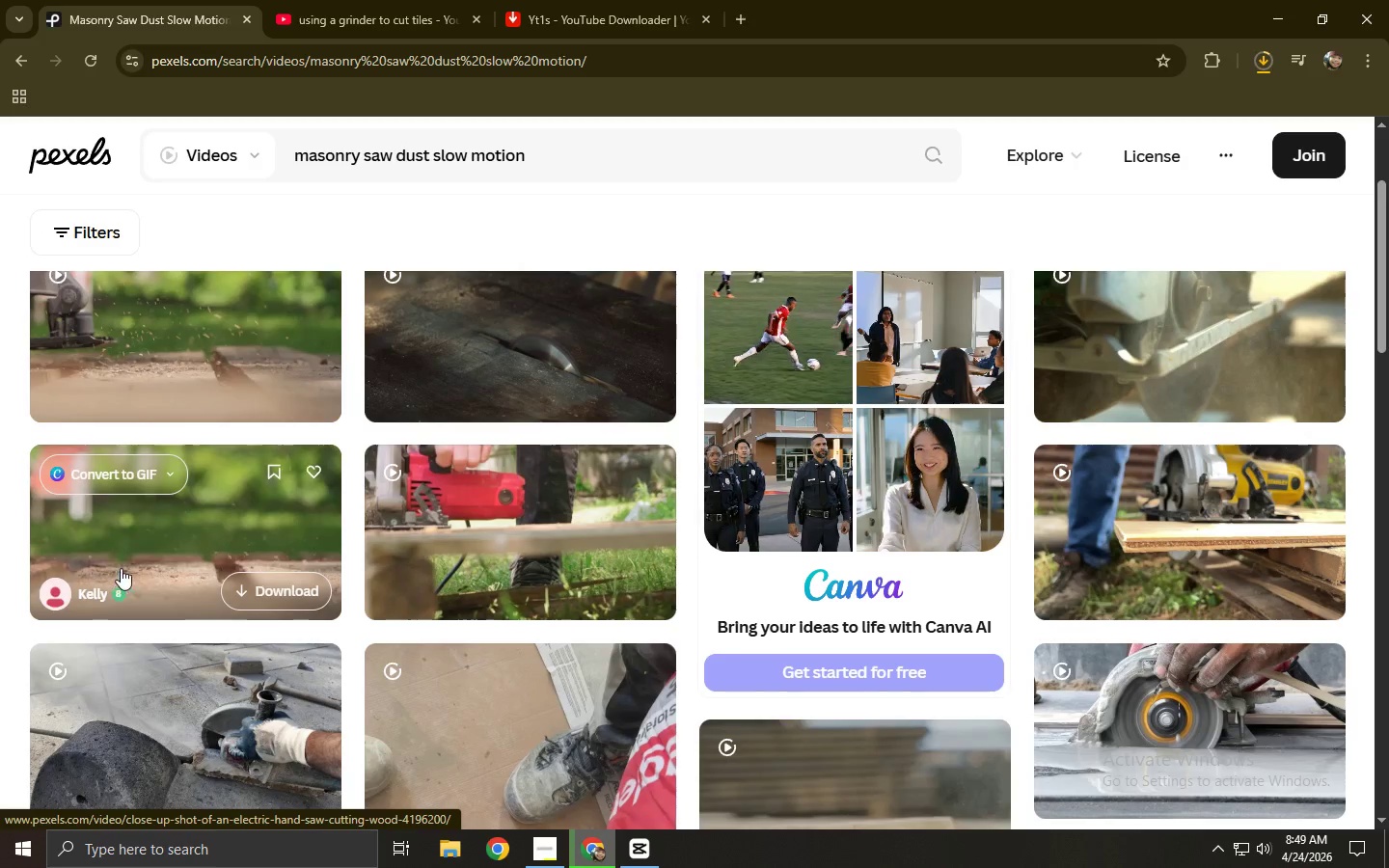 
left_click([180, 541])
 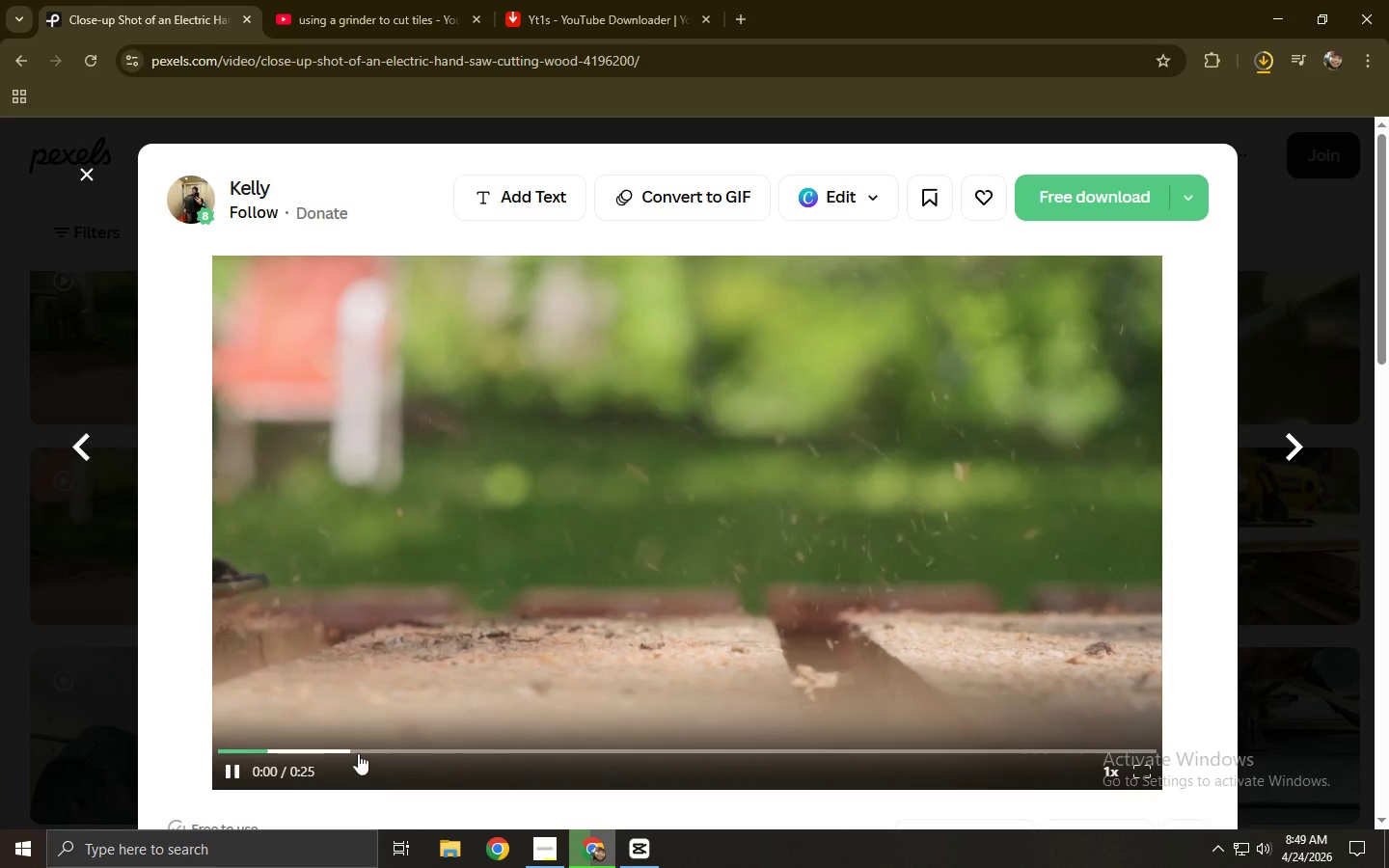 
left_click([379, 749])
 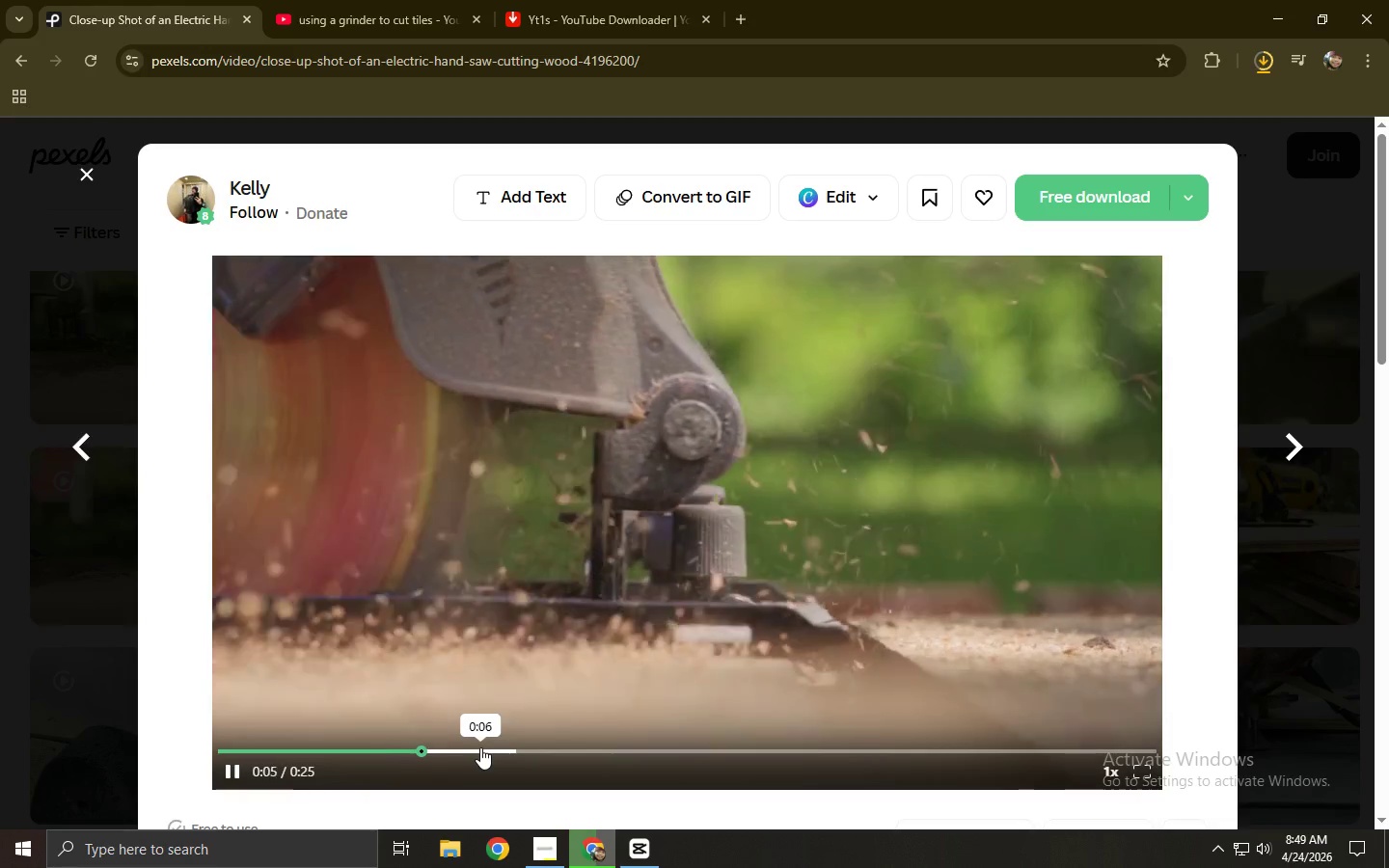 
left_click_drag(start_coordinate=[0, 625], to_coordinate=[0, 615])
 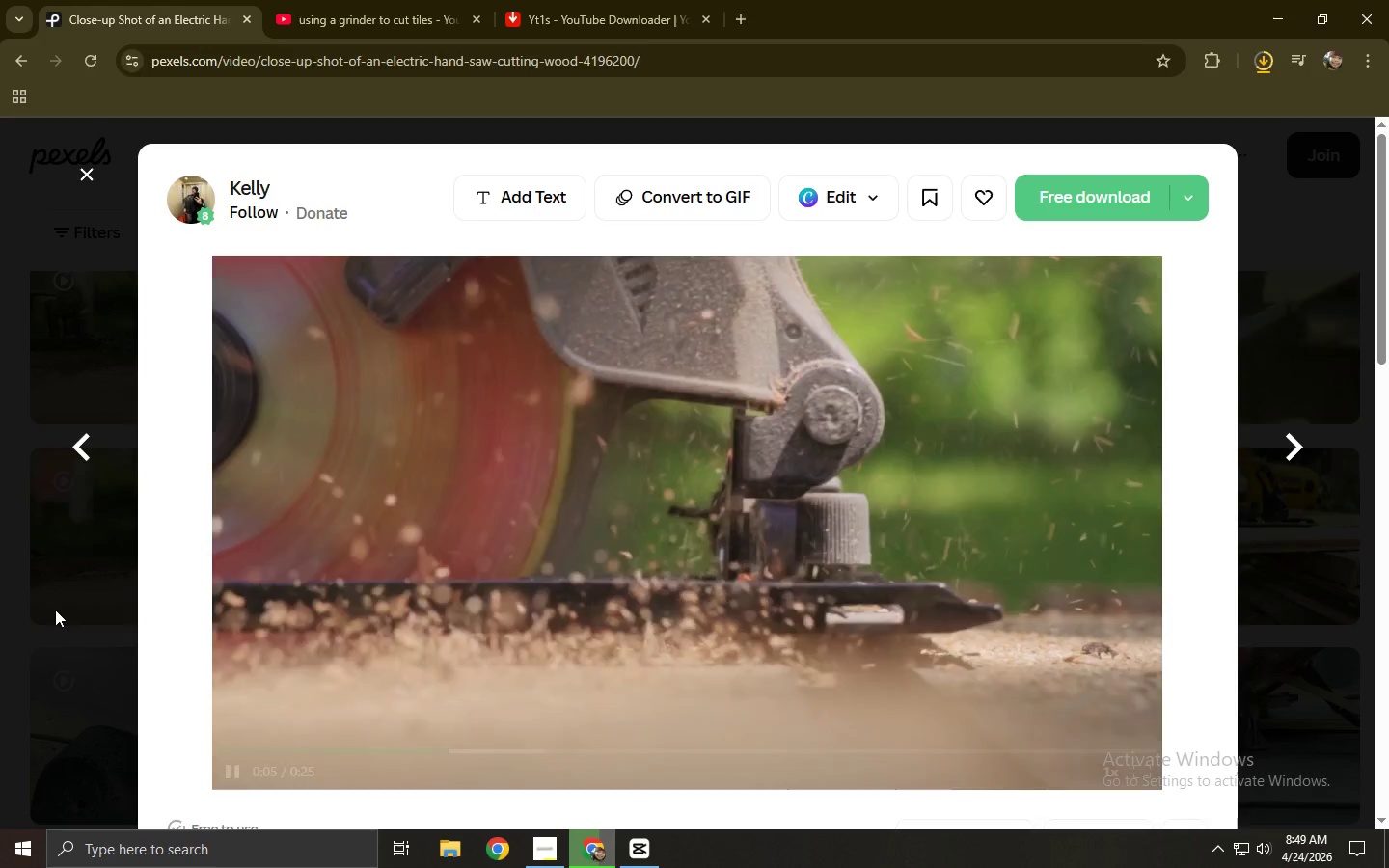 
left_click([55, 610])
 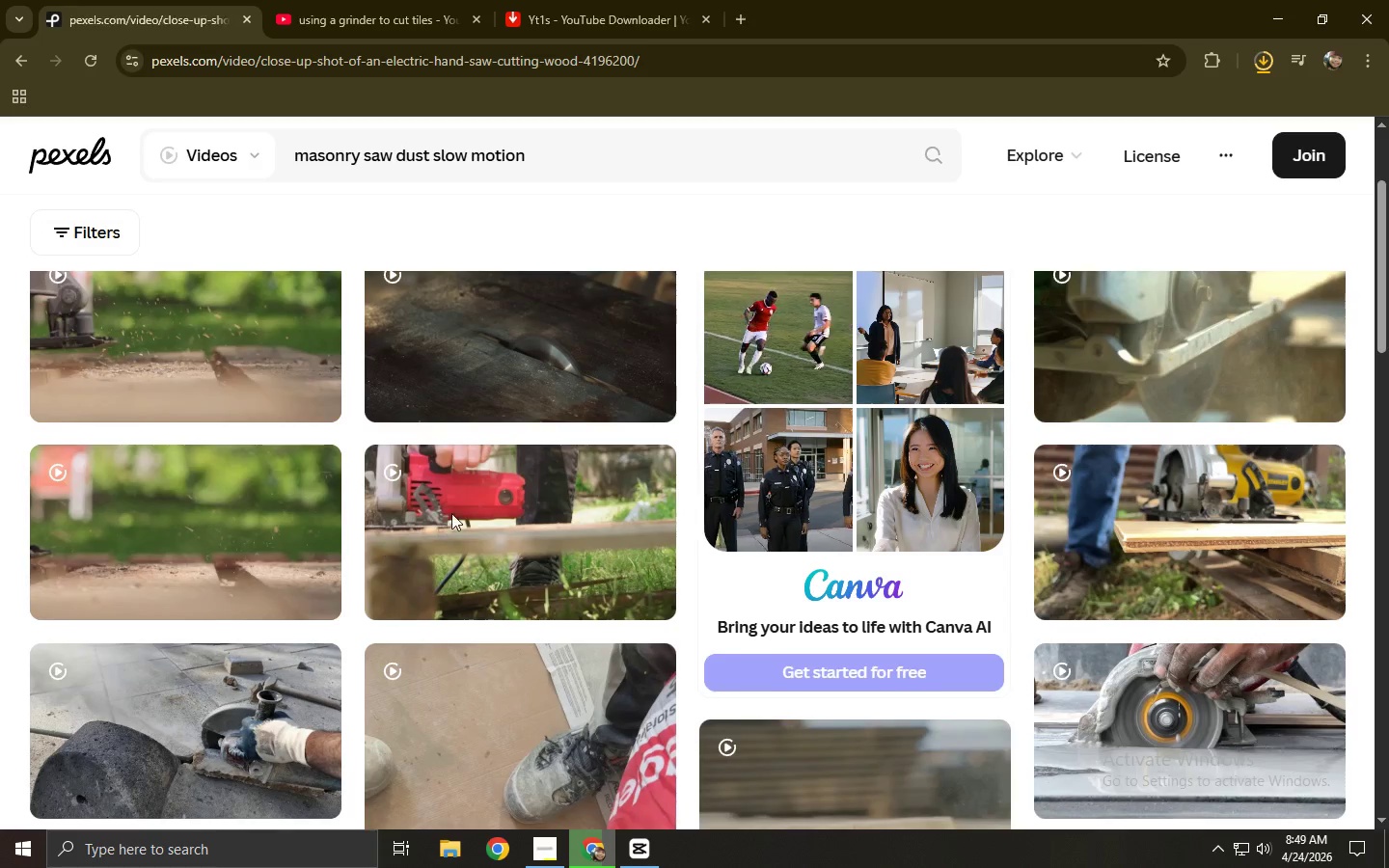 
left_click([462, 504])
 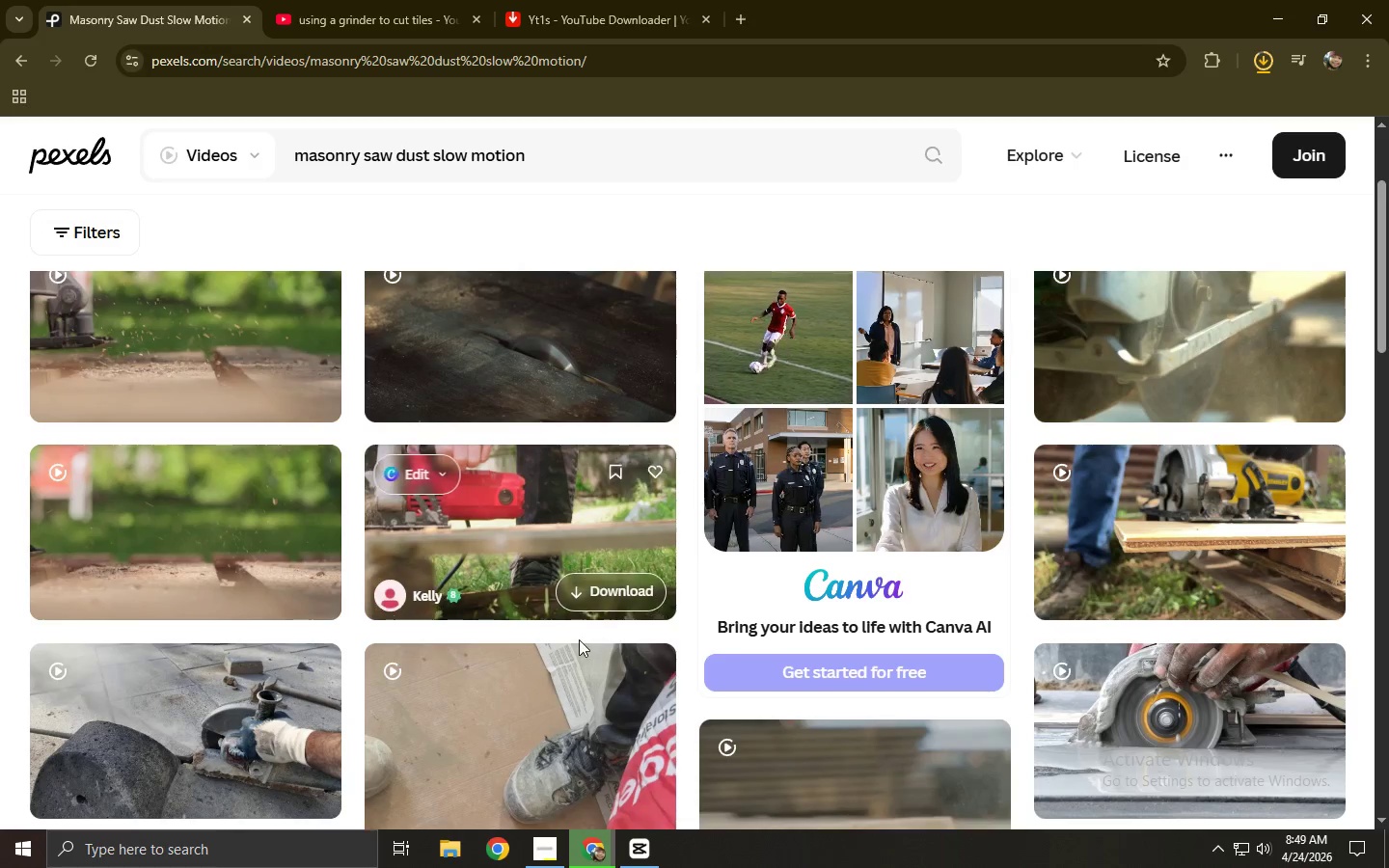 
left_click([539, 529])
 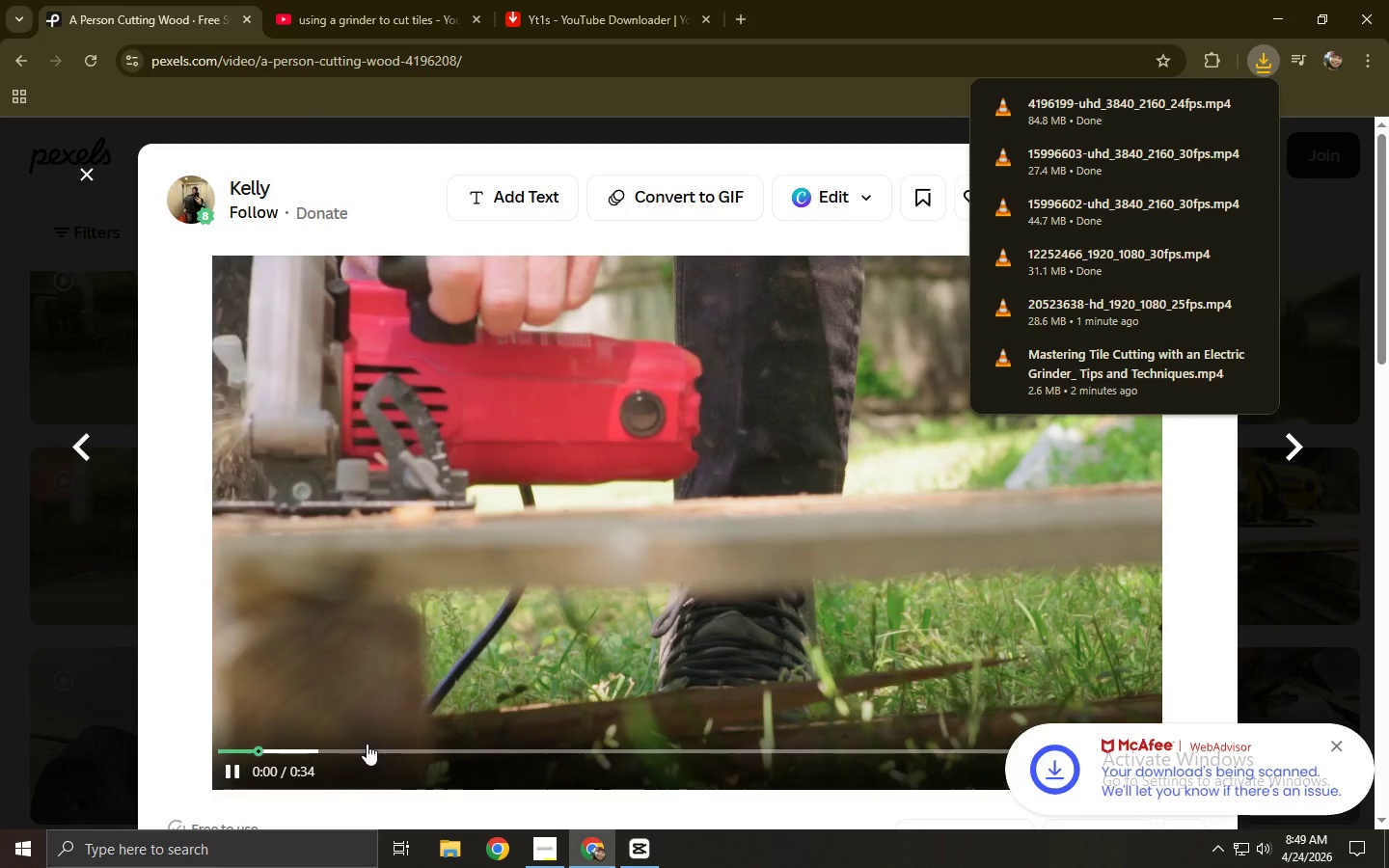 
mouse_move([373, 742])
 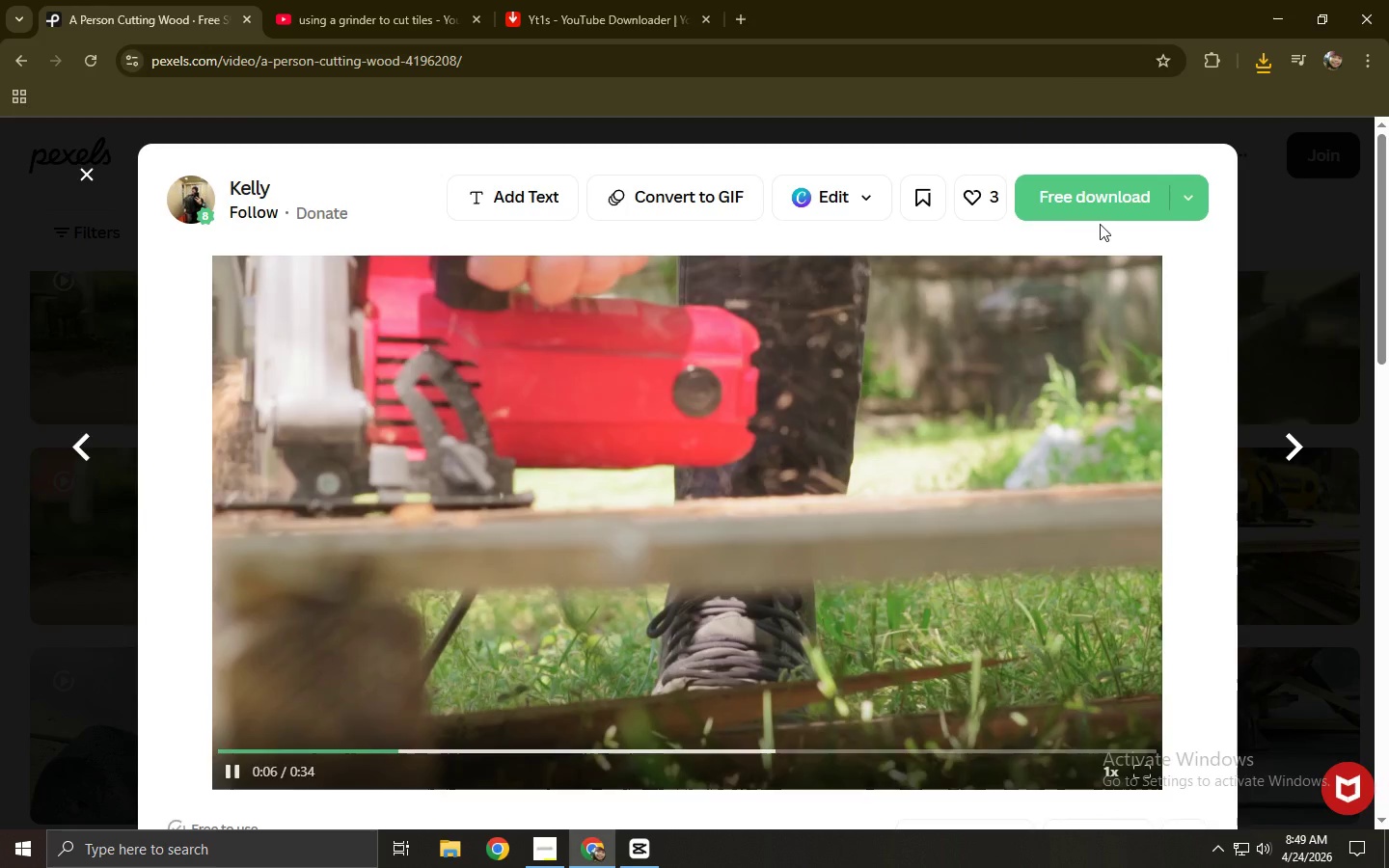 
left_click([1085, 205])
 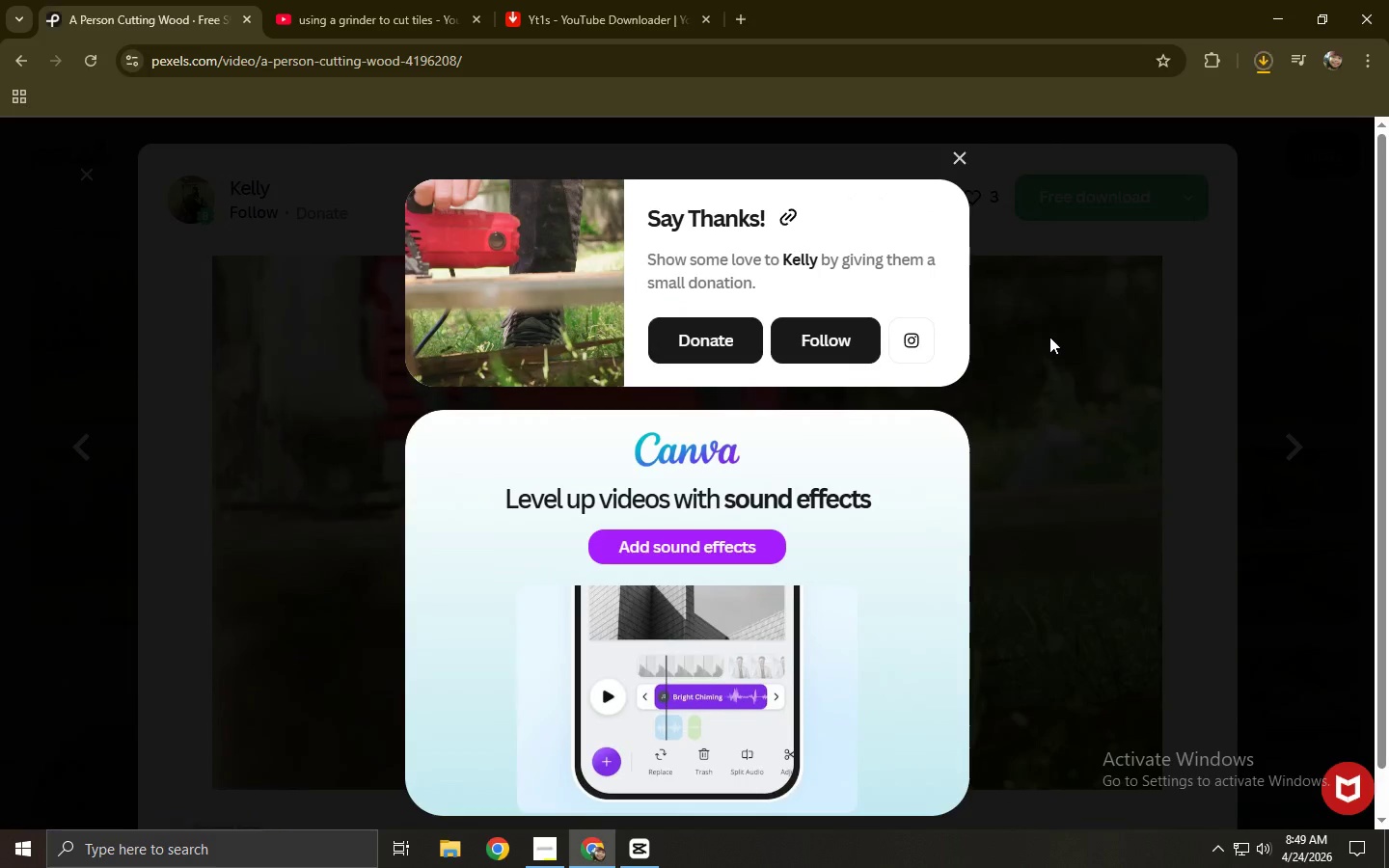 
scroll: coordinate [762, 337], scroll_direction: down, amount: 6.0
 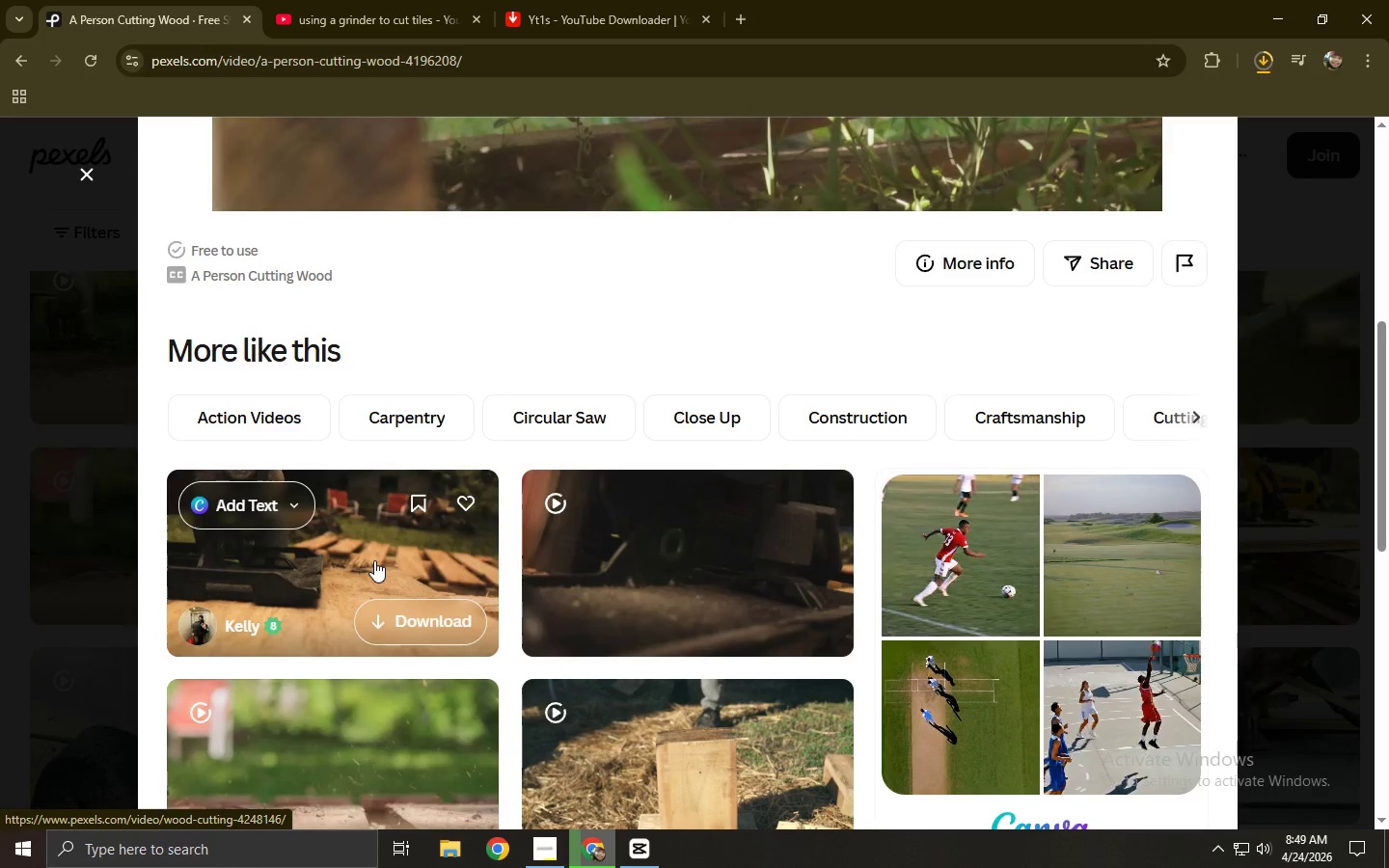 
left_click([374, 560])
 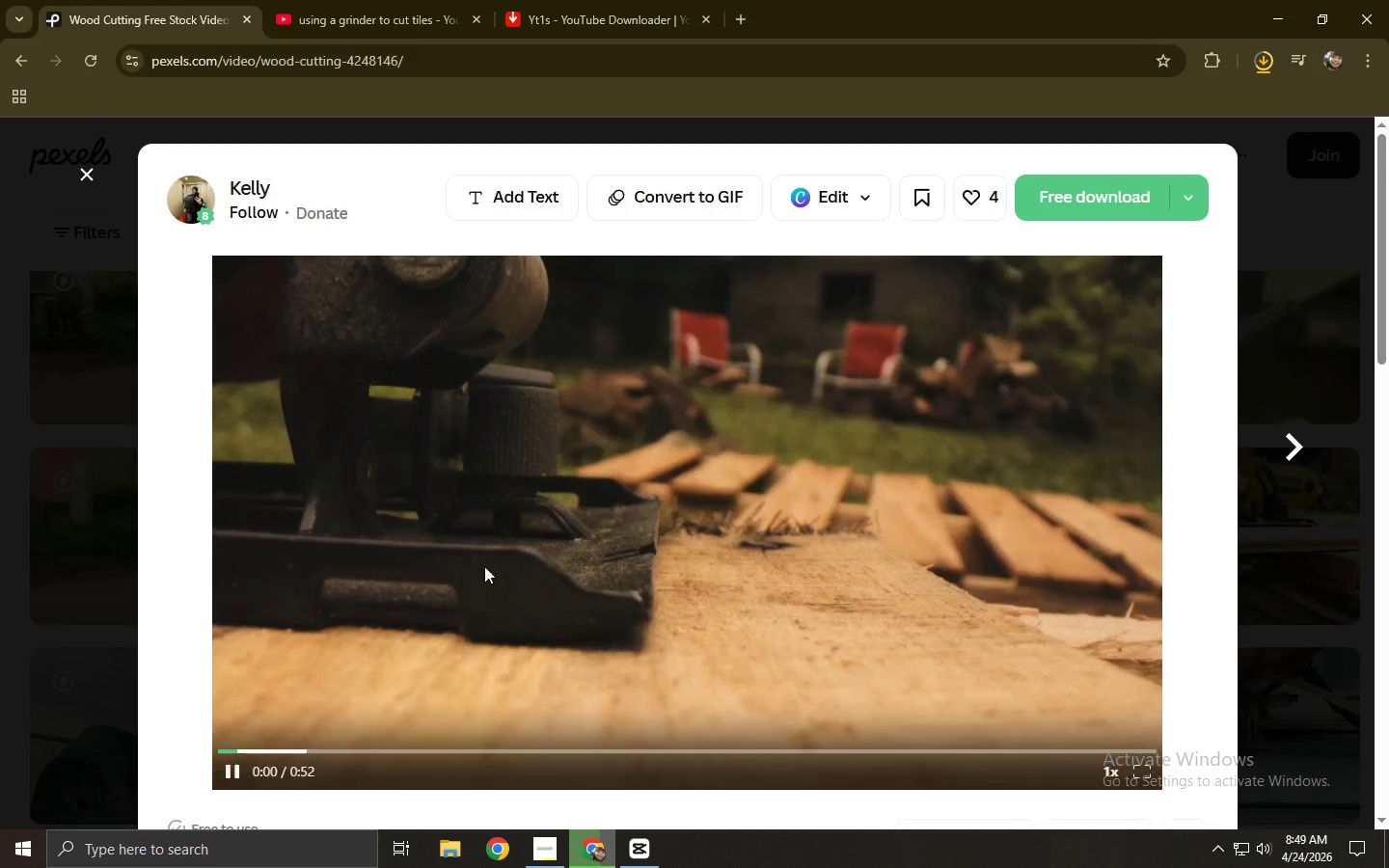 
double_click([405, 749])
 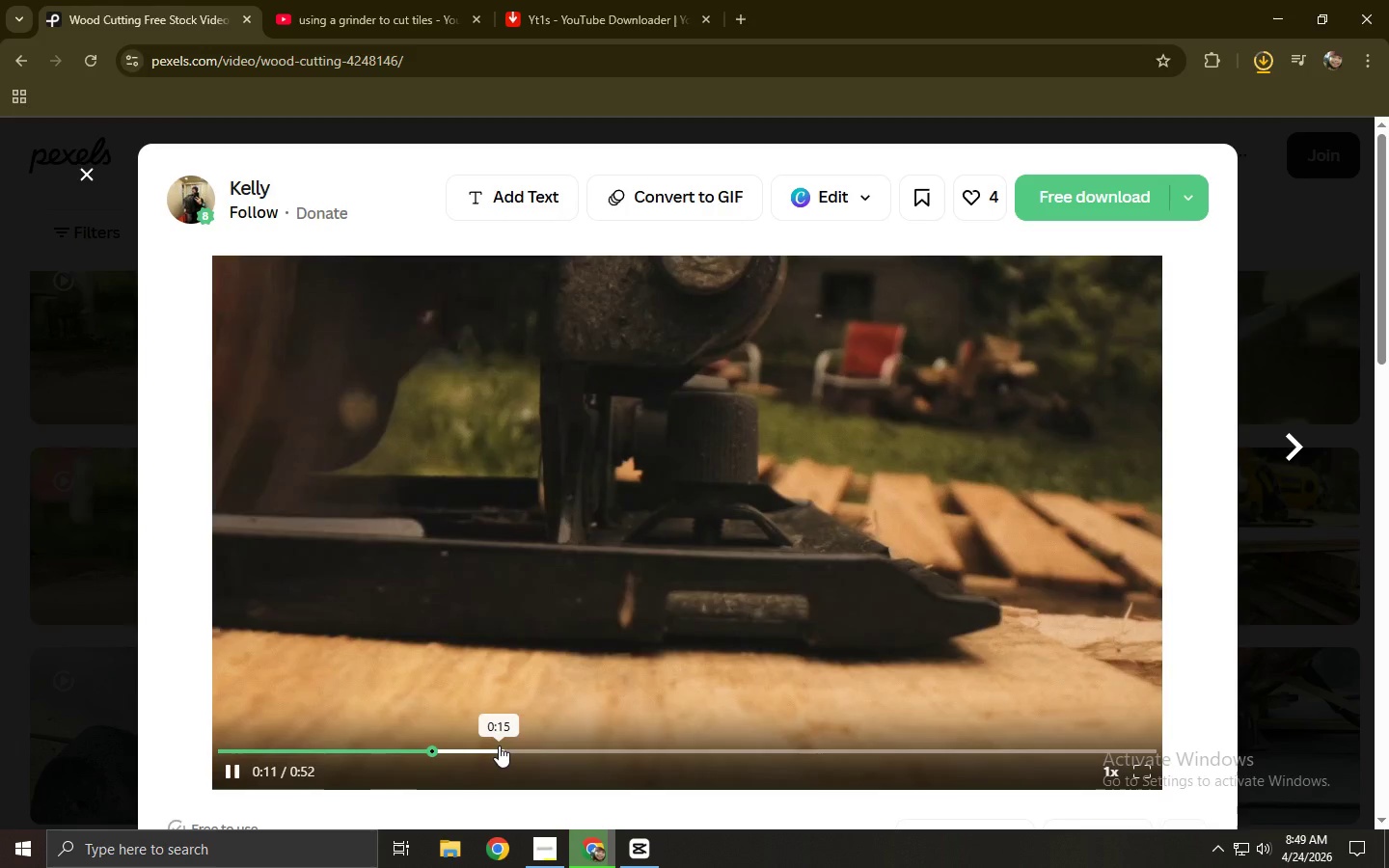 
left_click([535, 748])
 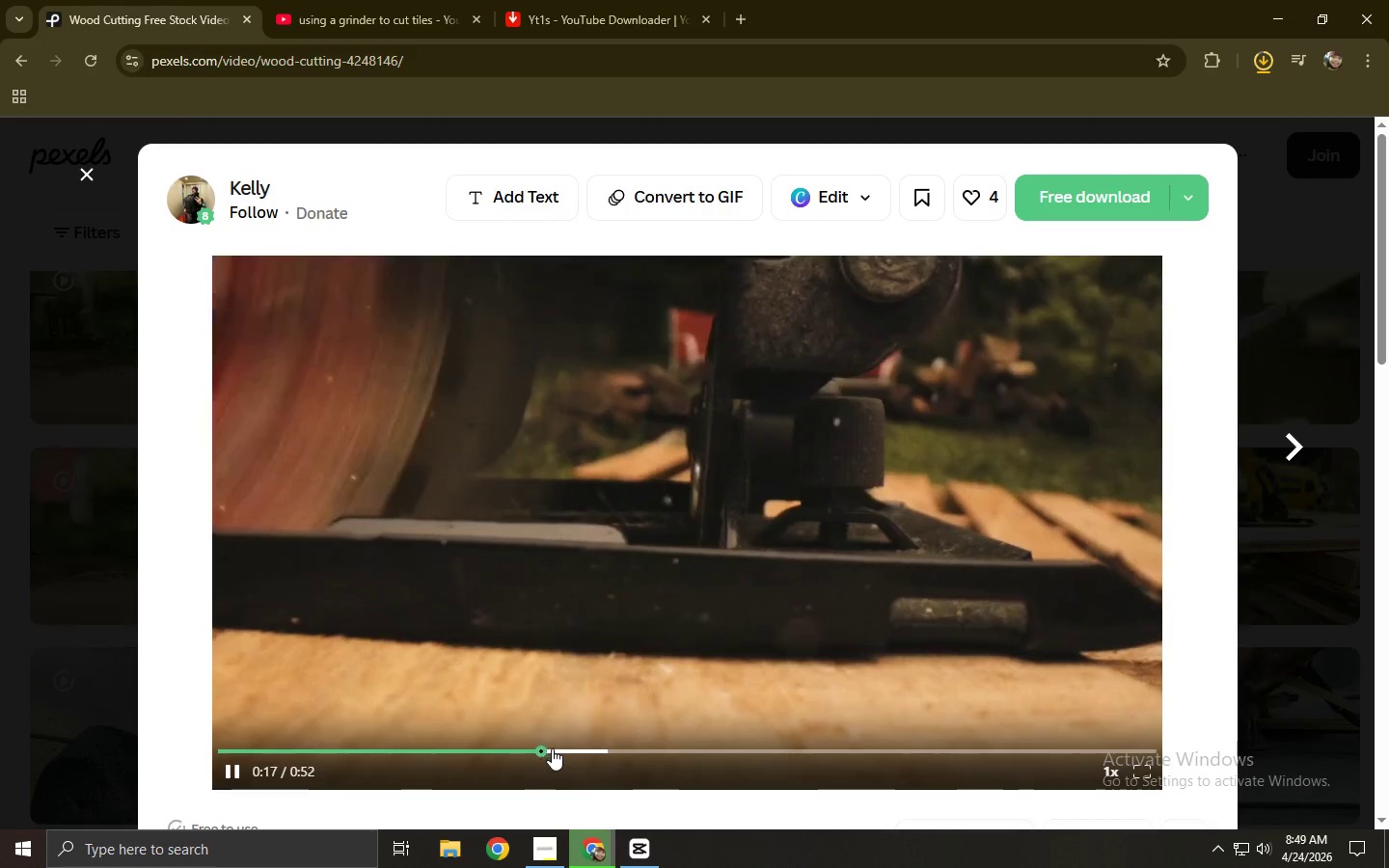 
left_click([590, 749])
 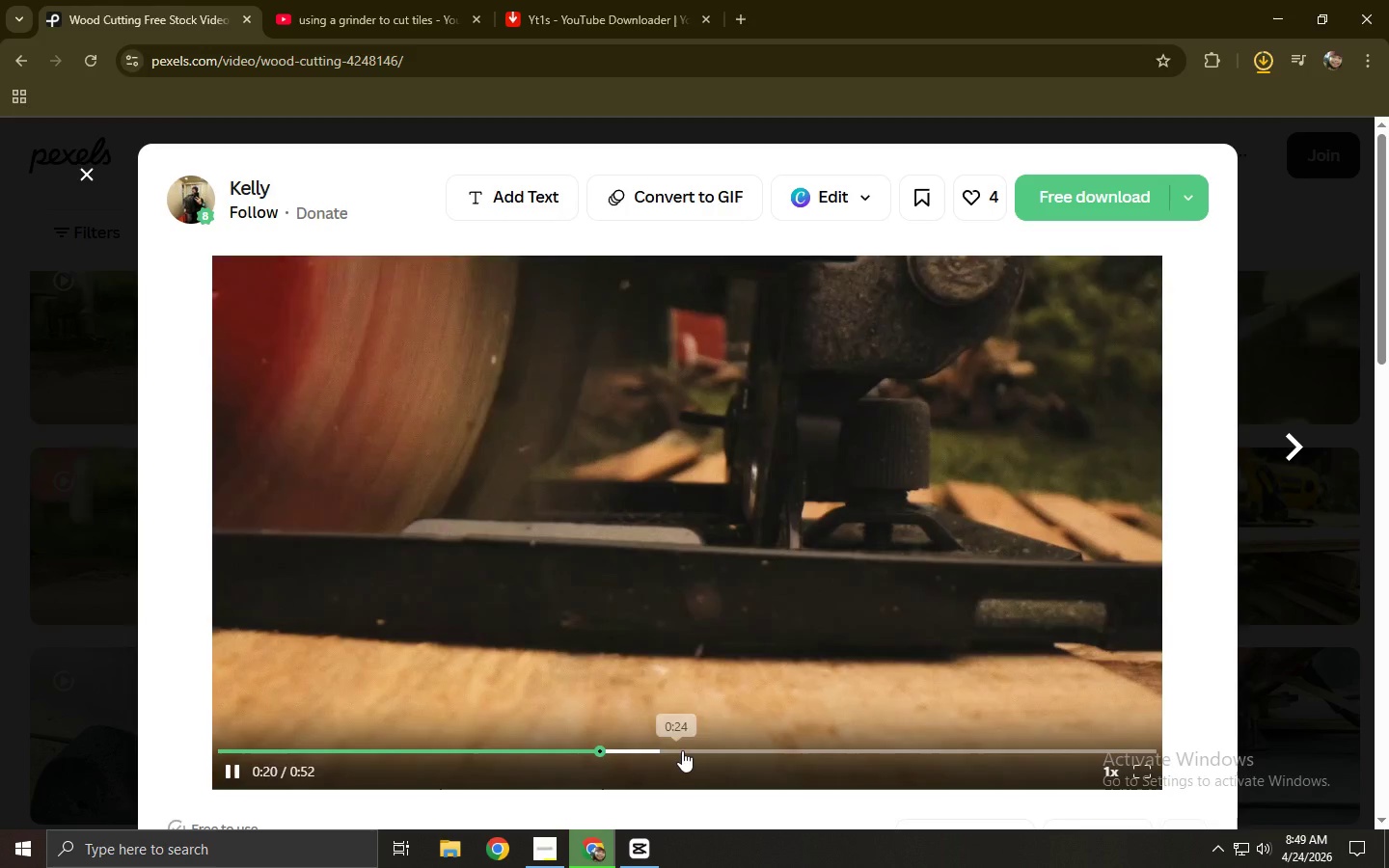 
left_click([691, 750])
 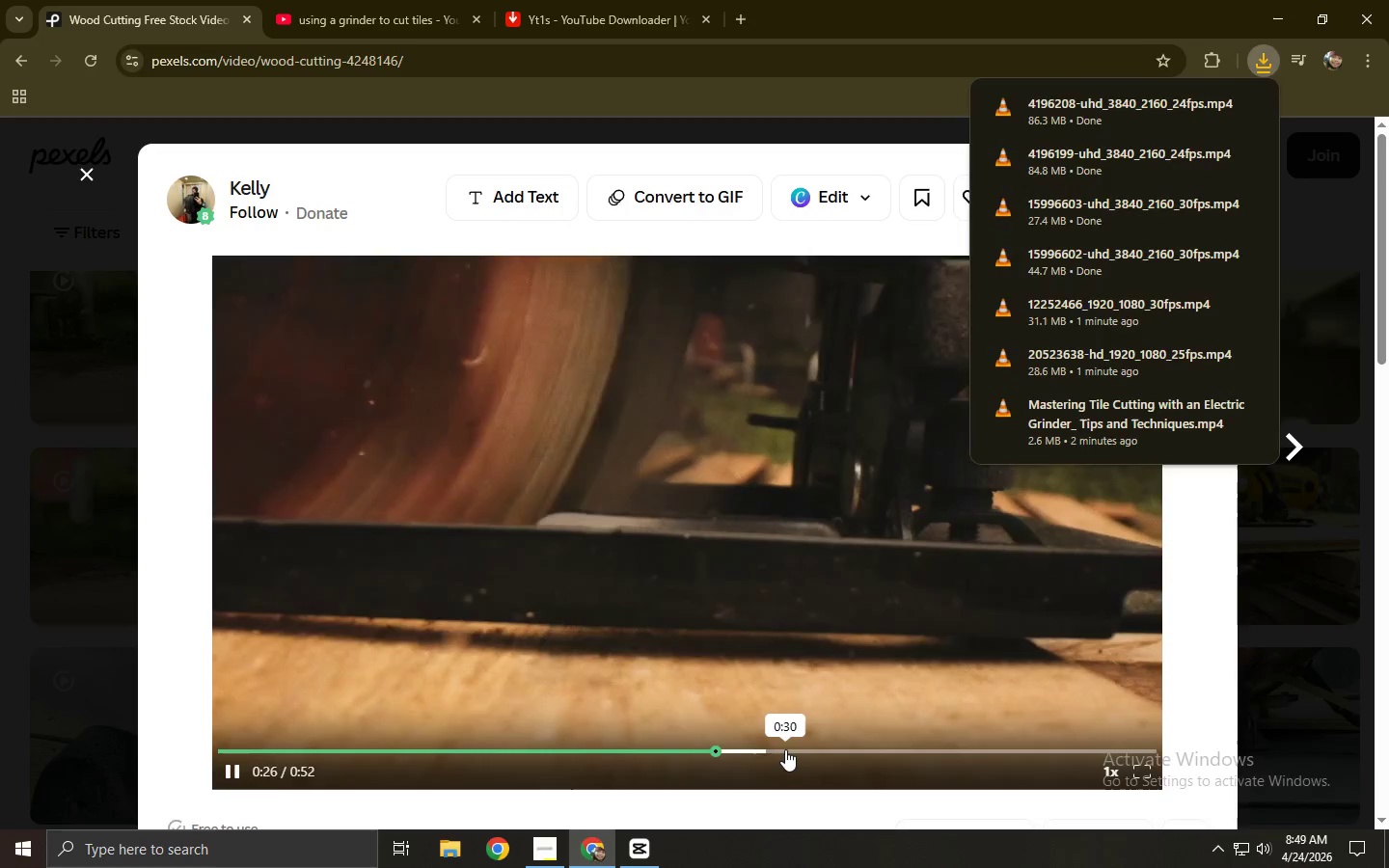 
left_click([774, 749])
 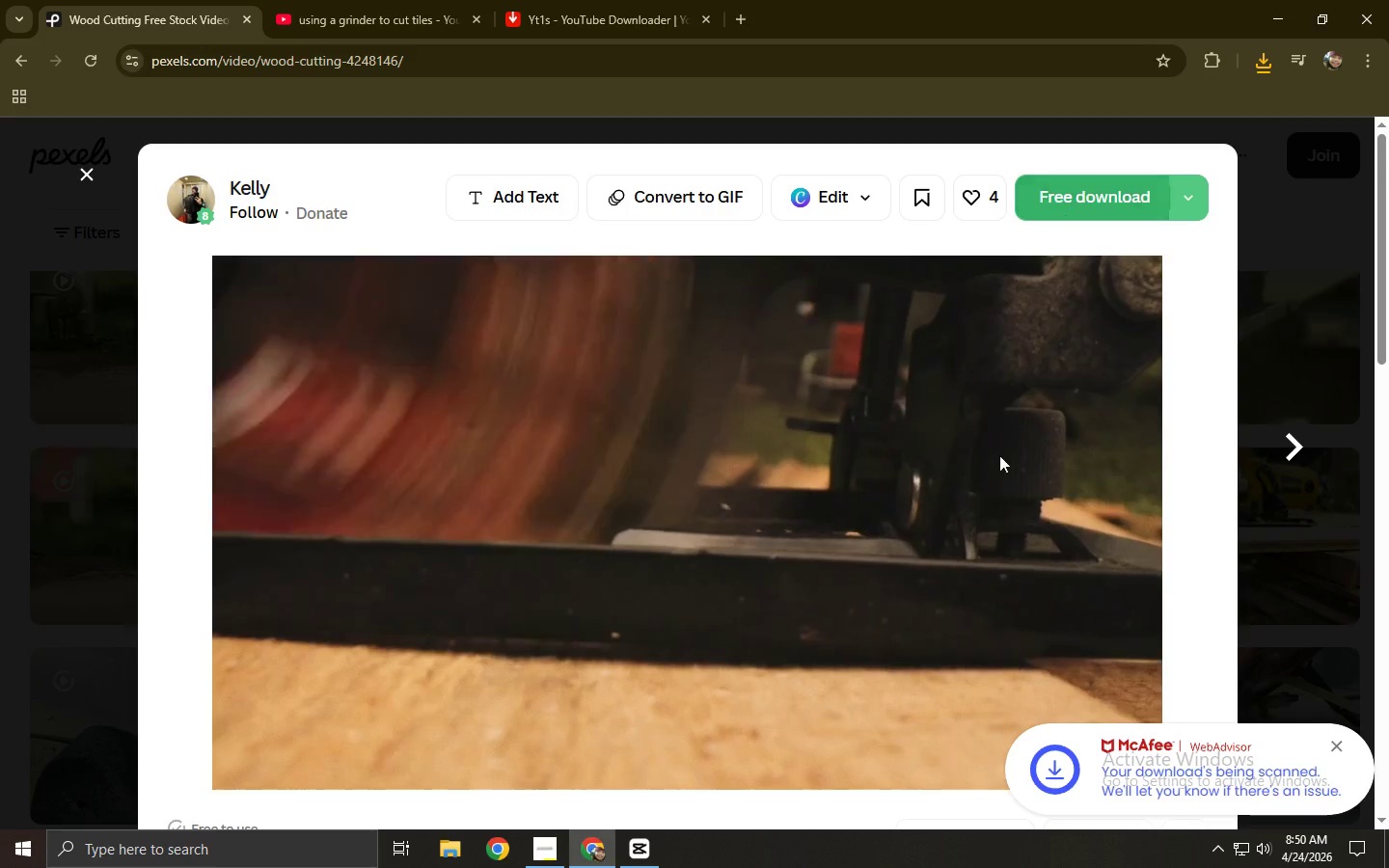 
left_click([907, 745])
 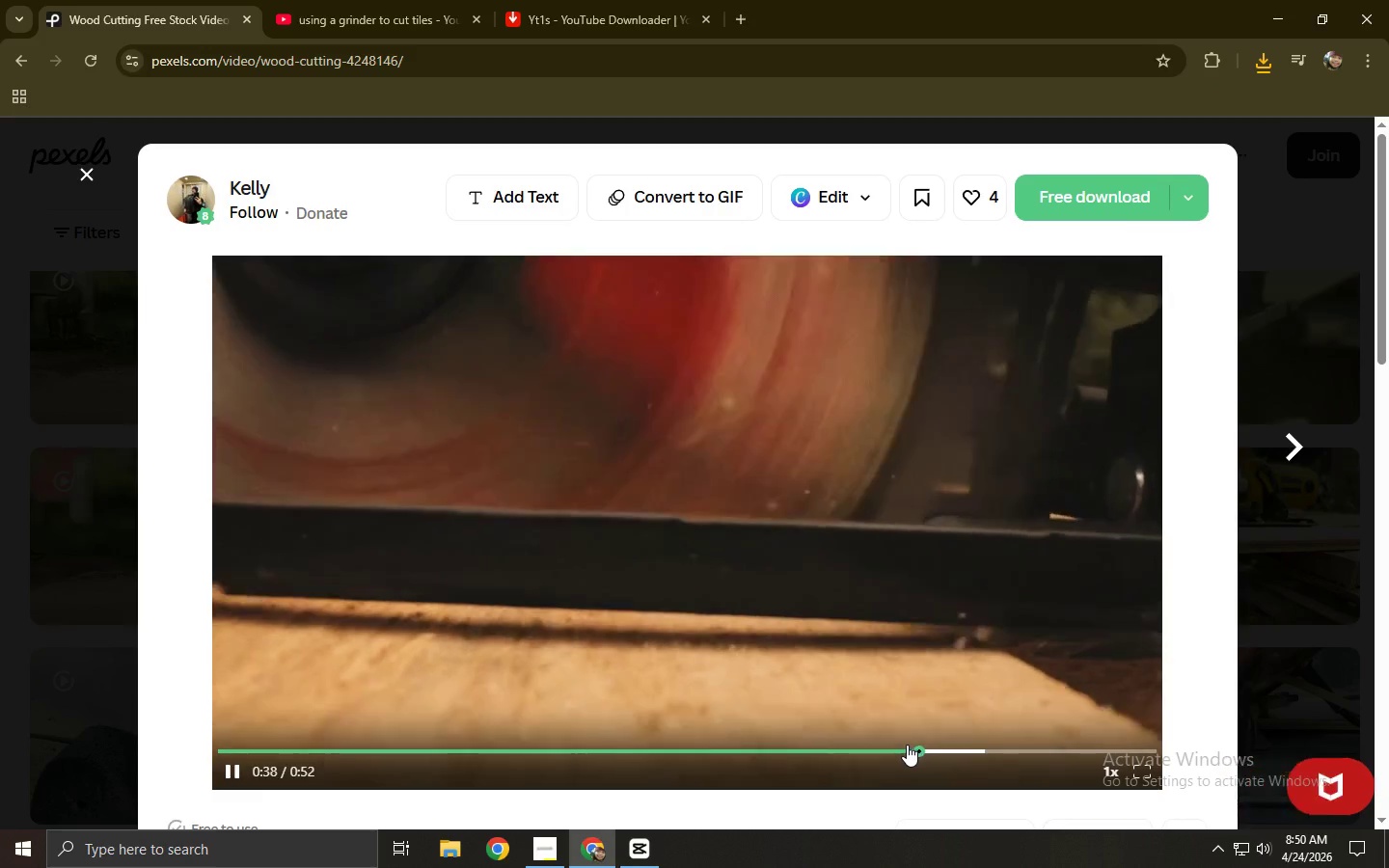 
mouse_move([938, 731])
 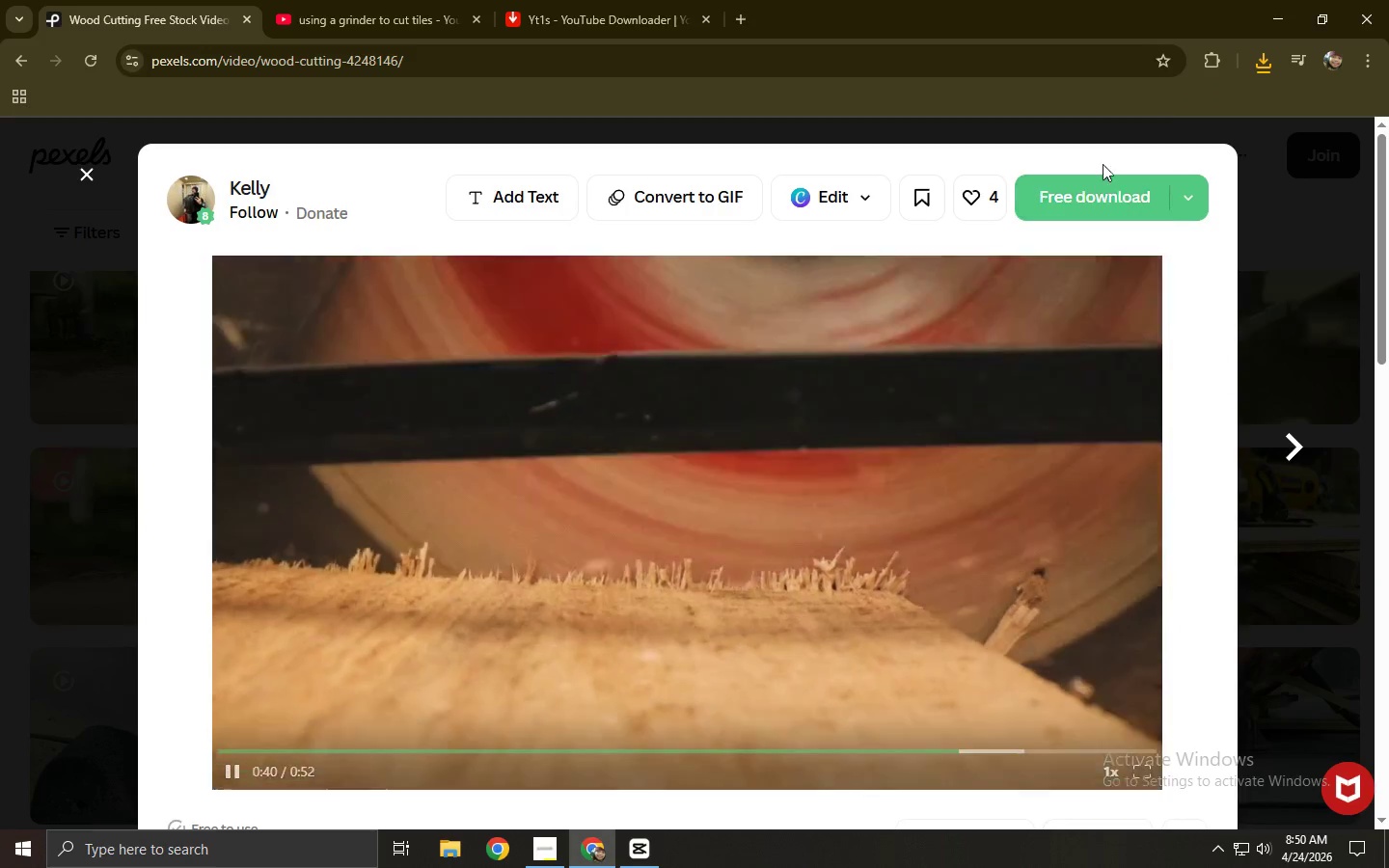 
left_click([1100, 183])
 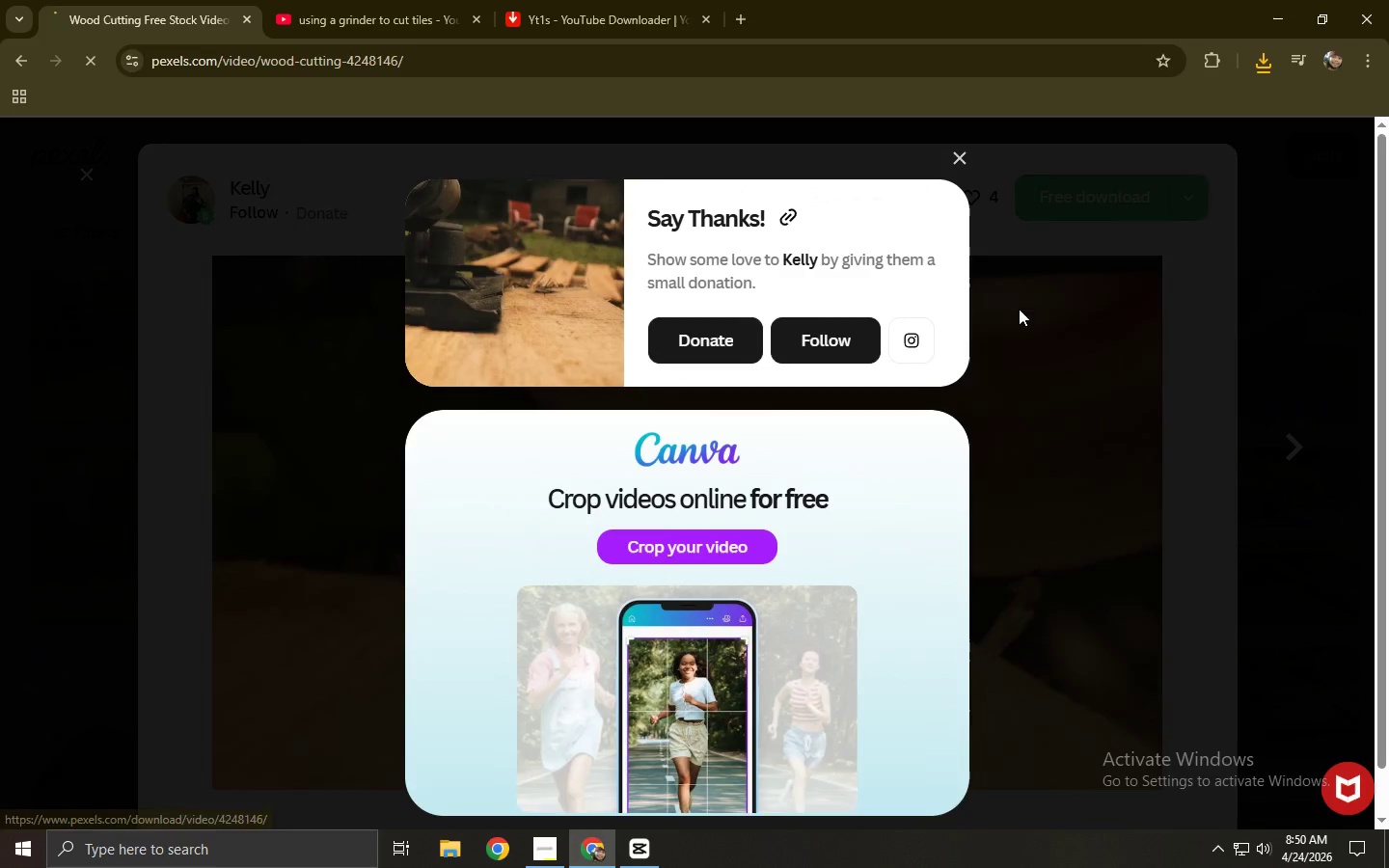 
left_click([1051, 351])
 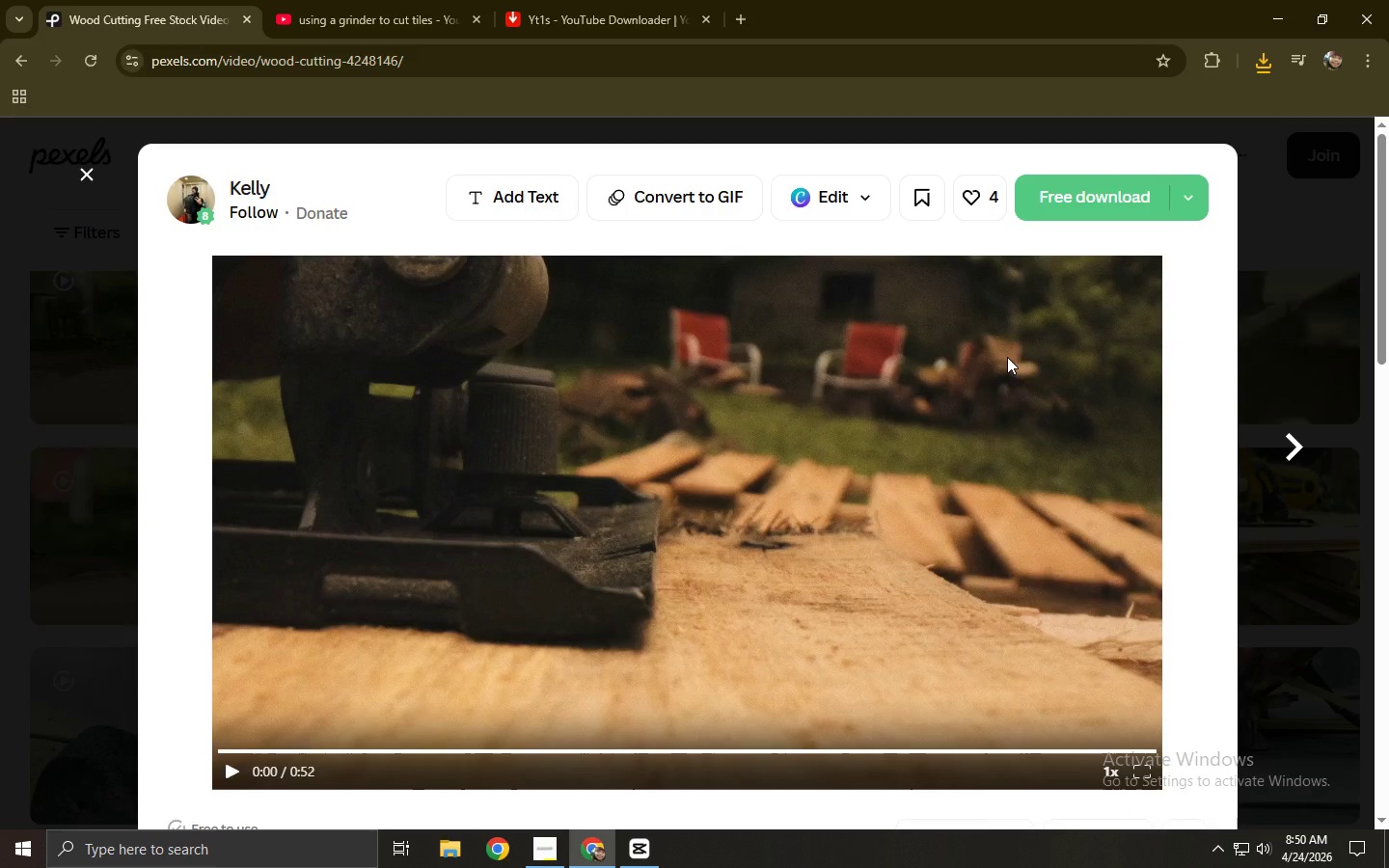 
wait(18.75)
 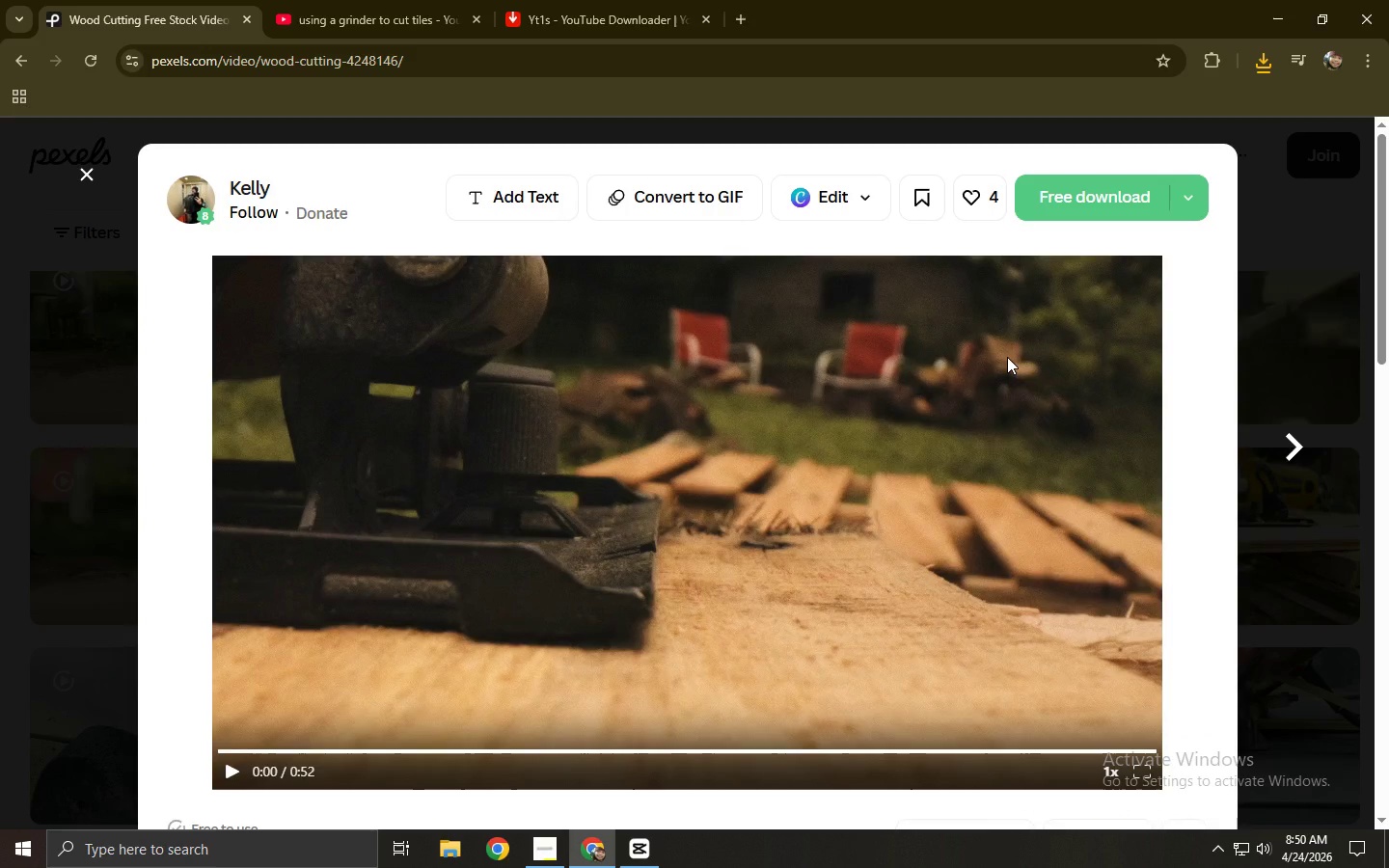 
left_click([0, 248])
 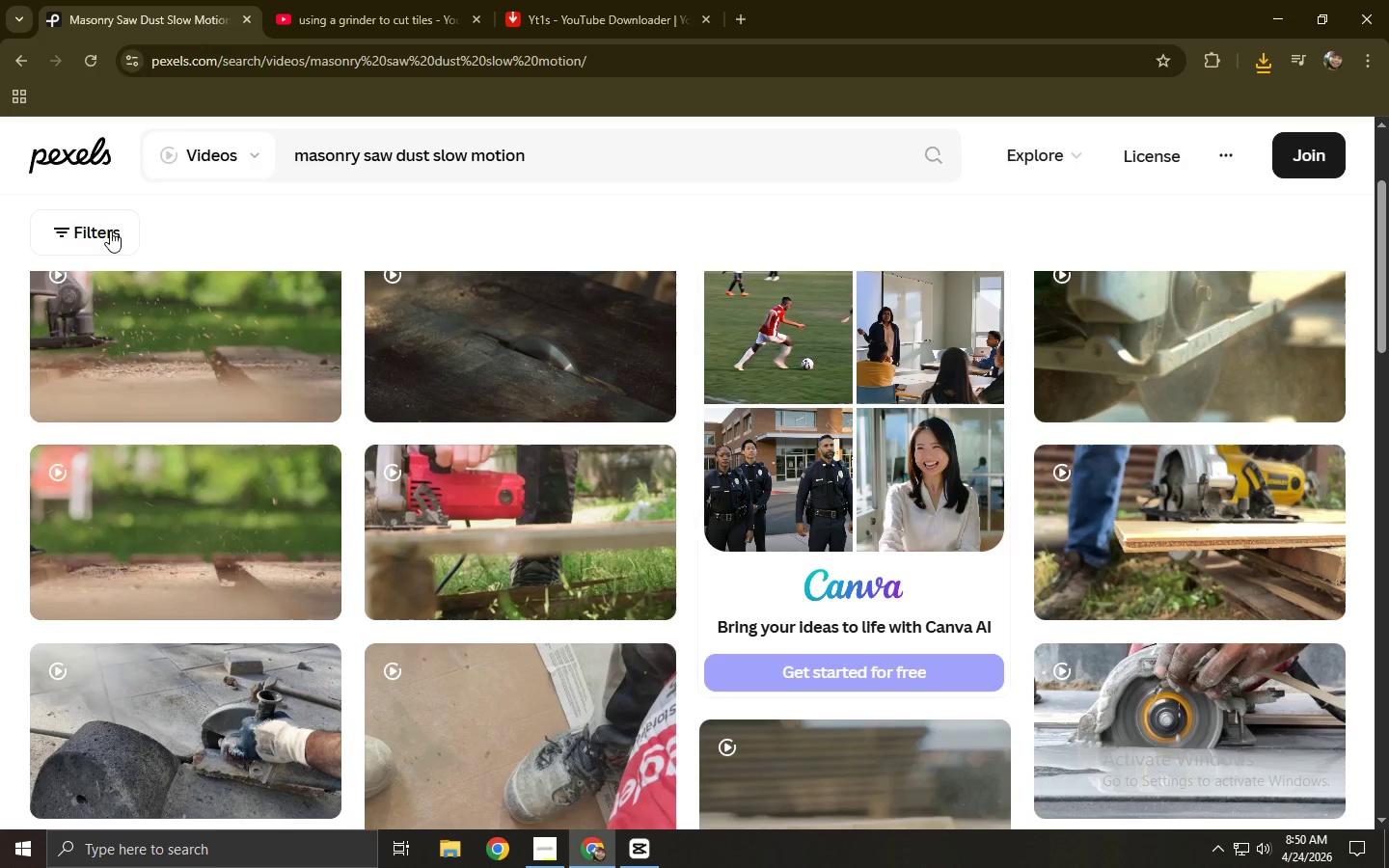 
left_click_drag(start_coordinate=[644, 160], to_coordinate=[130, 166])
 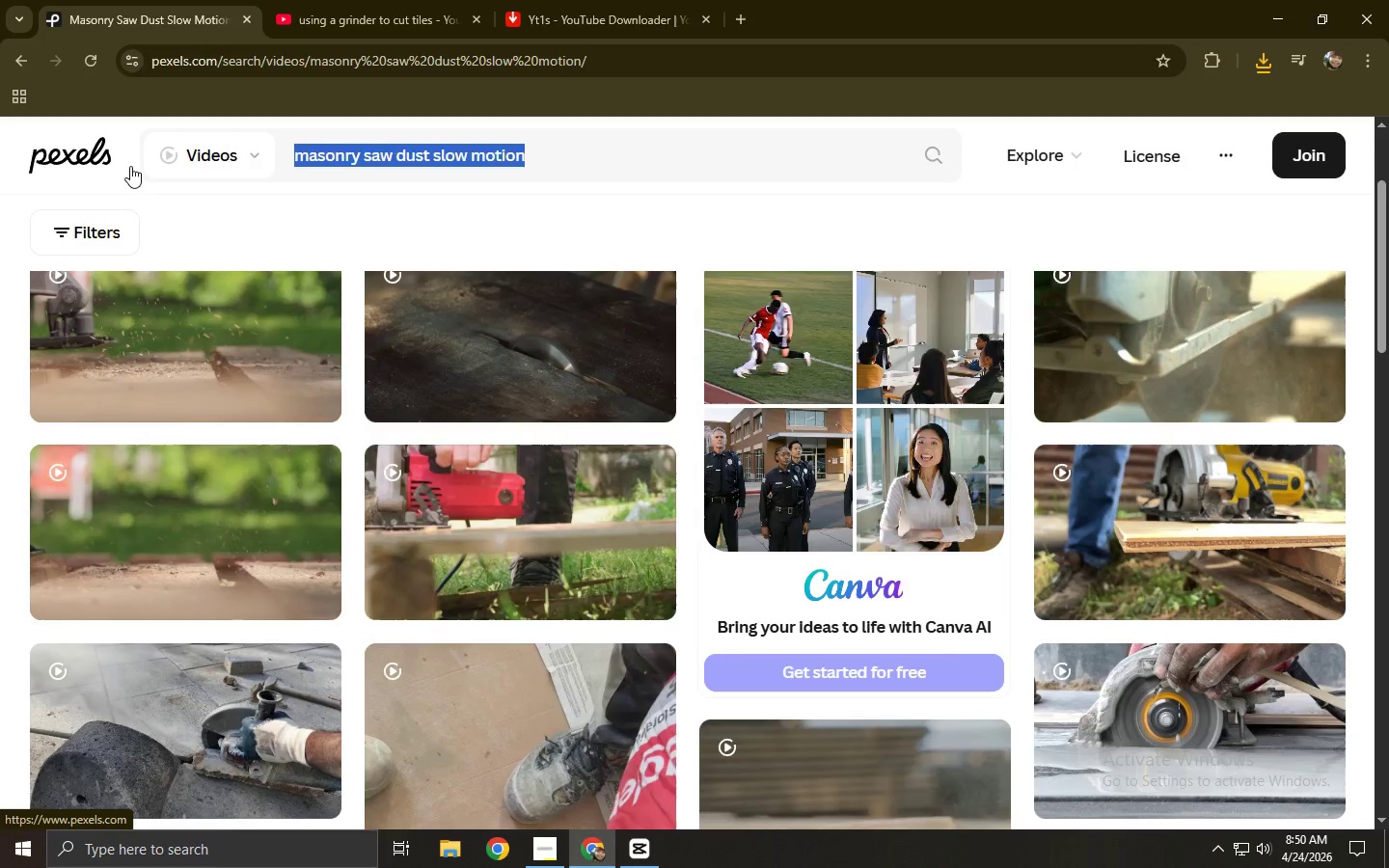 
type(cicular saw sut particles)
 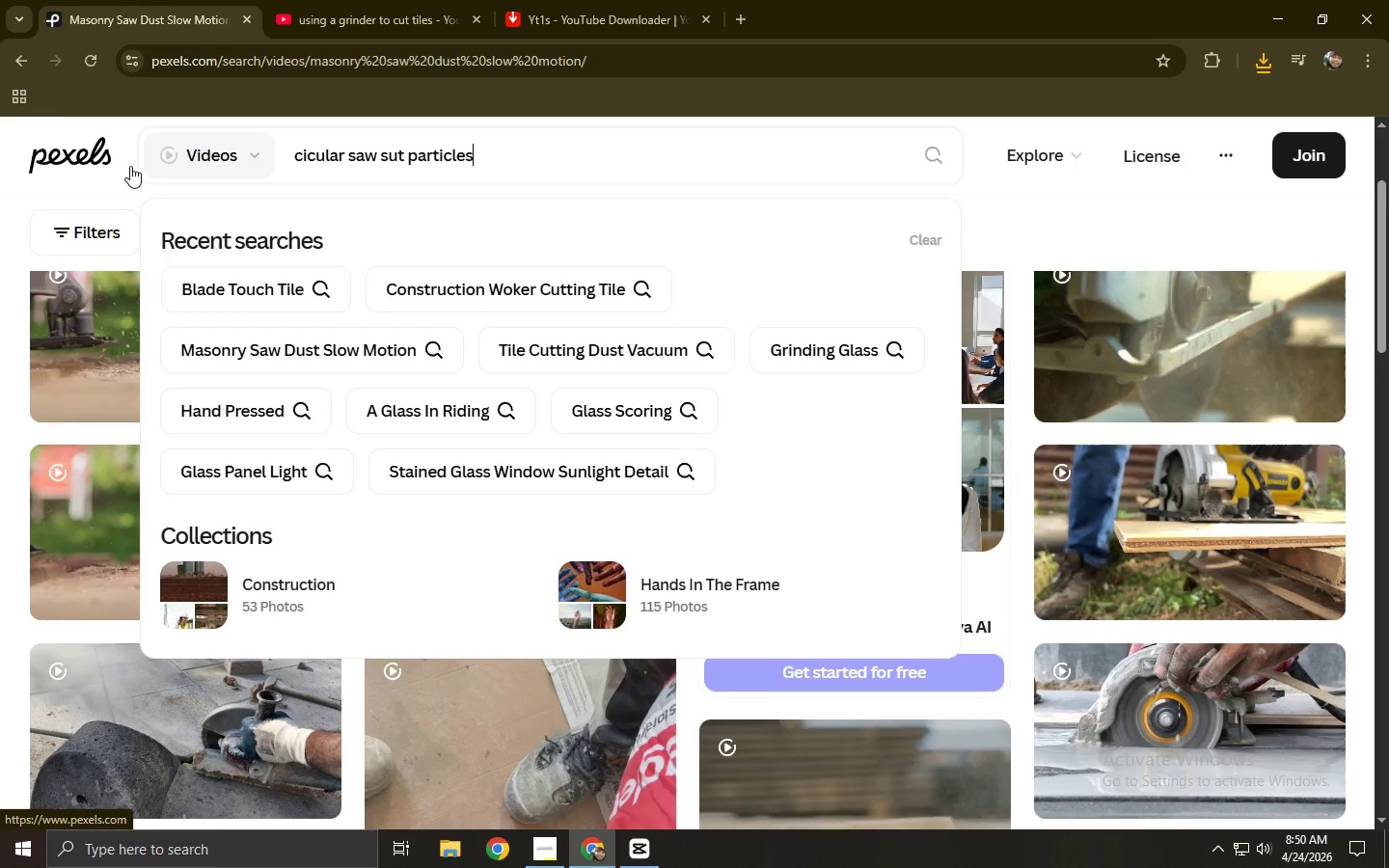 
key(Enter)
 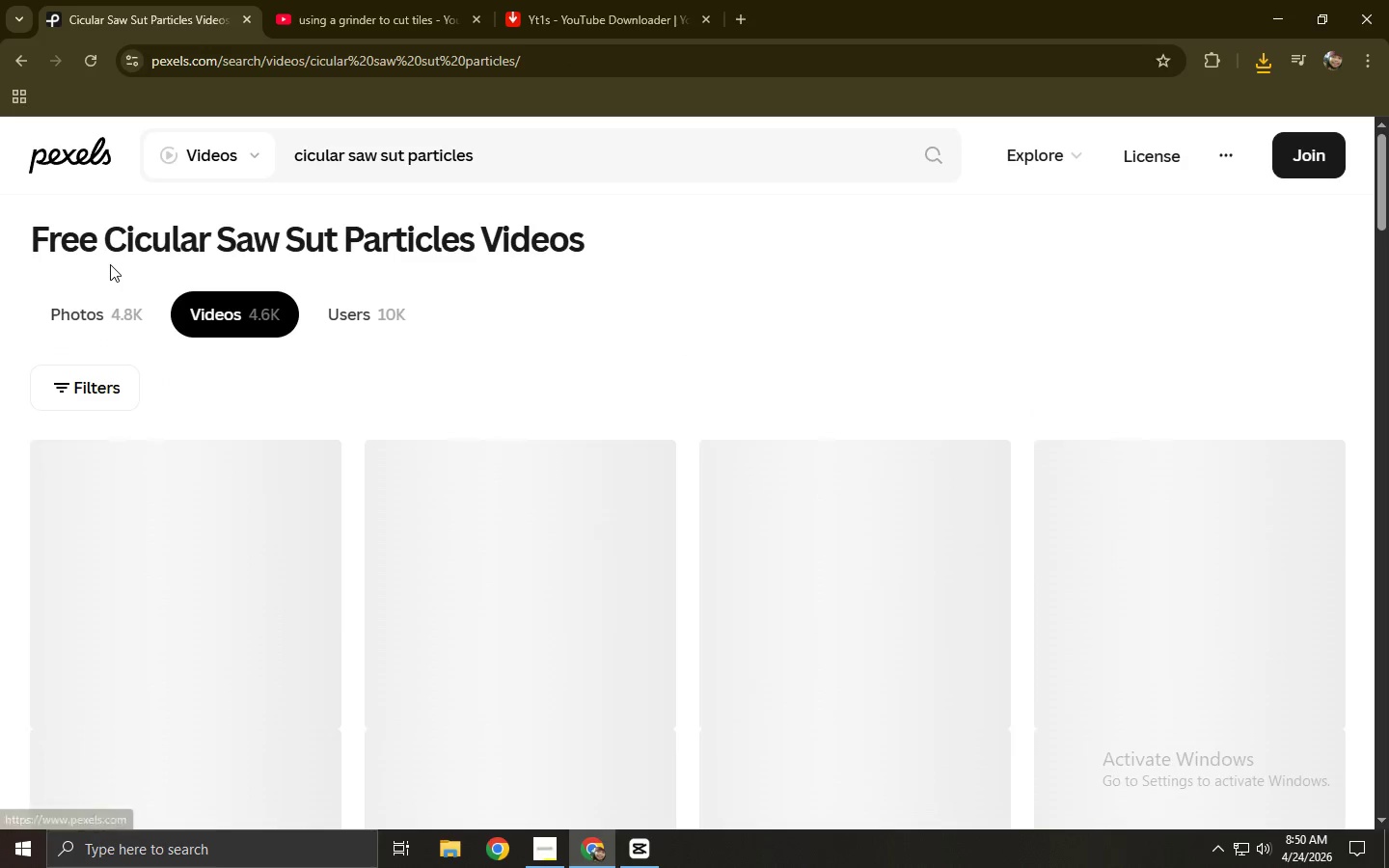 
mouse_move([246, 168])
 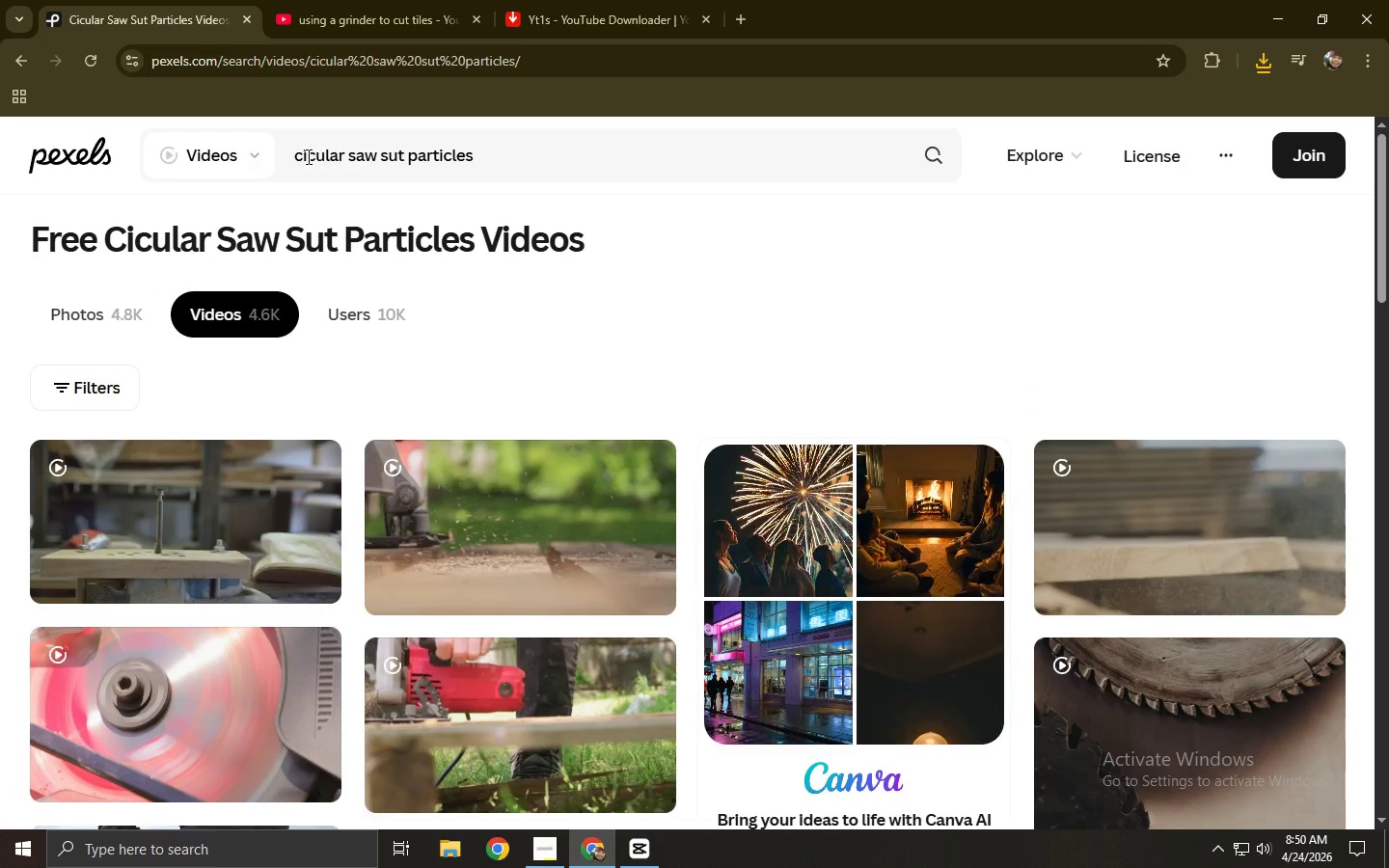 
left_click([308, 156])
 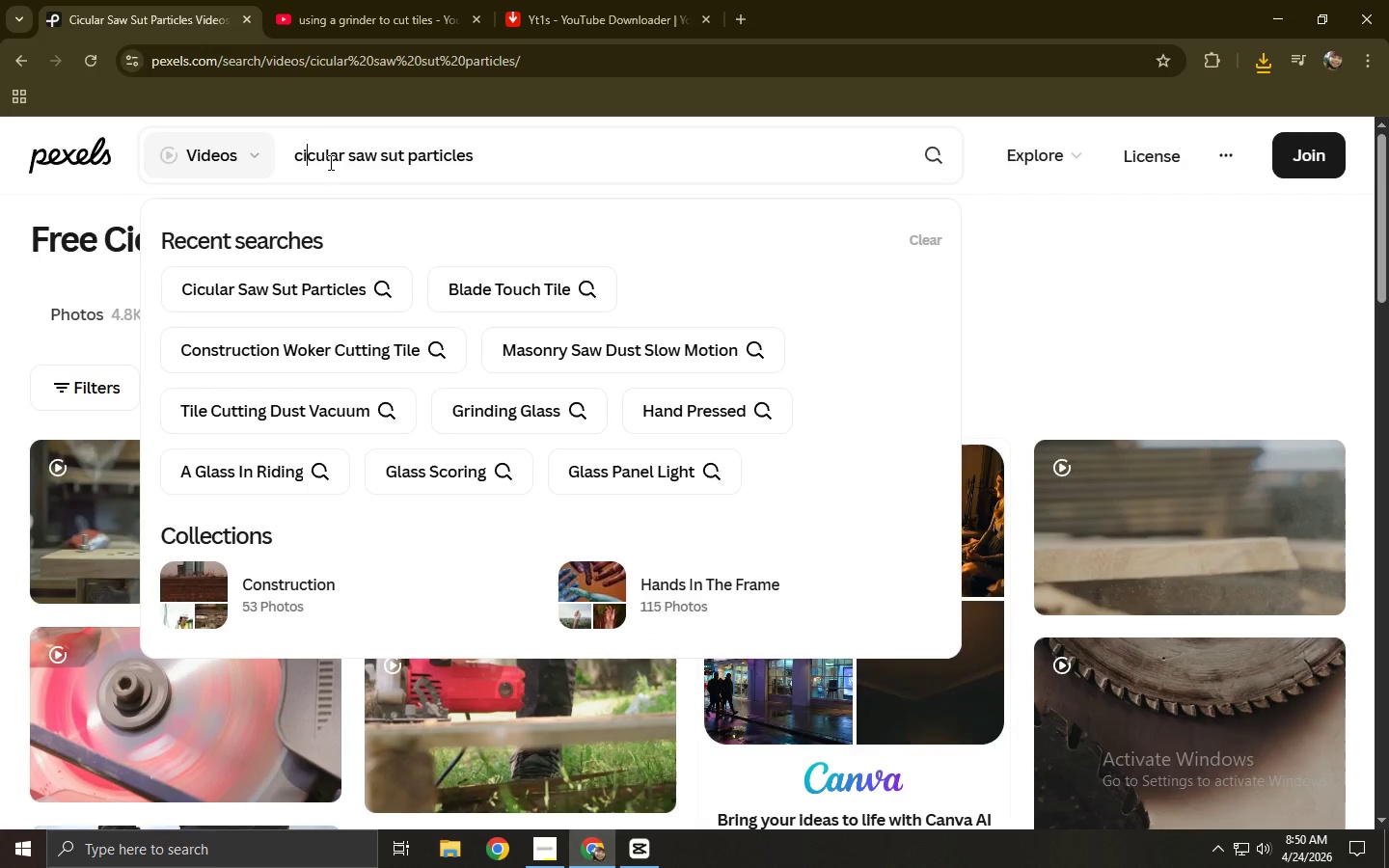 
key(R)
 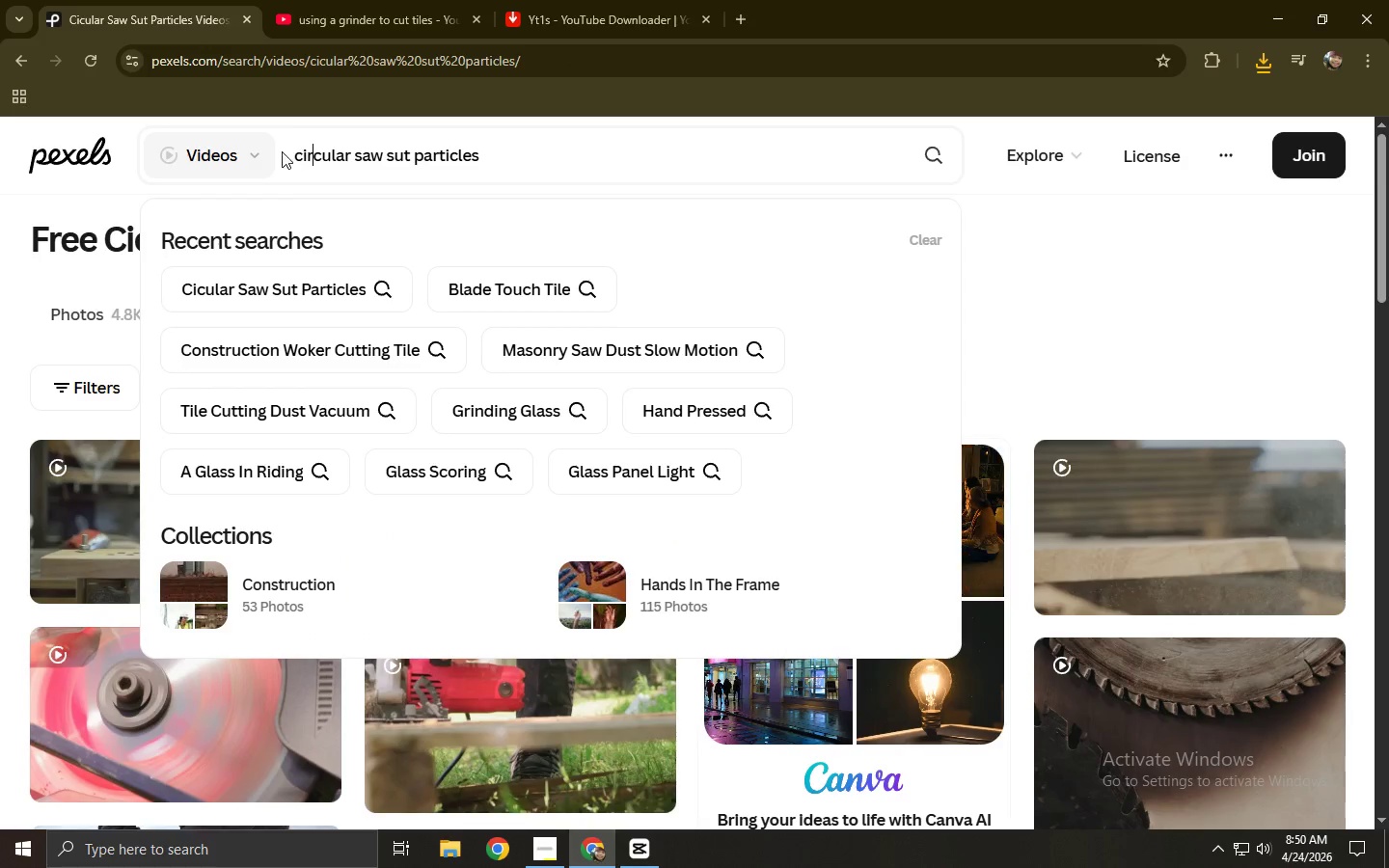 
key(NumpadEnter)
 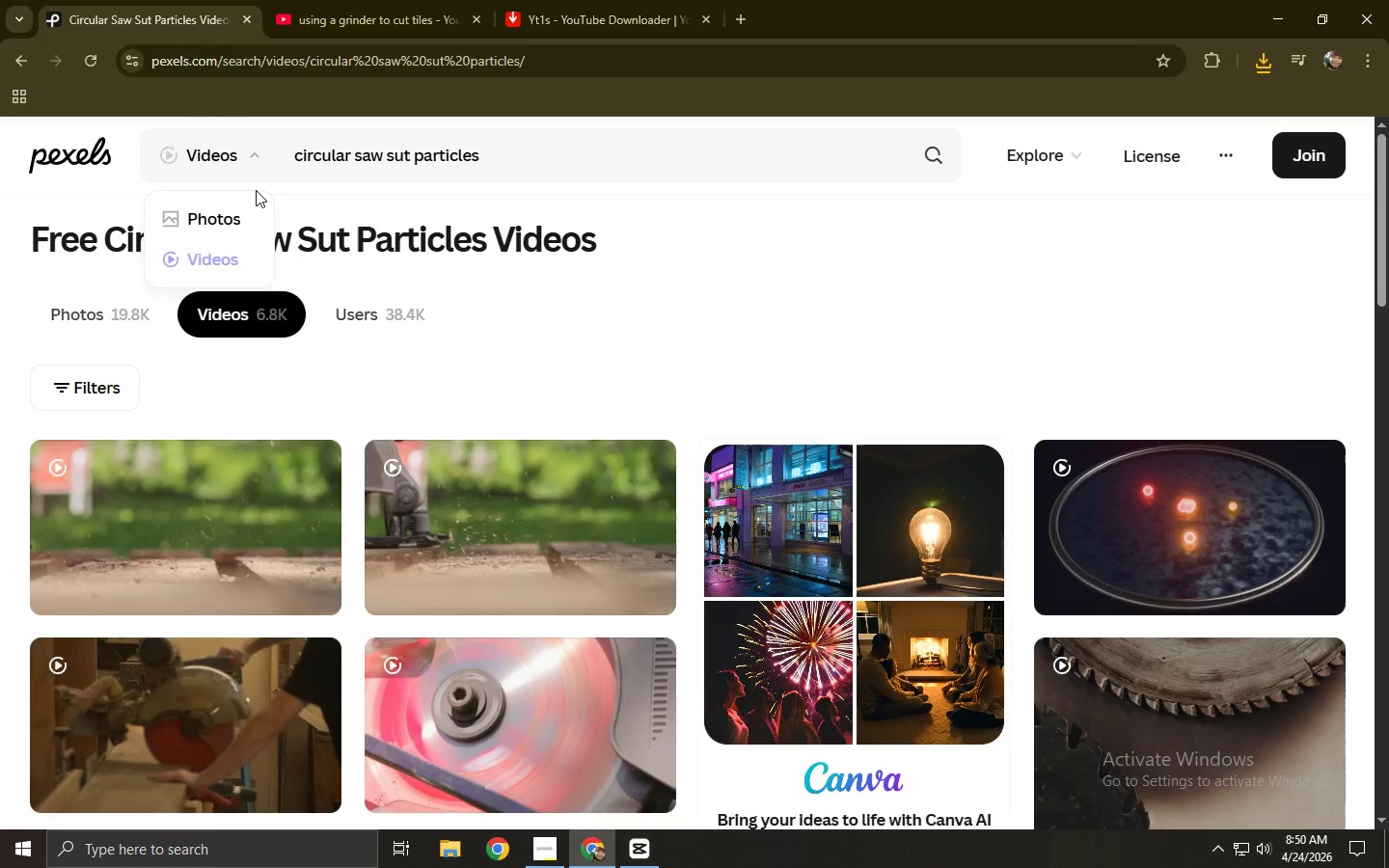 
wait(10.41)
 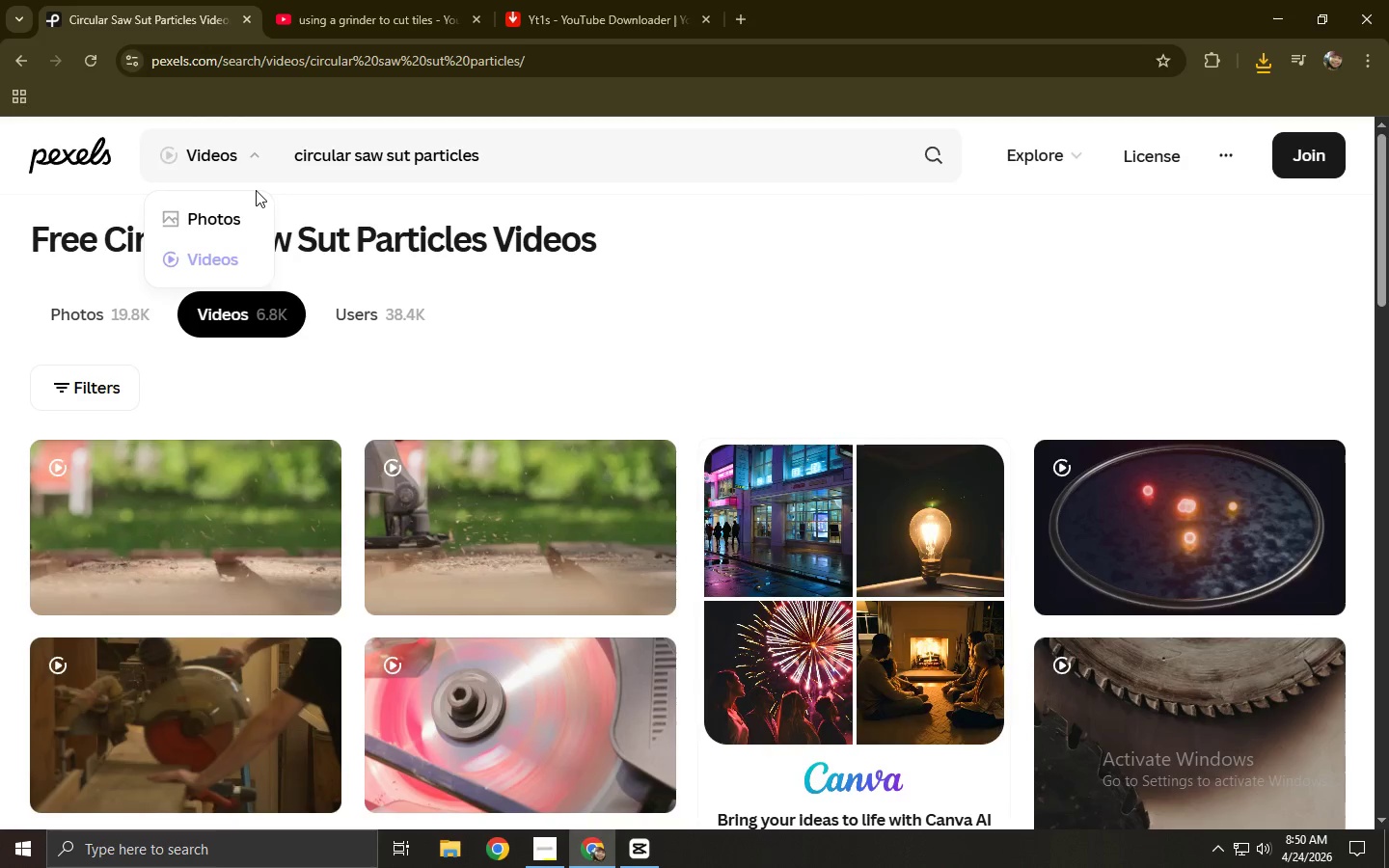 
left_click([410, 156])
 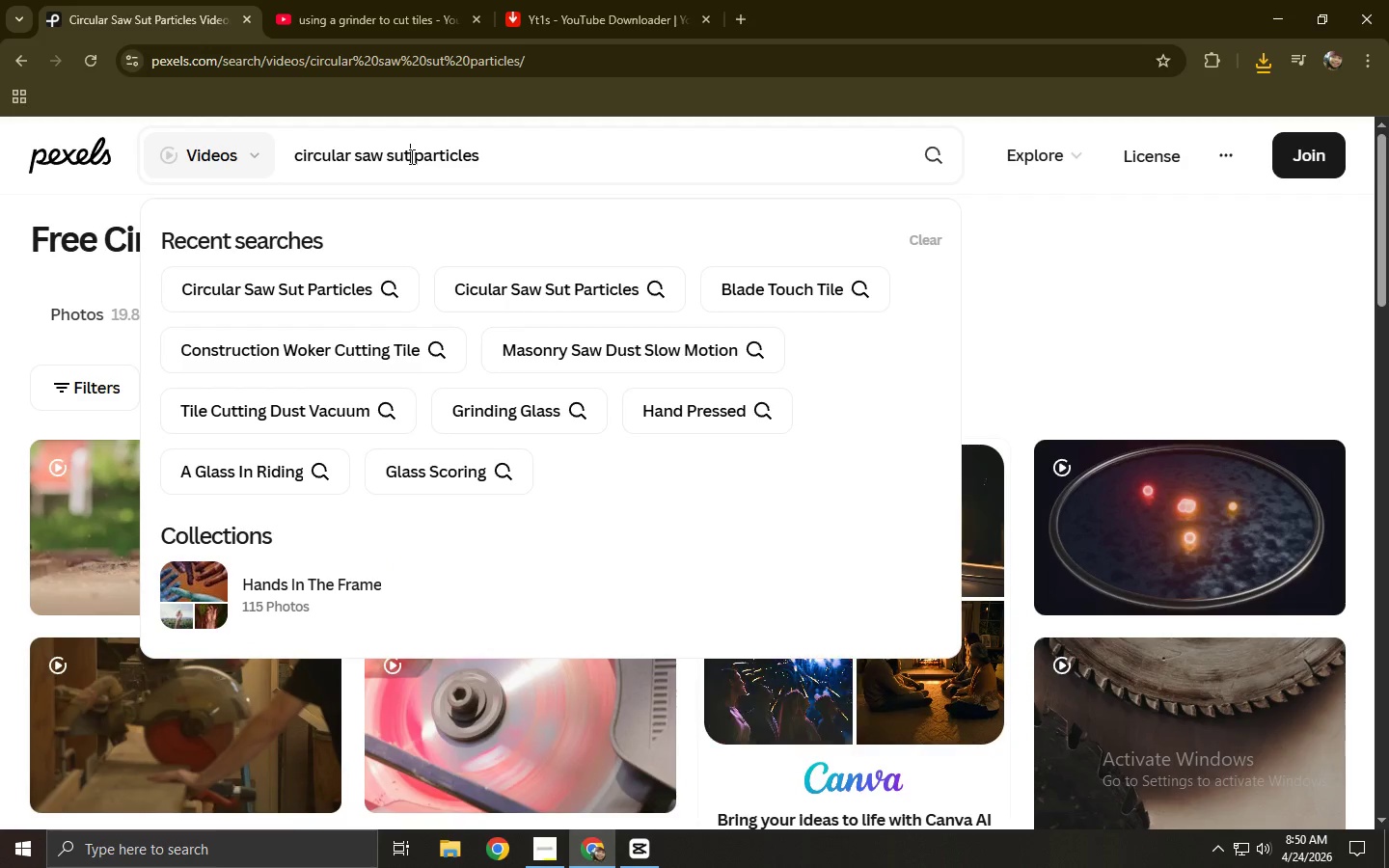 
left_click_drag(start_coordinate=[410, 156], to_coordinate=[393, 160])
 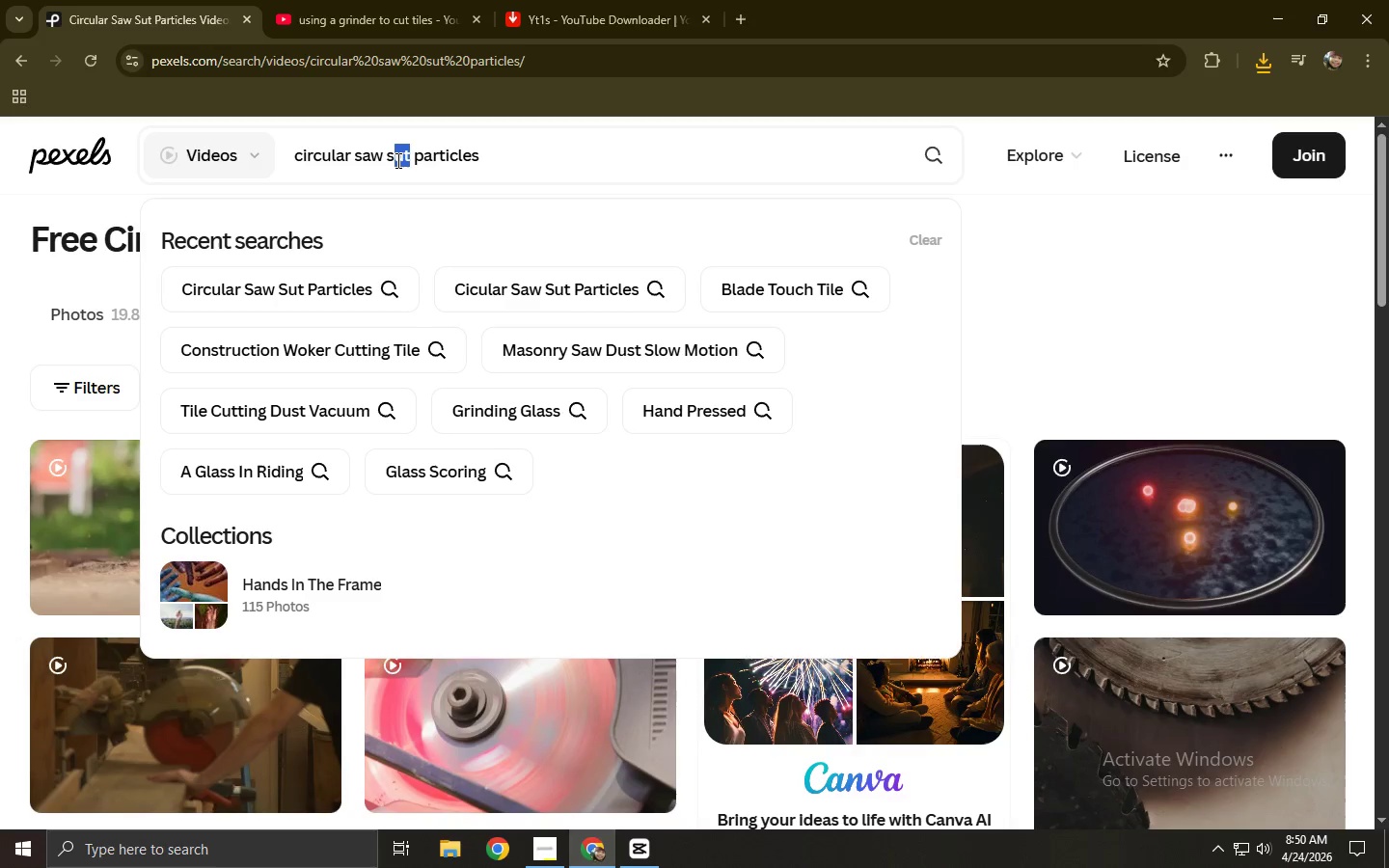 
key(Backspace)
key(Backspace)
type(dust)
 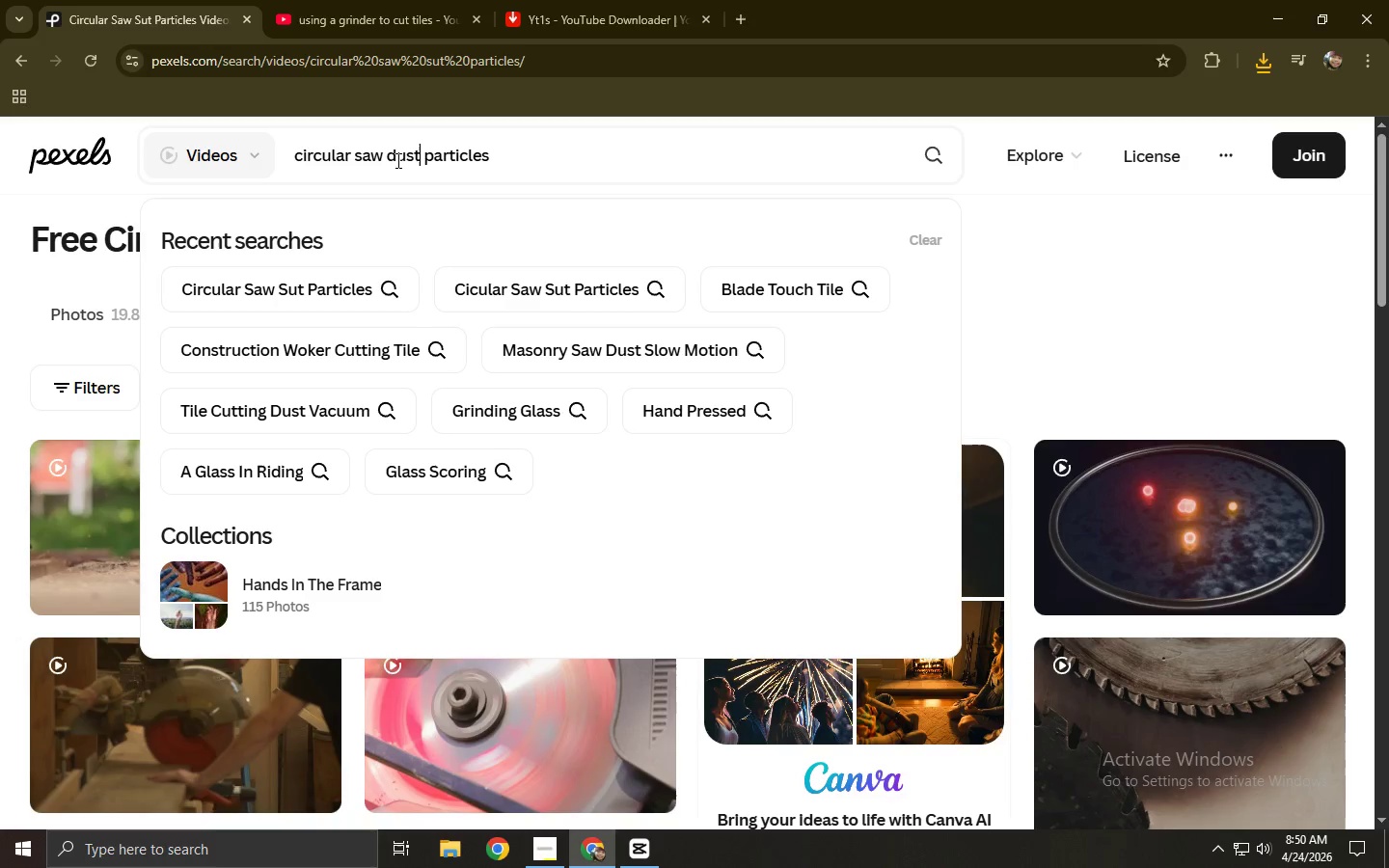 
key(Enter)
 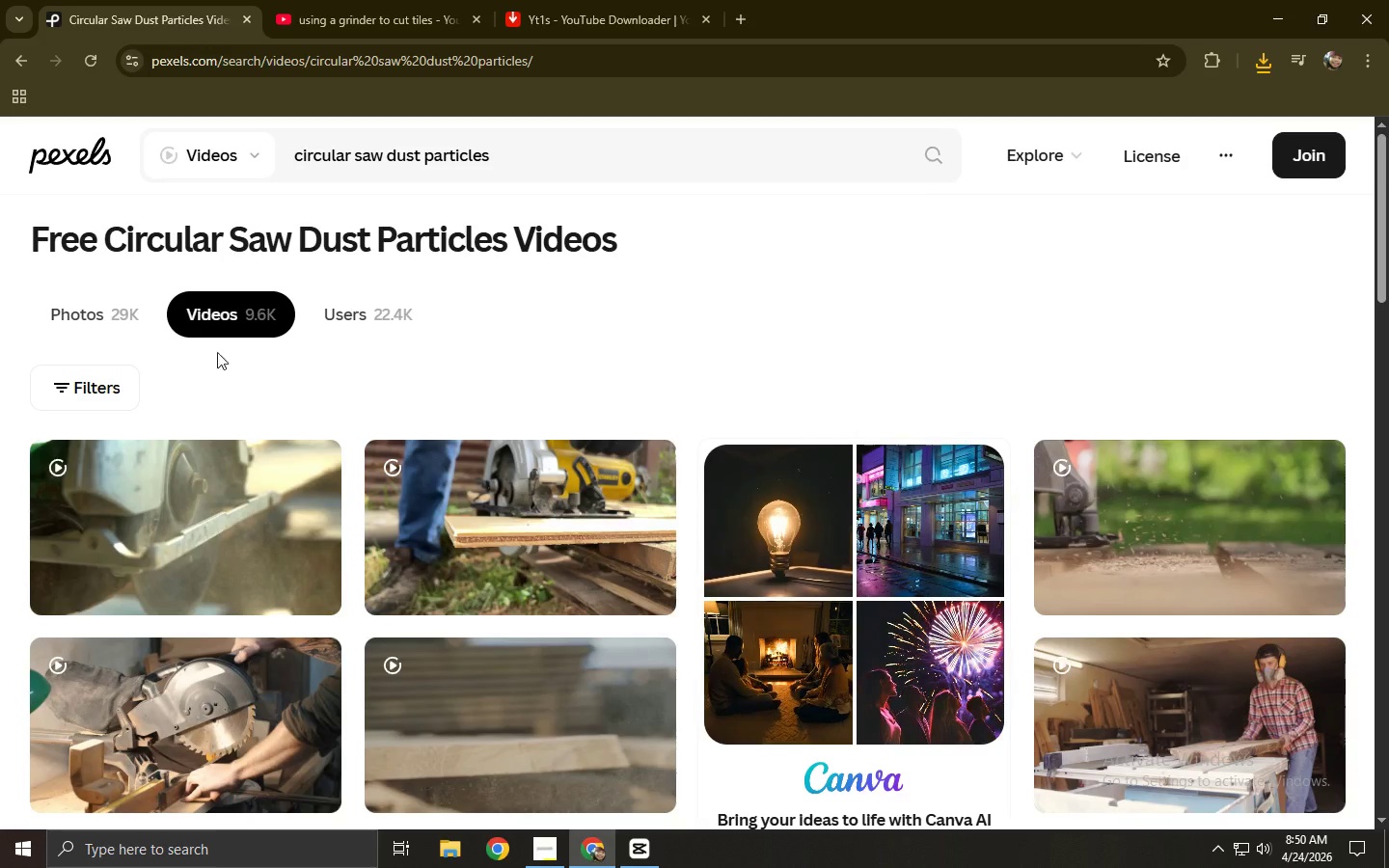 
wait(6.19)
 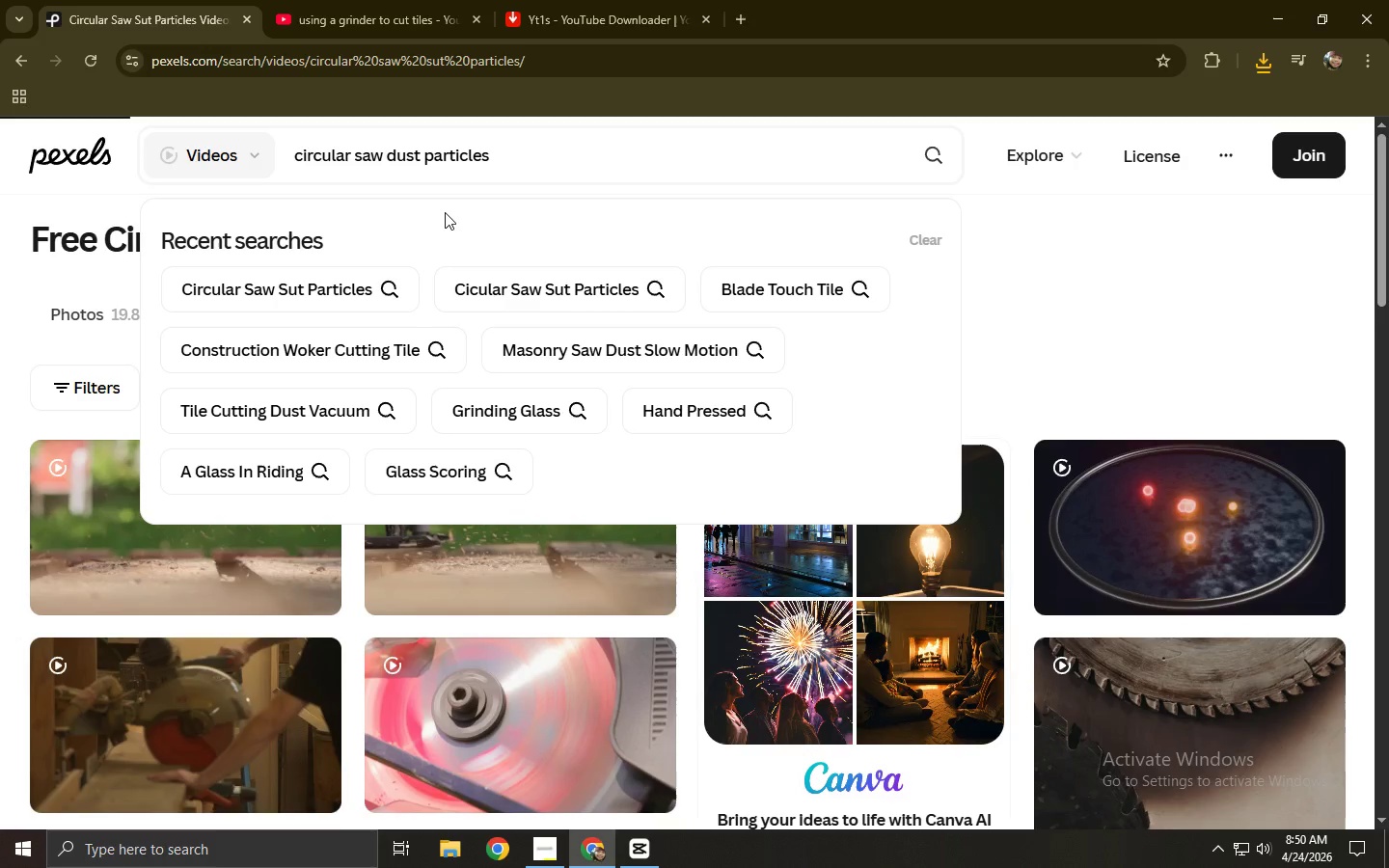 
scroll: coordinate [217, 333], scroll_direction: down, amount: 1.0
 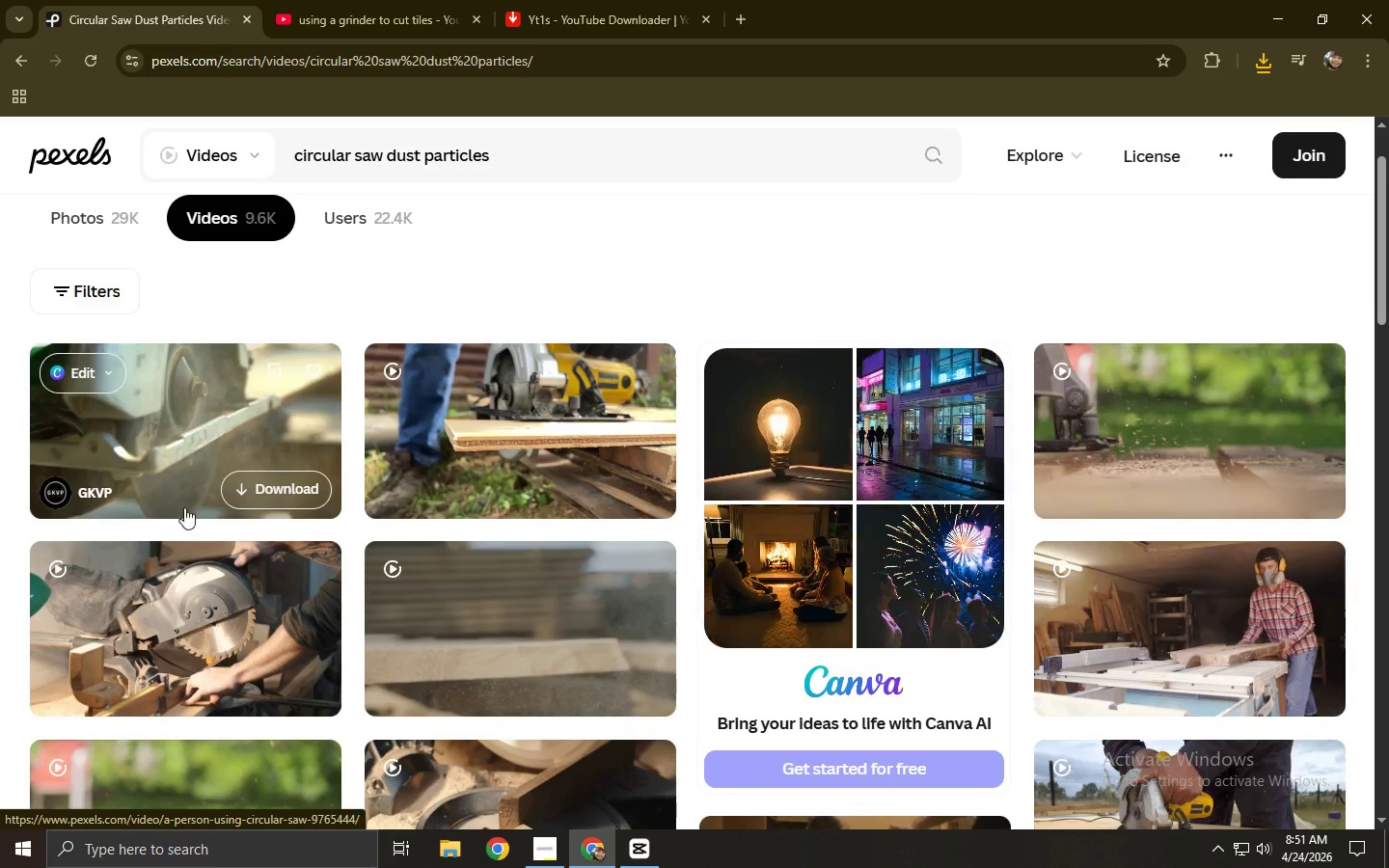 
left_click([182, 572])
 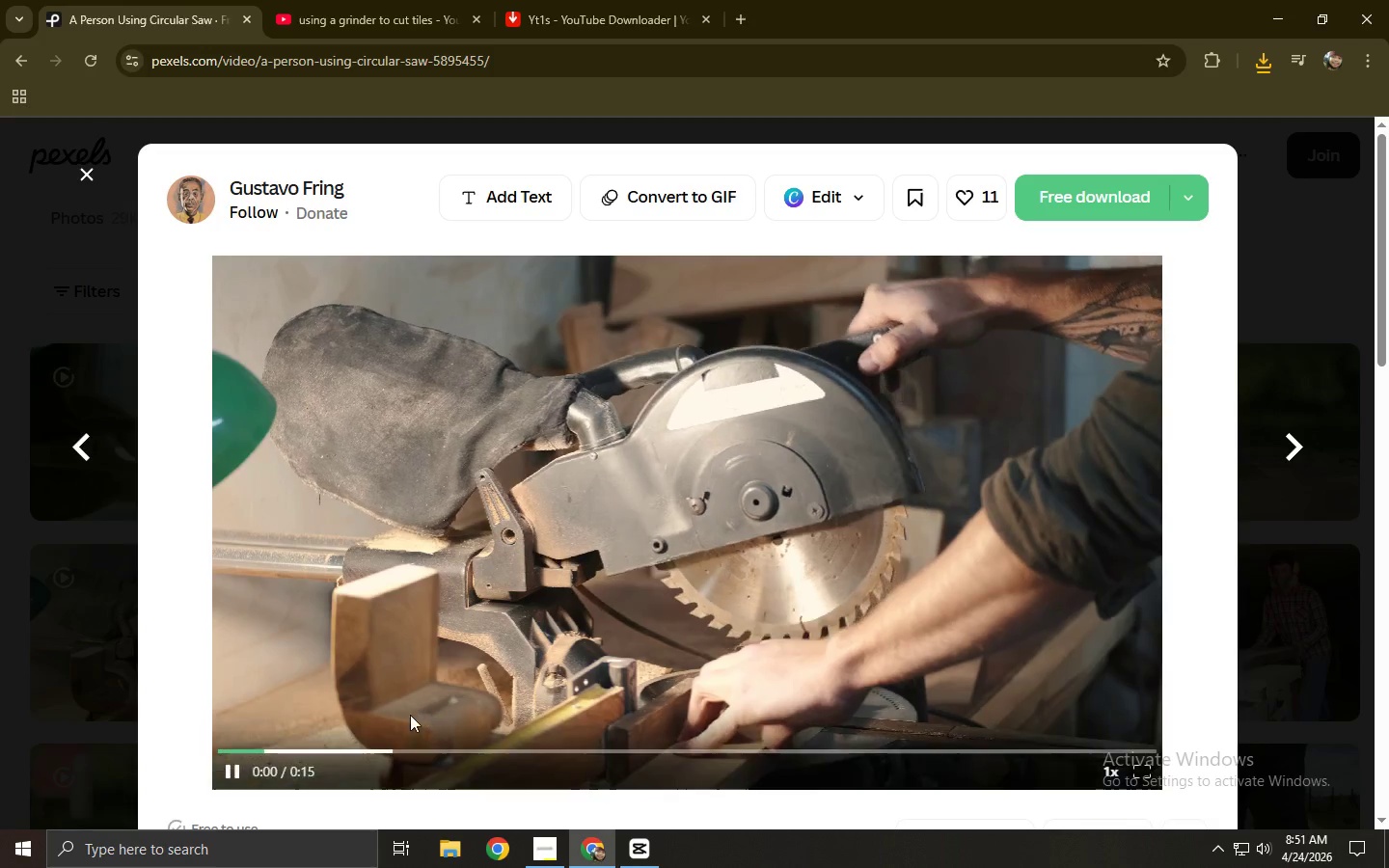 
wait(5.69)
 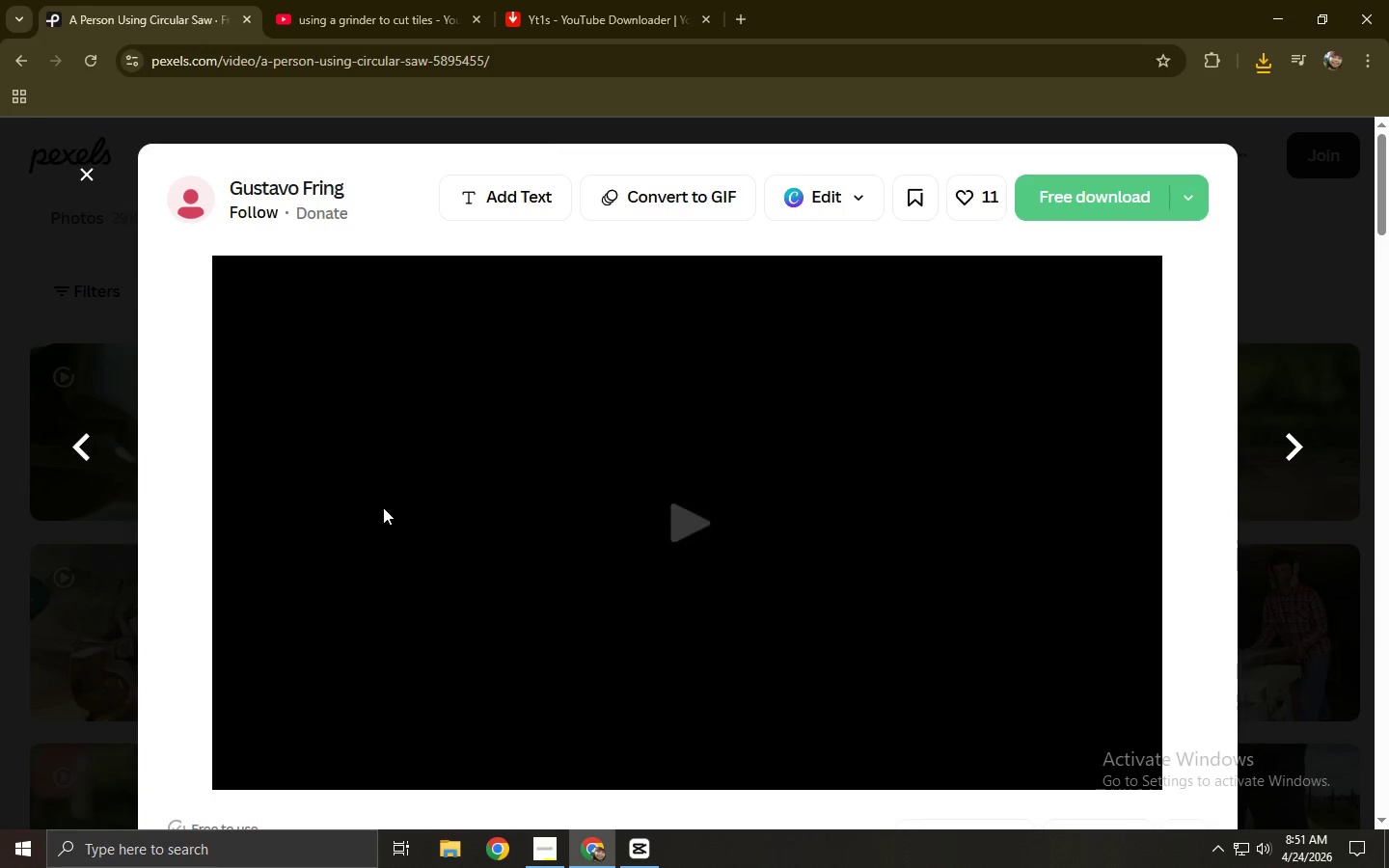 
mouse_move([575, 754])
 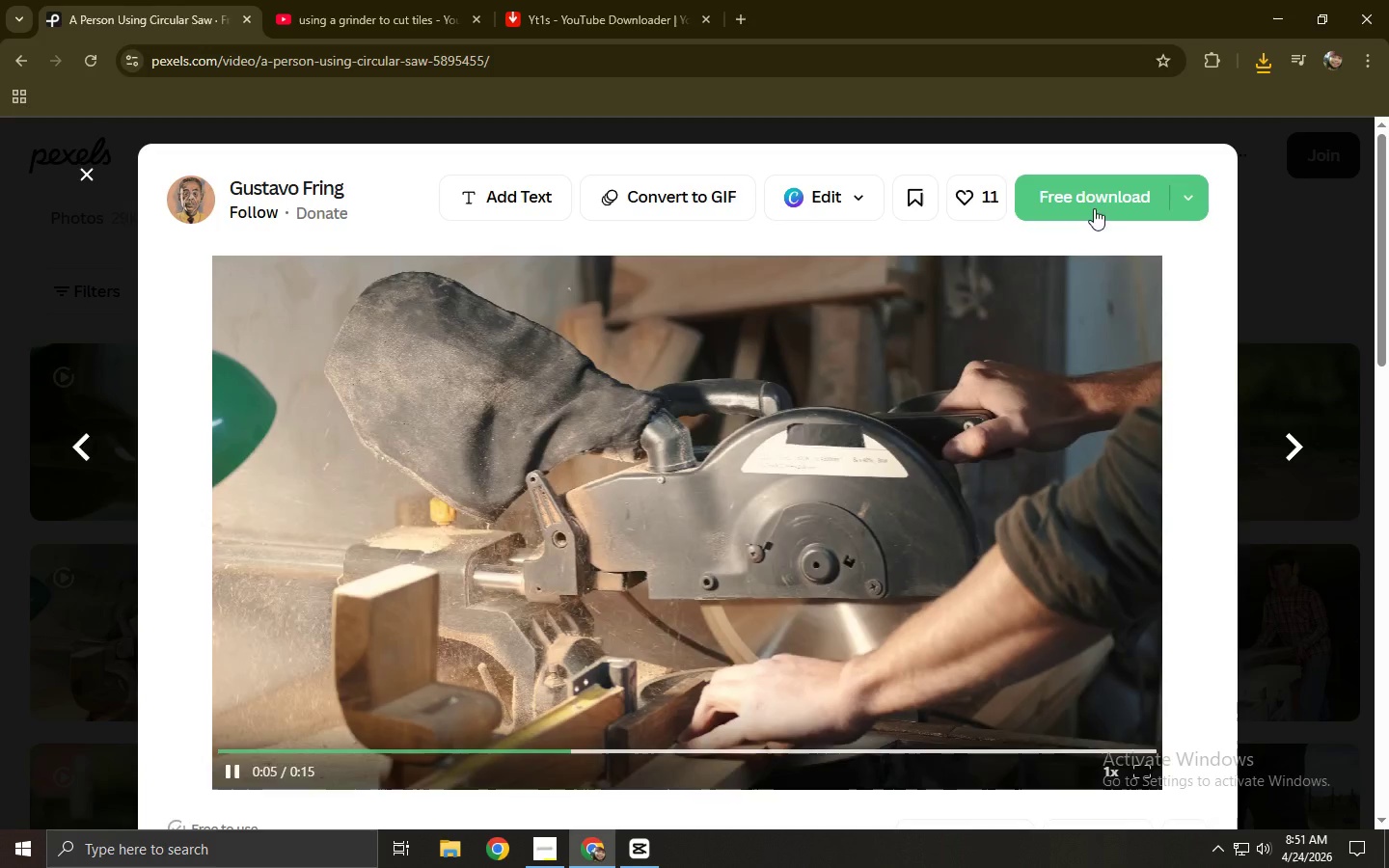 
left_click([1090, 197])
 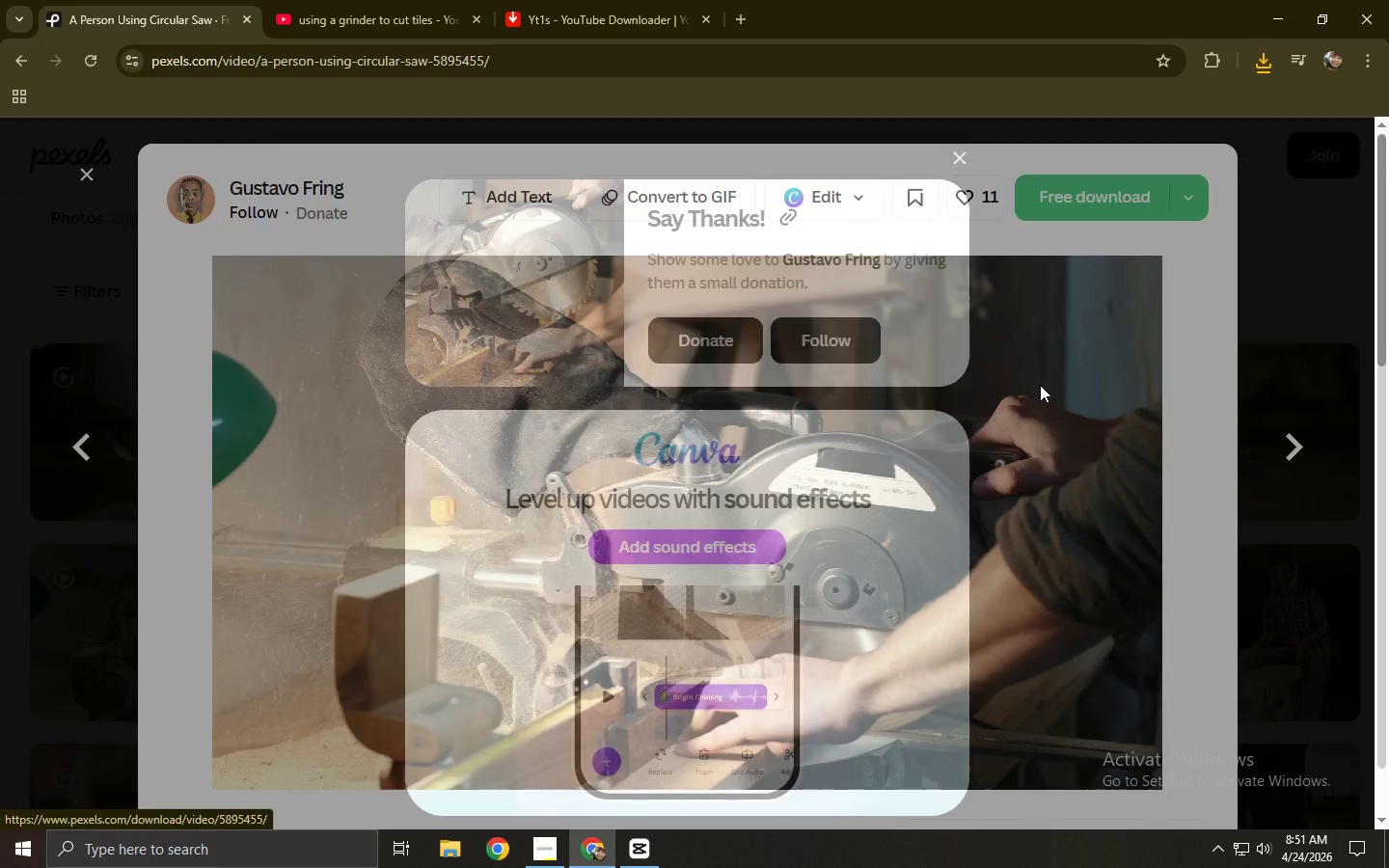 
left_click([1037, 404])
 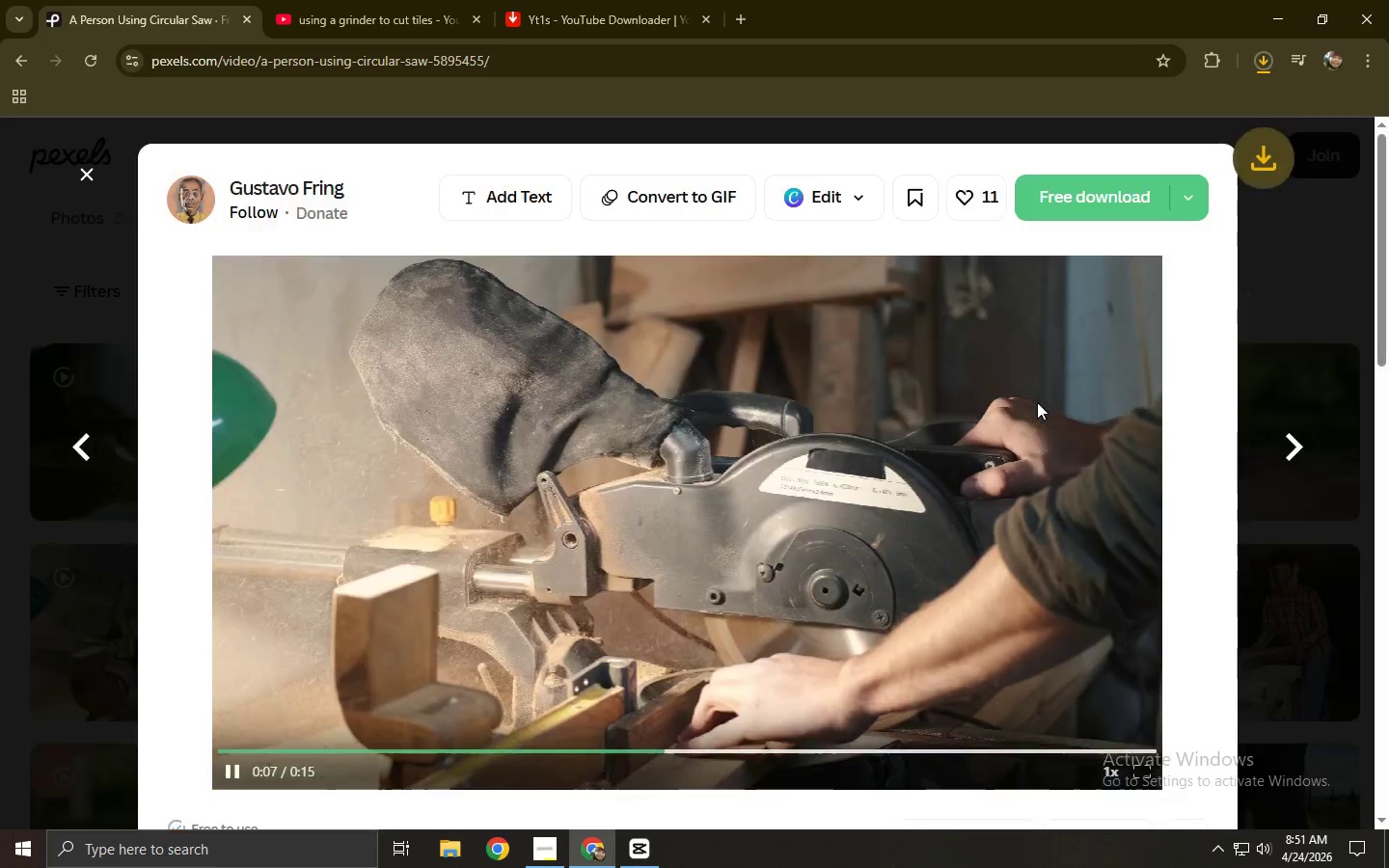 
scroll: coordinate [706, 416], scroll_direction: down, amount: 9.0
 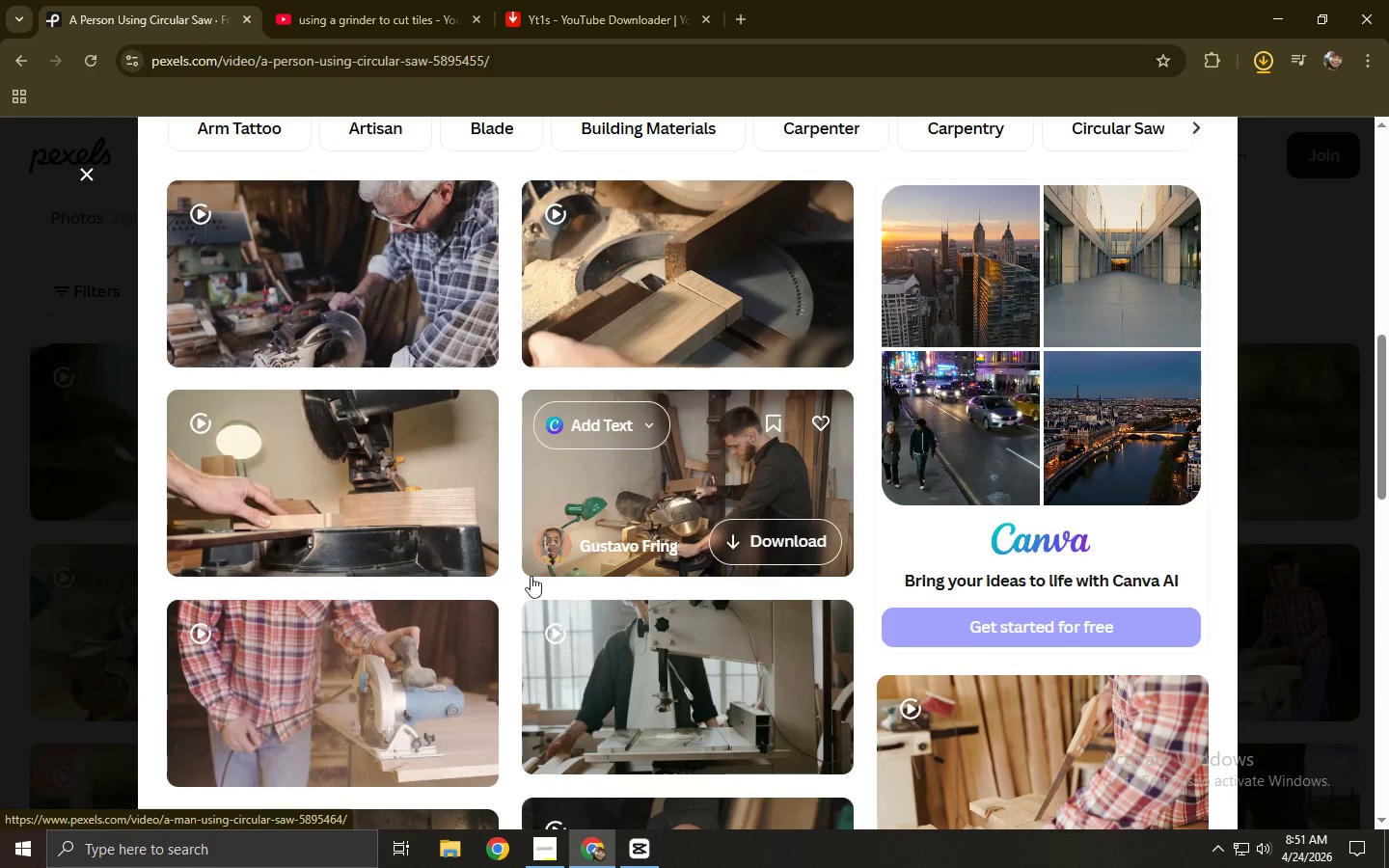 
left_click([366, 692])
 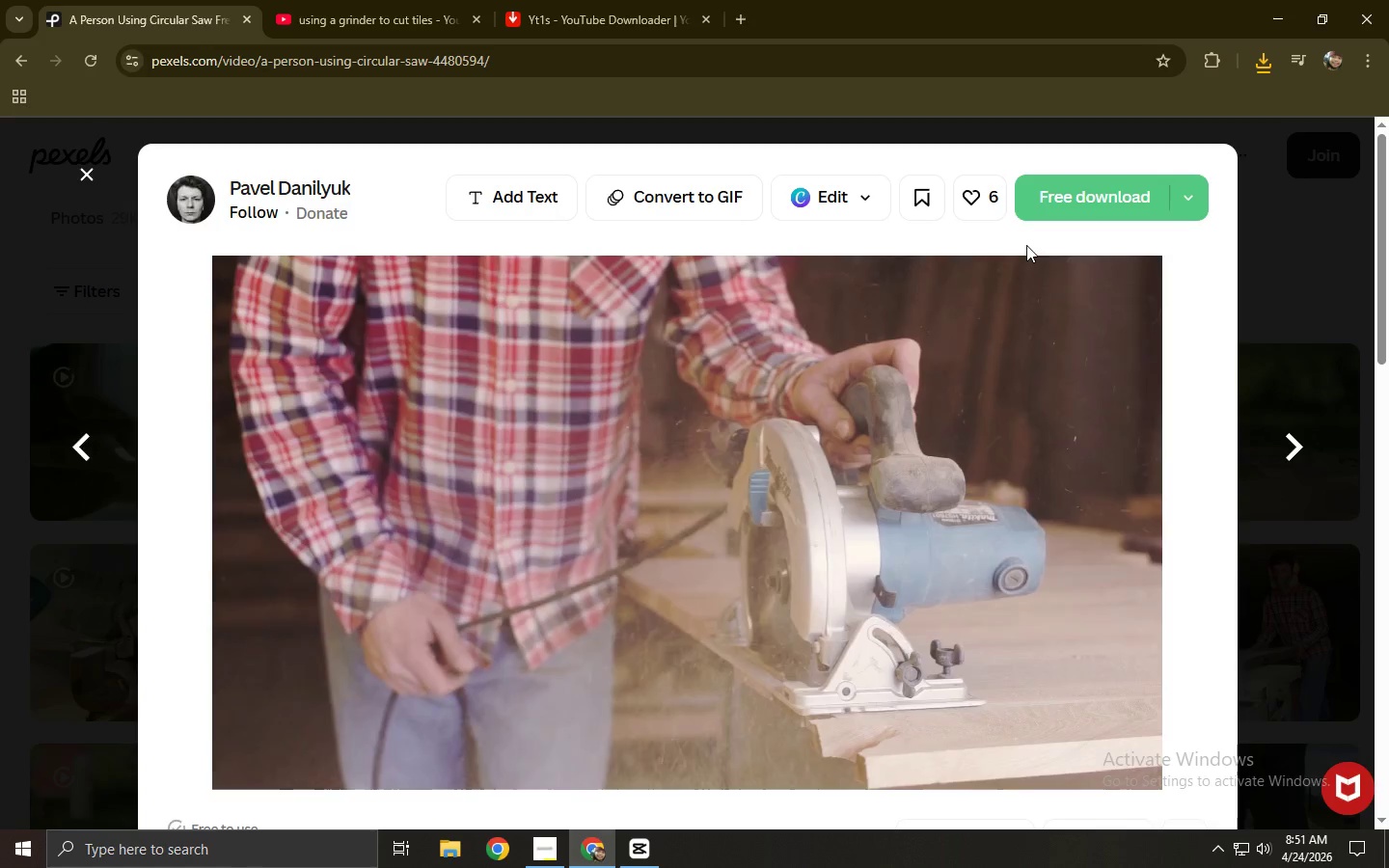 
left_click([1037, 218])
 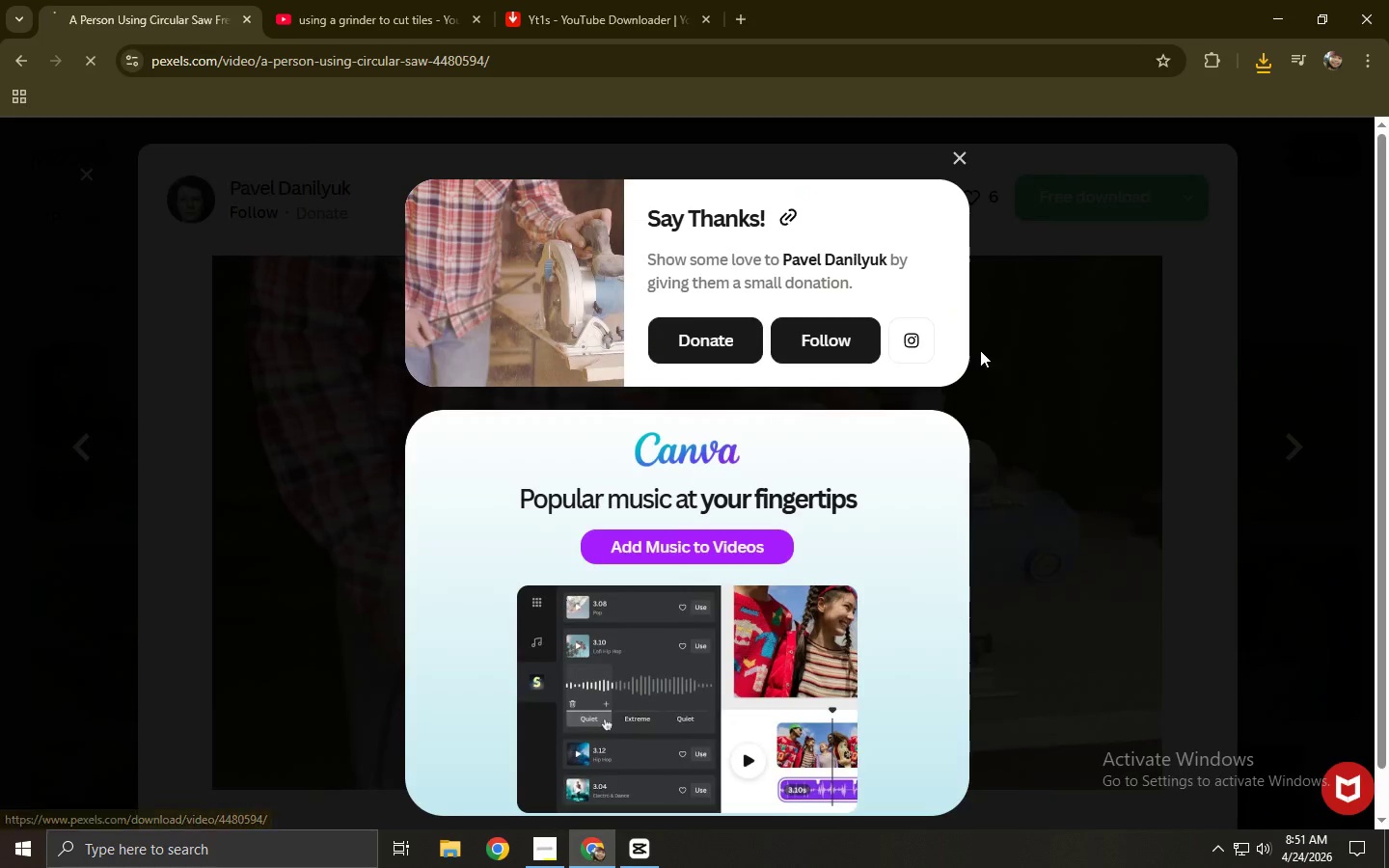 
left_click([980, 350])
 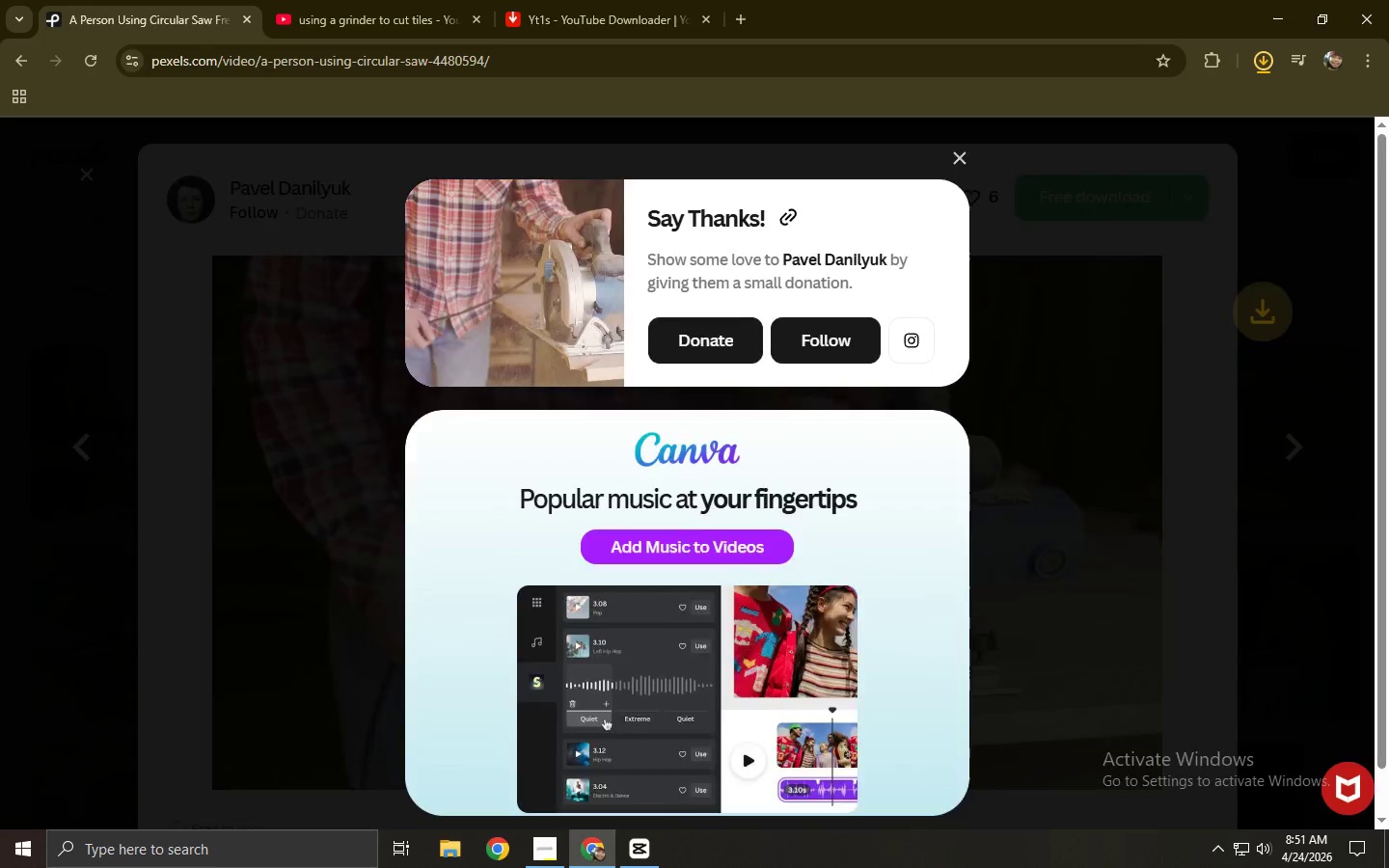 
scroll: coordinate [700, 331], scroll_direction: down, amount: 14.0
 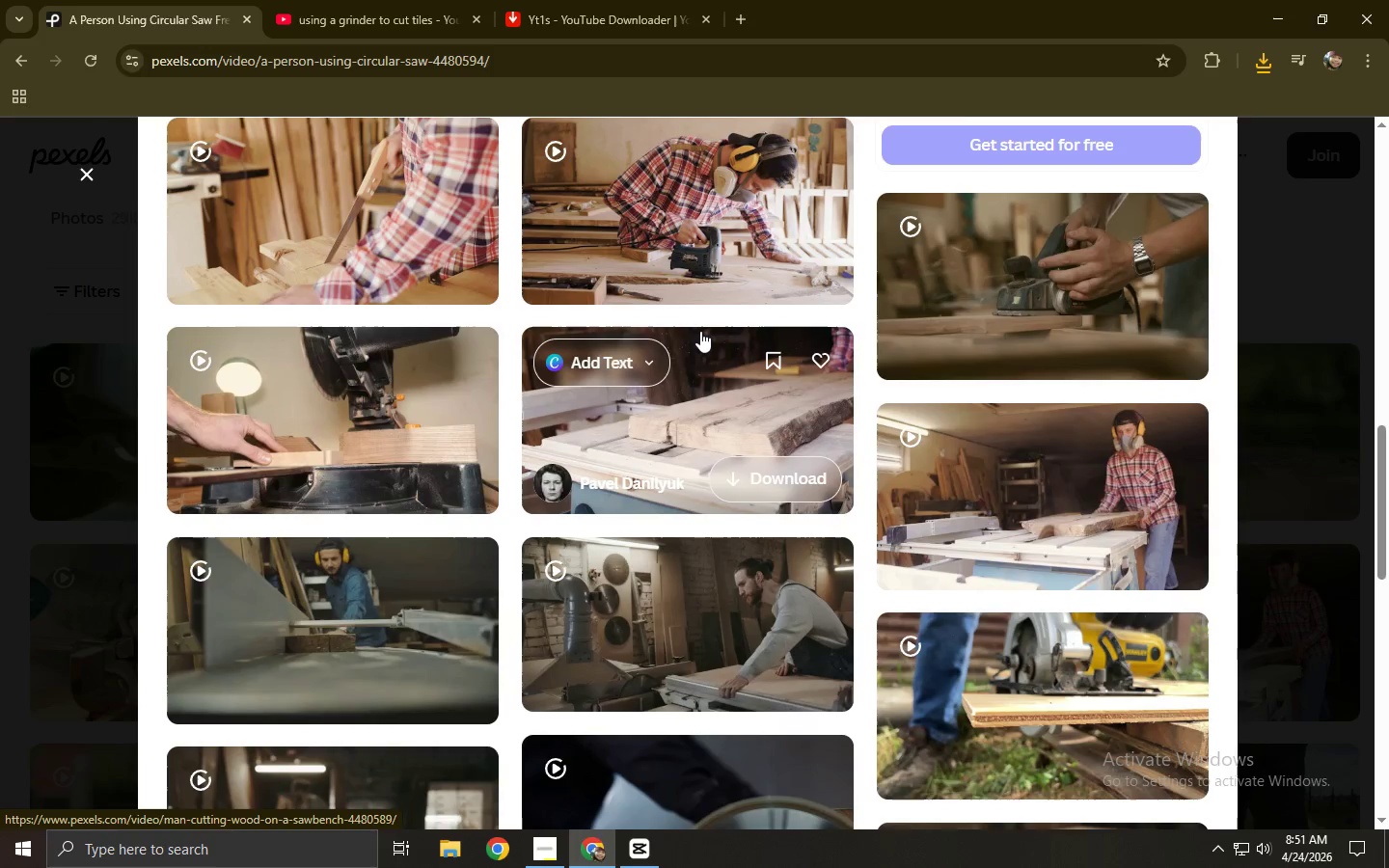 
left_click([0, 371])
 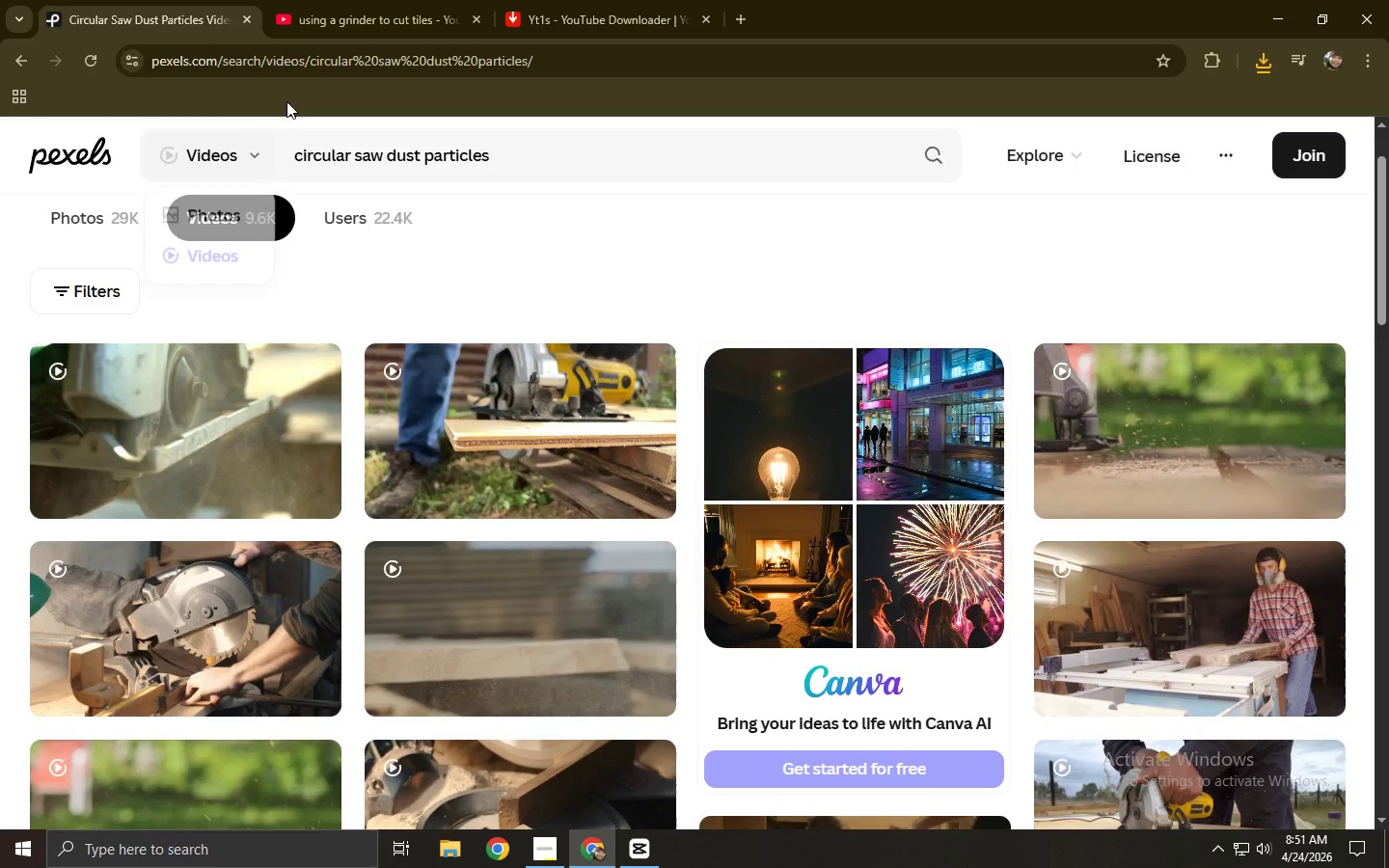 
scroll: coordinate [700, 331], scroll_direction: up, amount: 5.0
 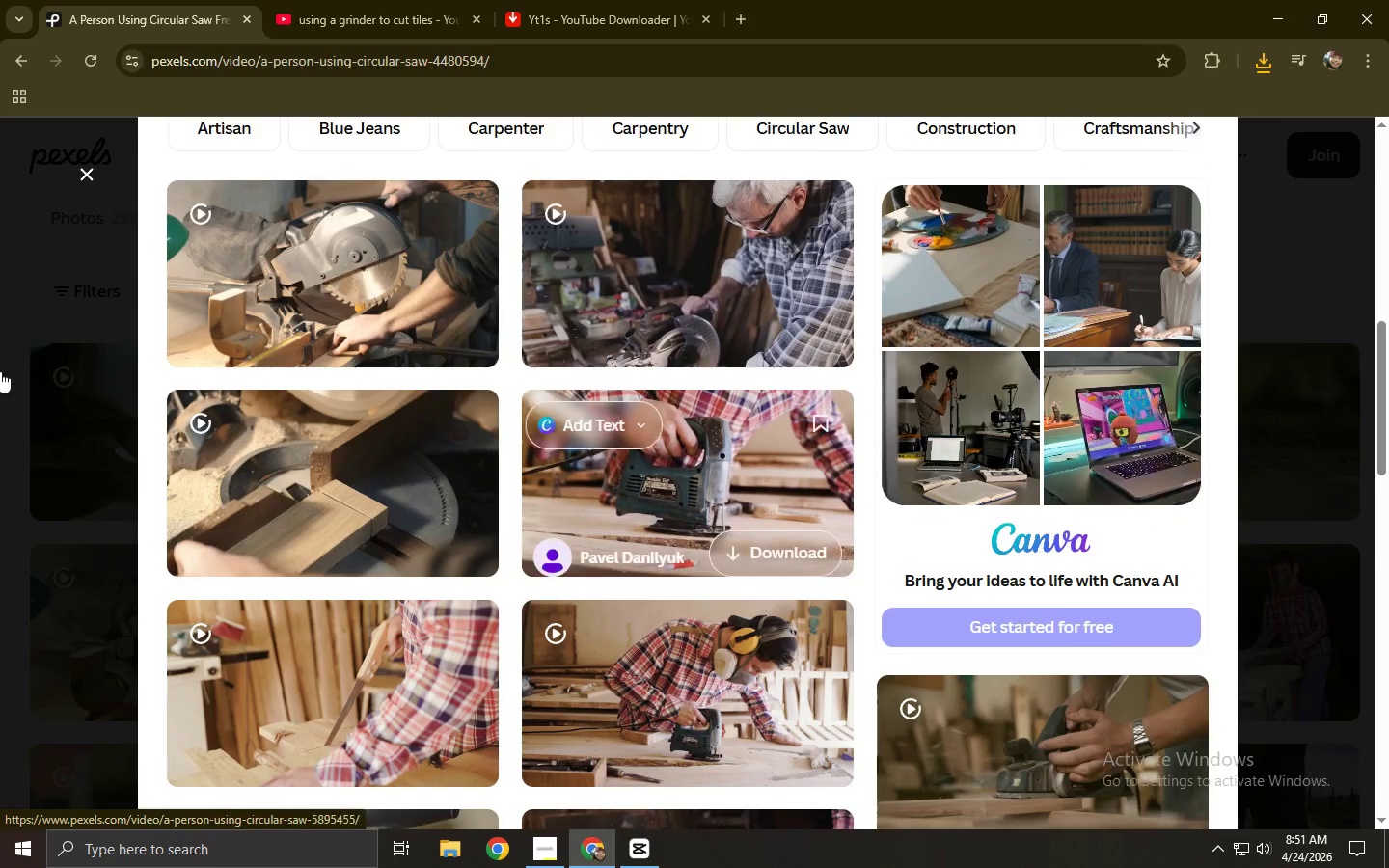 
left_click_drag(start_coordinate=[662, 130], to_coordinate=[215, 149])
 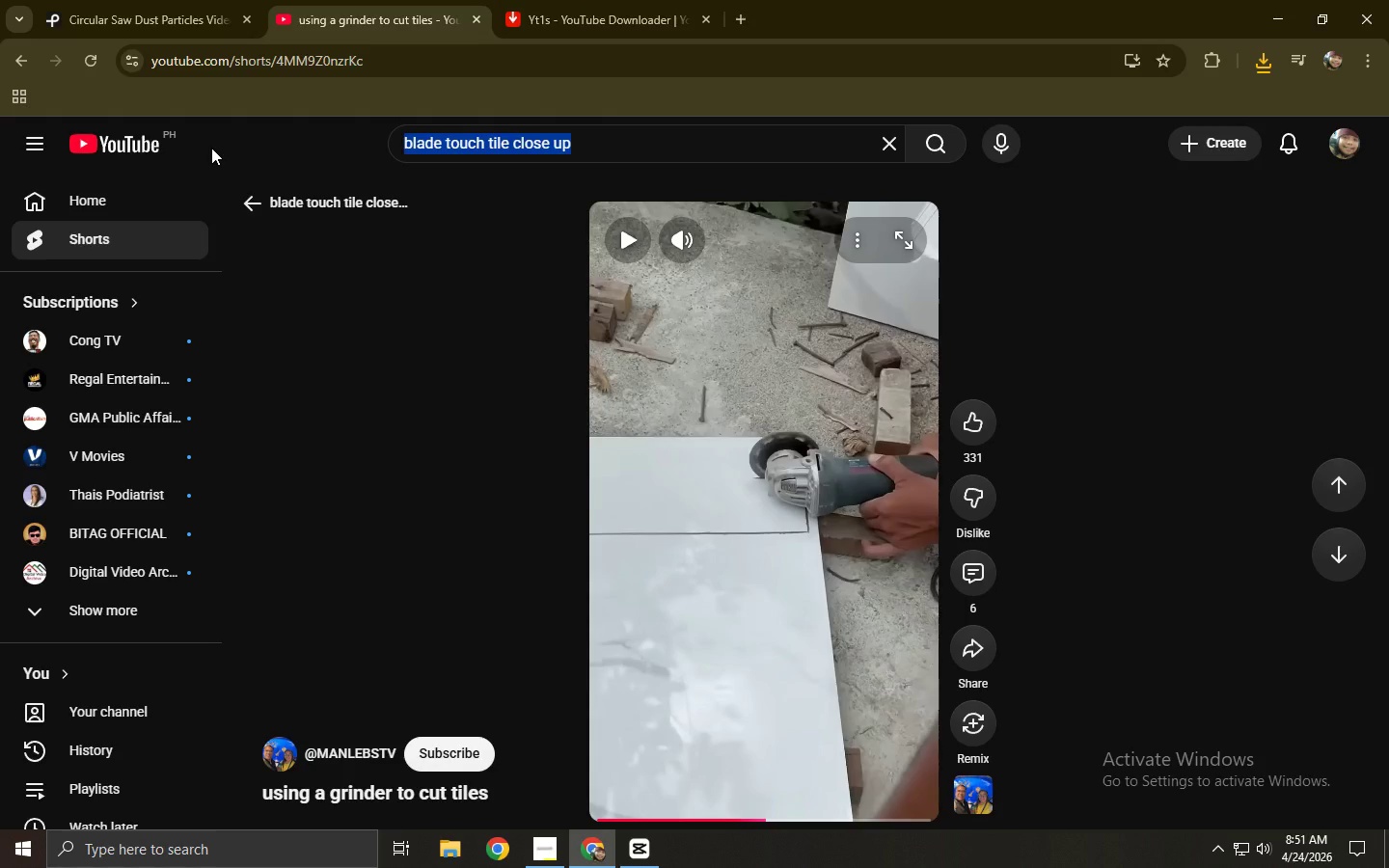 
type(circu)
 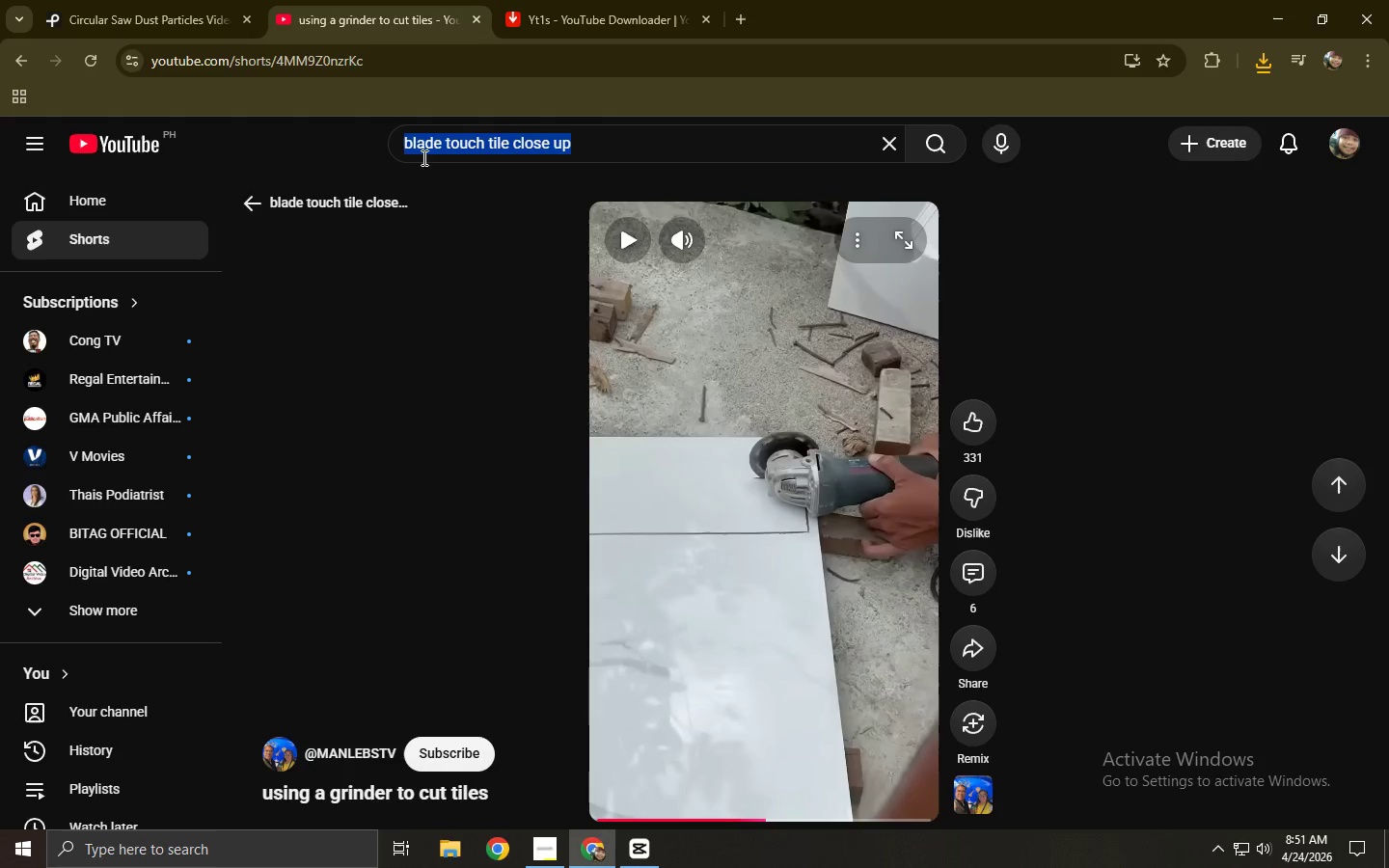 
left_click([625, 148])
 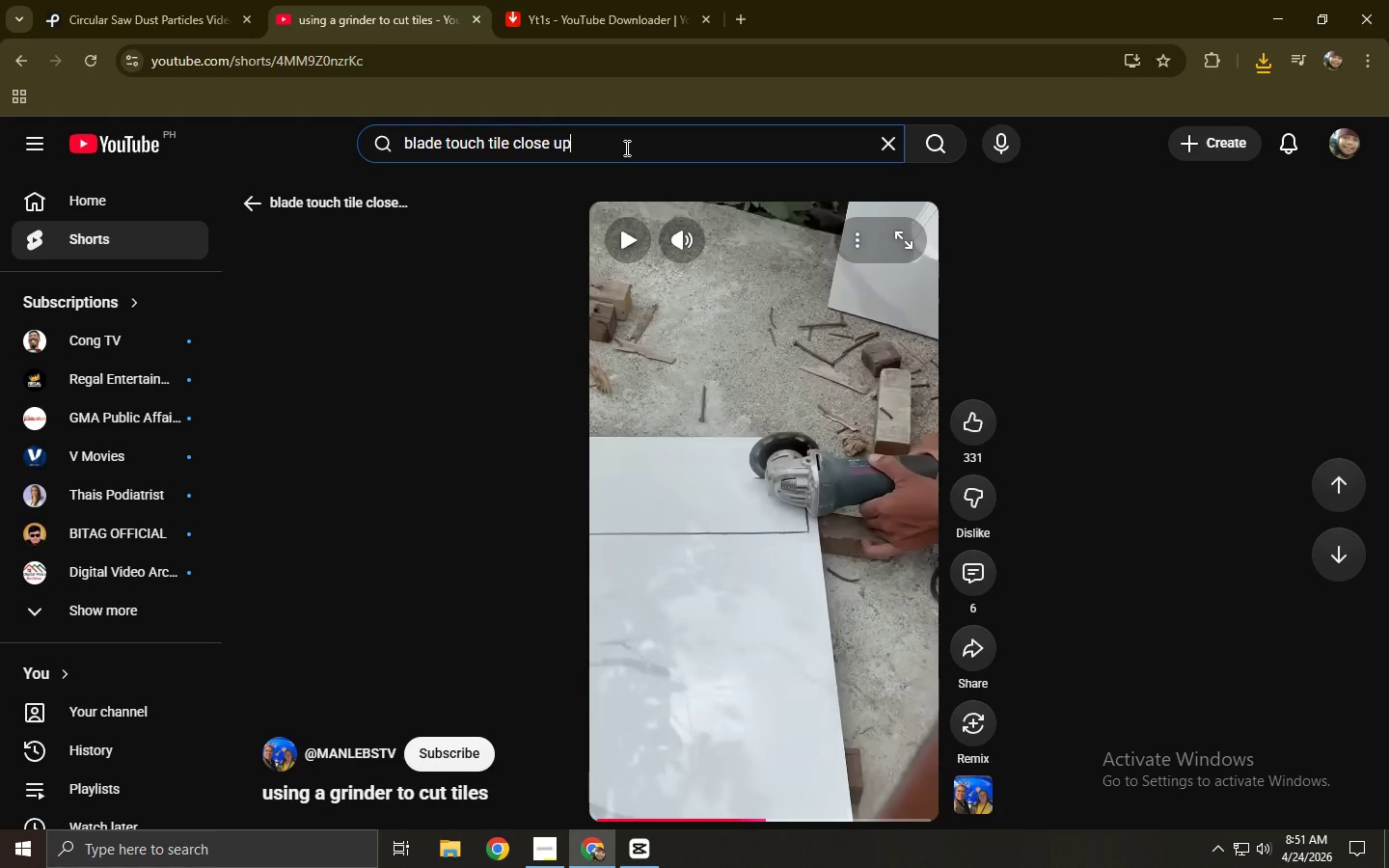 
key(Control+ControlLeft)
 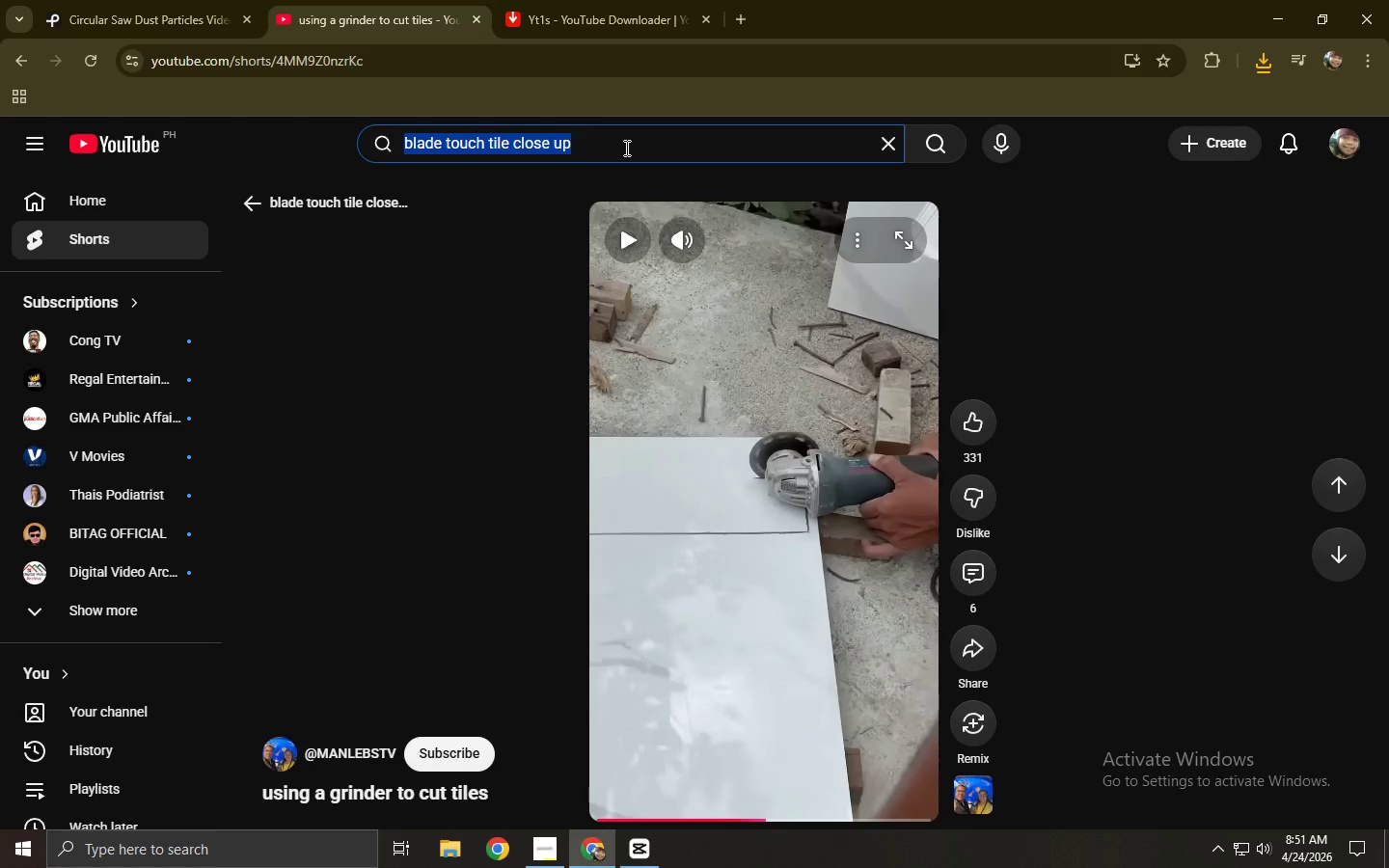 
key(Control+A)
 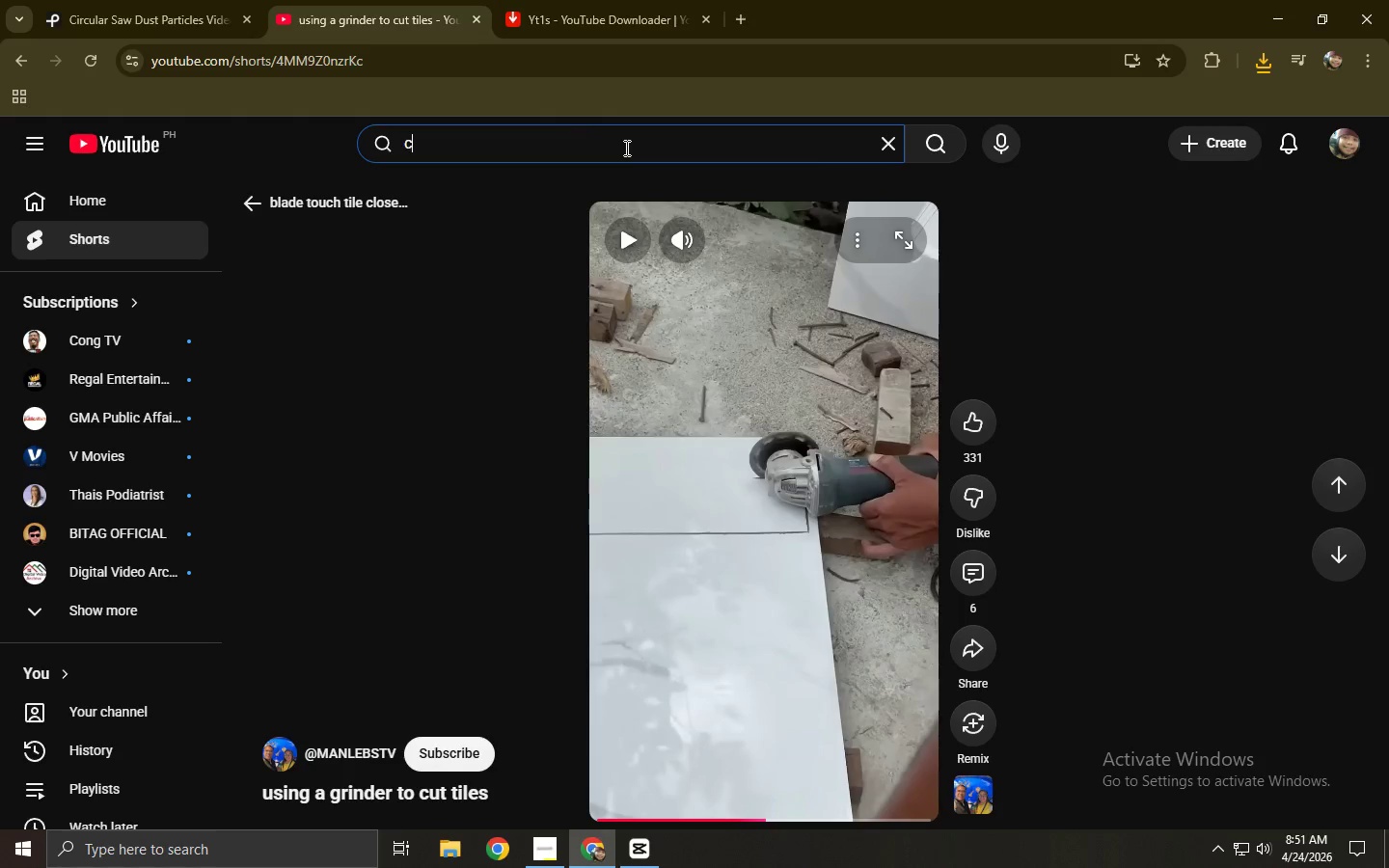 
type(circular)
 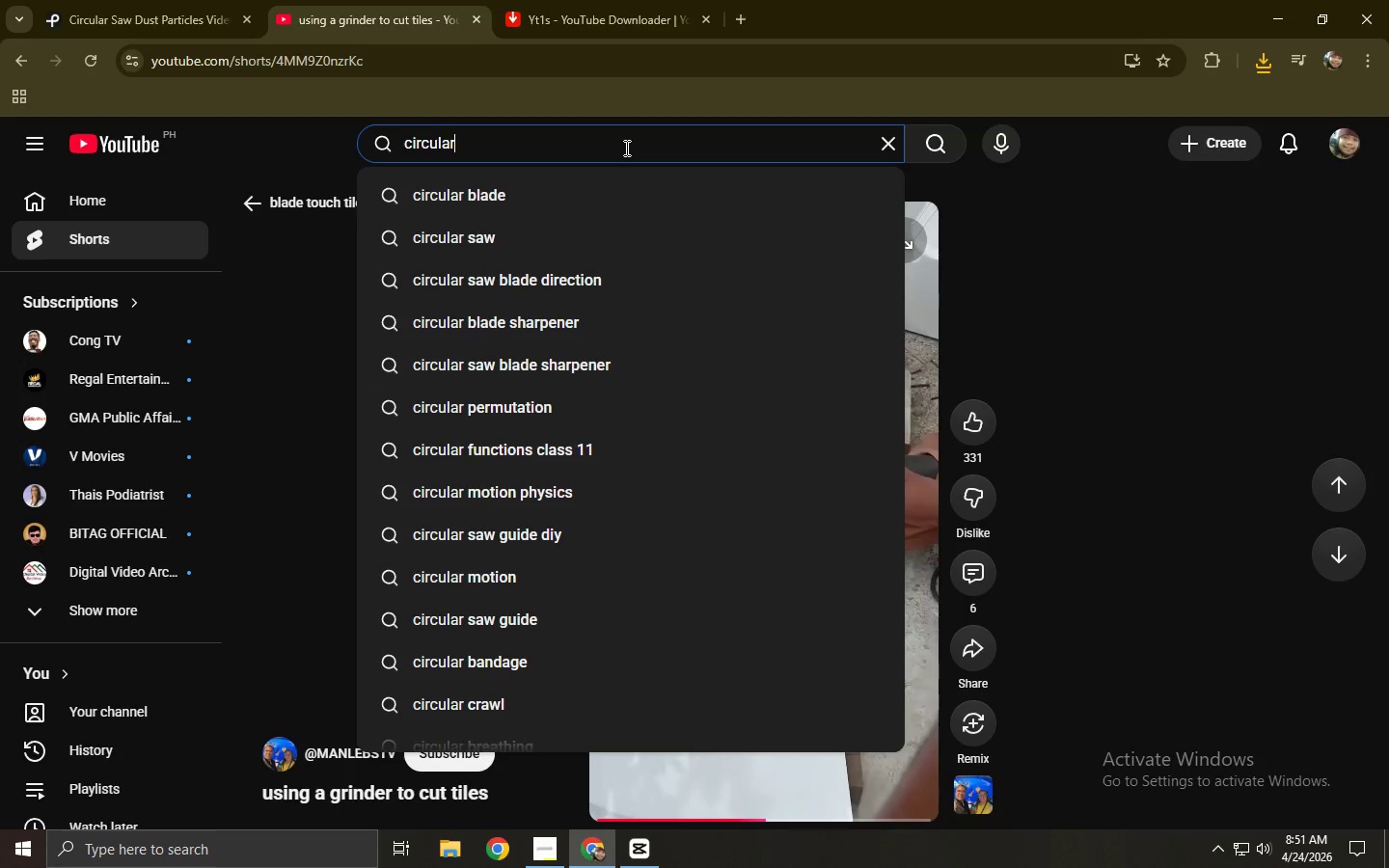 
wait(9.17)
 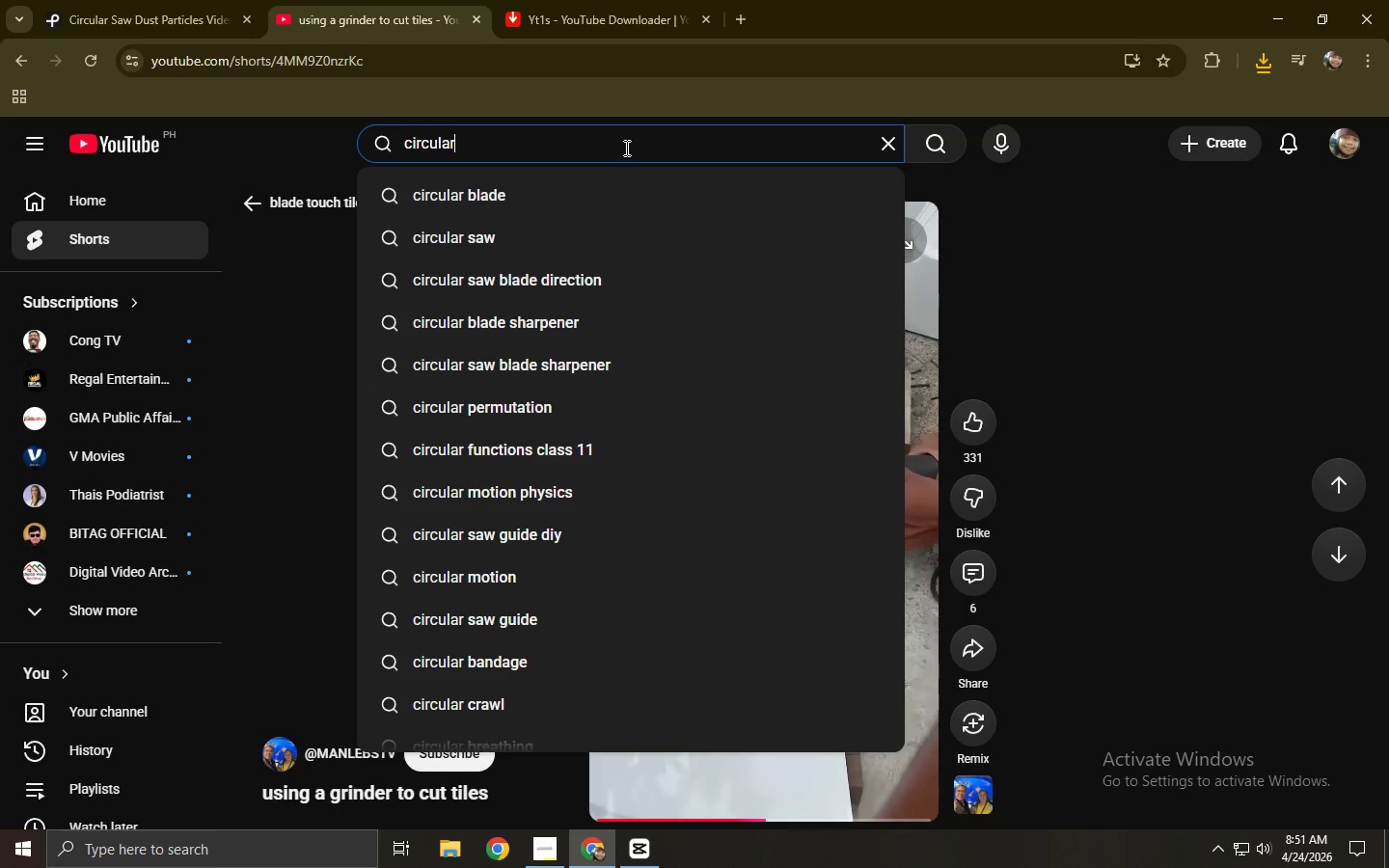 
type( dust )
key(Backspace)
key(Backspace)
key(Backspace)
key(Backspace)
type(saw dust o)
key(Backspace)
type(particles)
 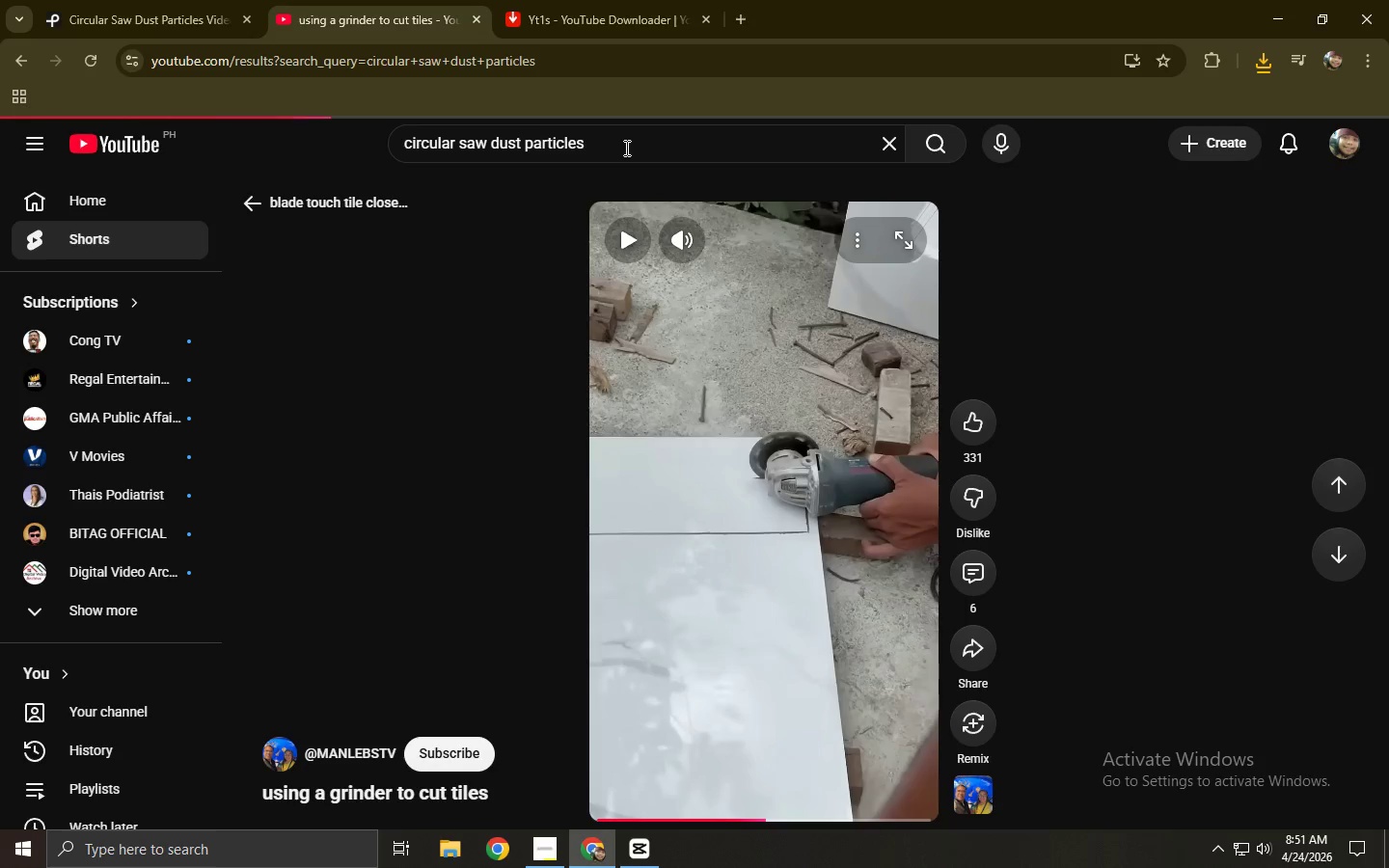 
key(Enter)
 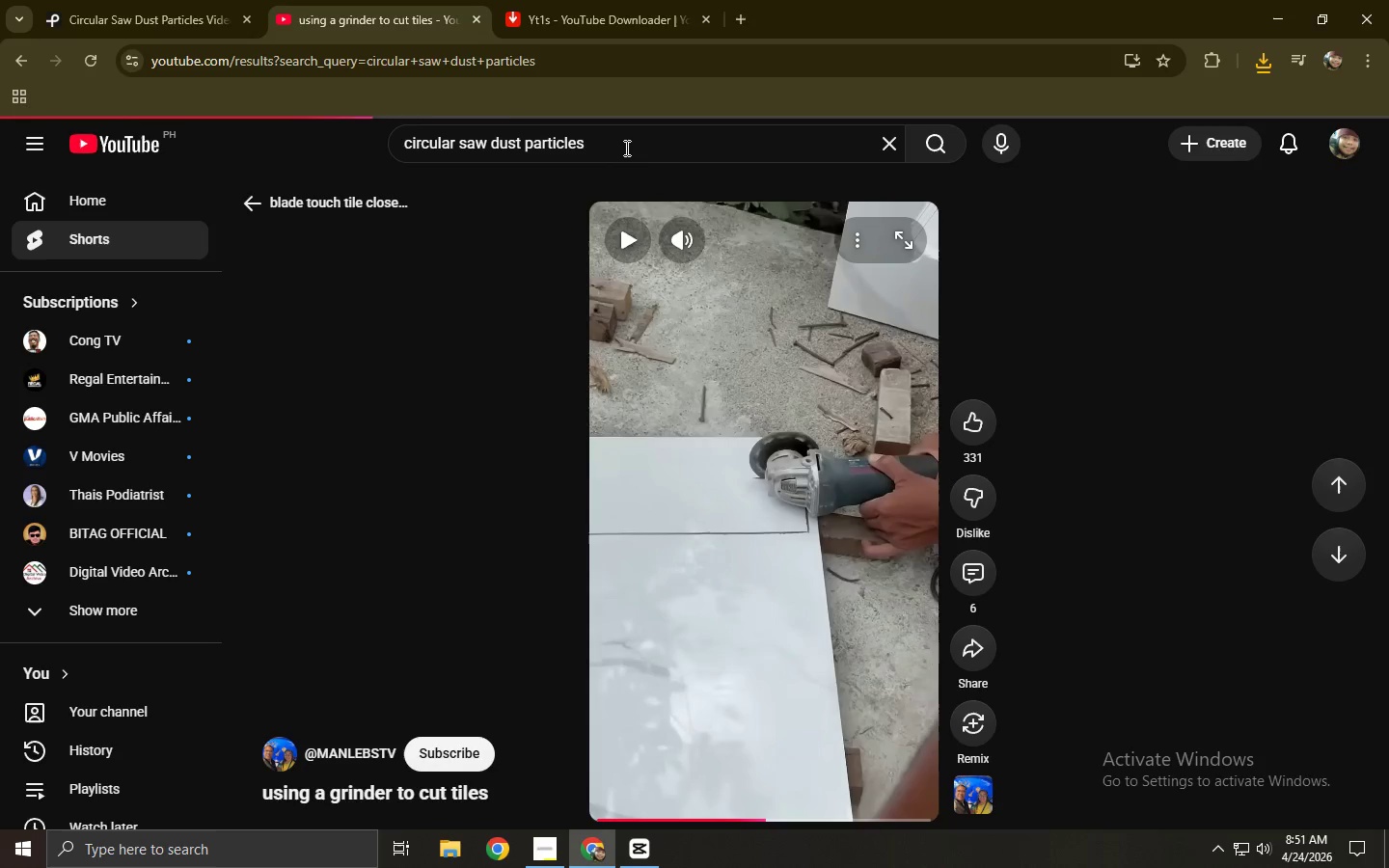 
mouse_move([628, 134])
 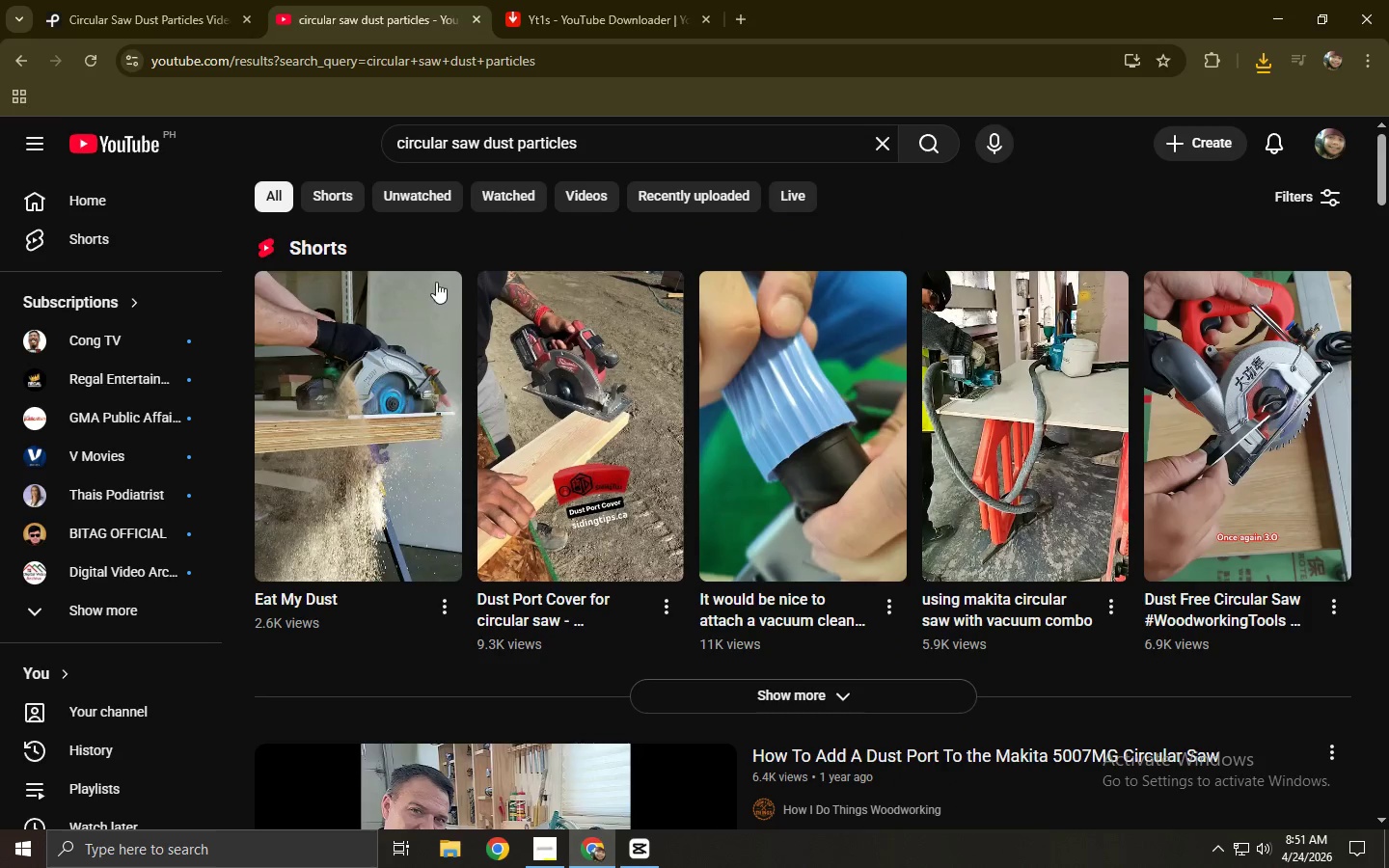 
mouse_move([471, 273])
 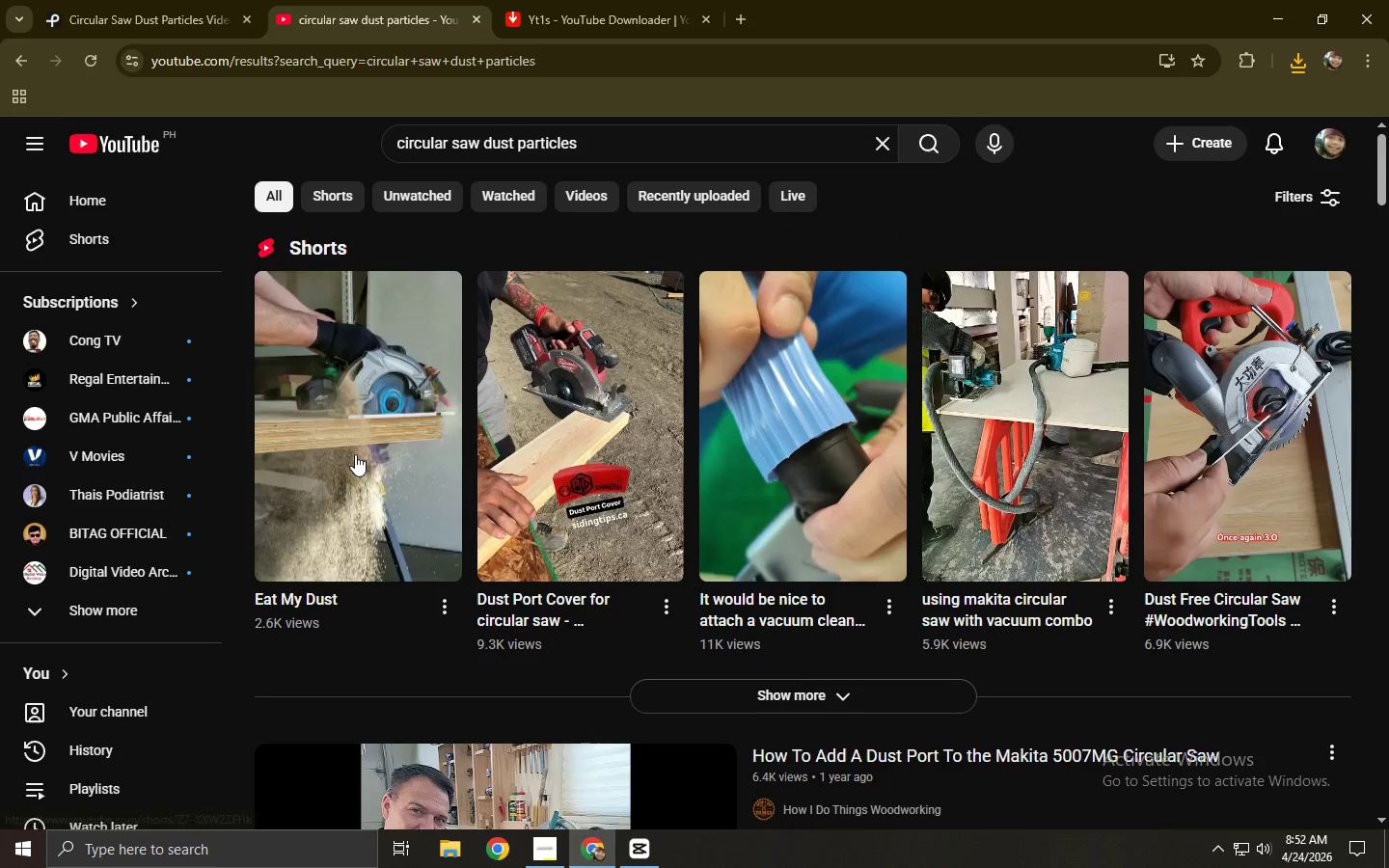 
left_click([355, 454])
 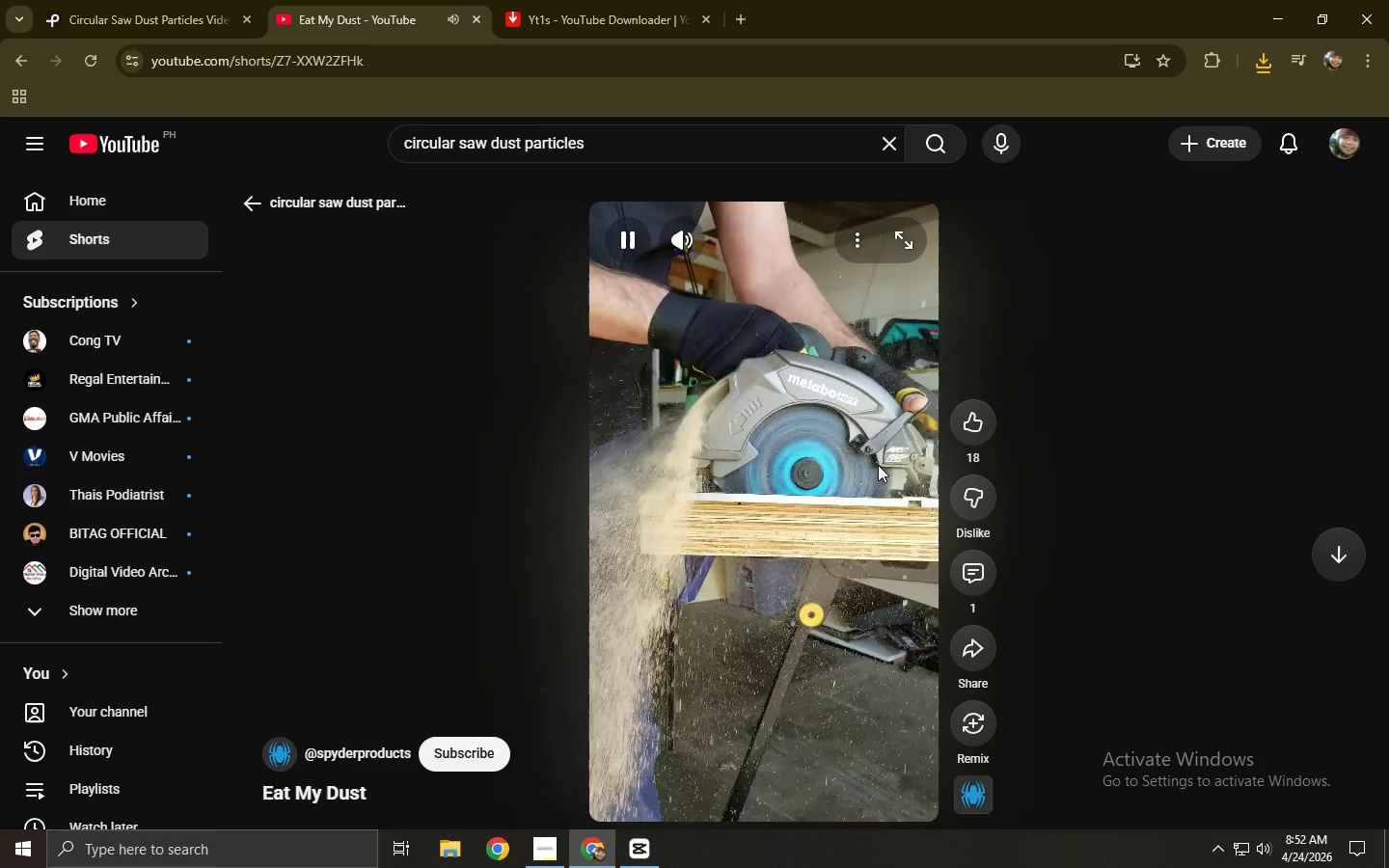 
wait(7.2)
 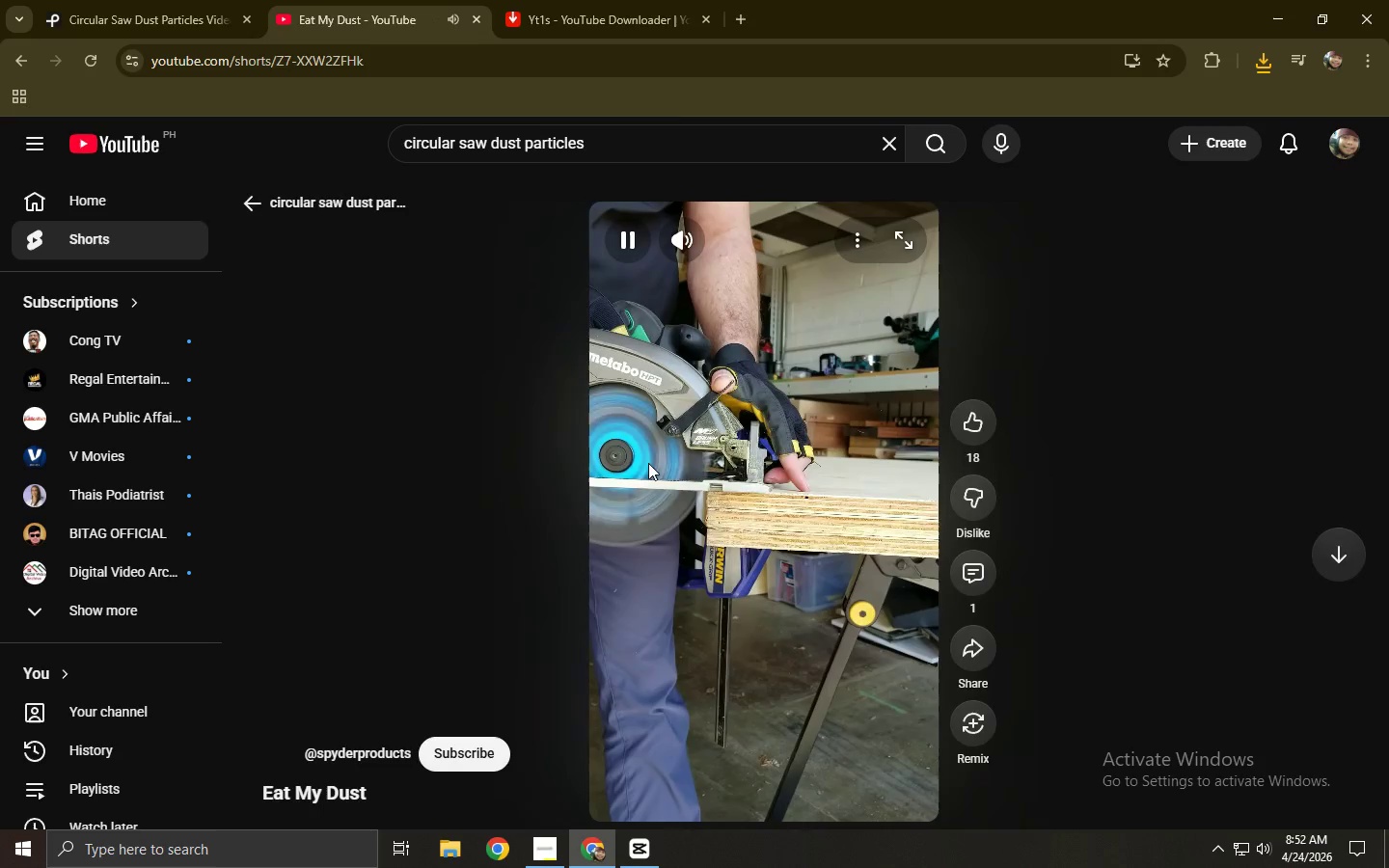 
left_click([567, 59])
 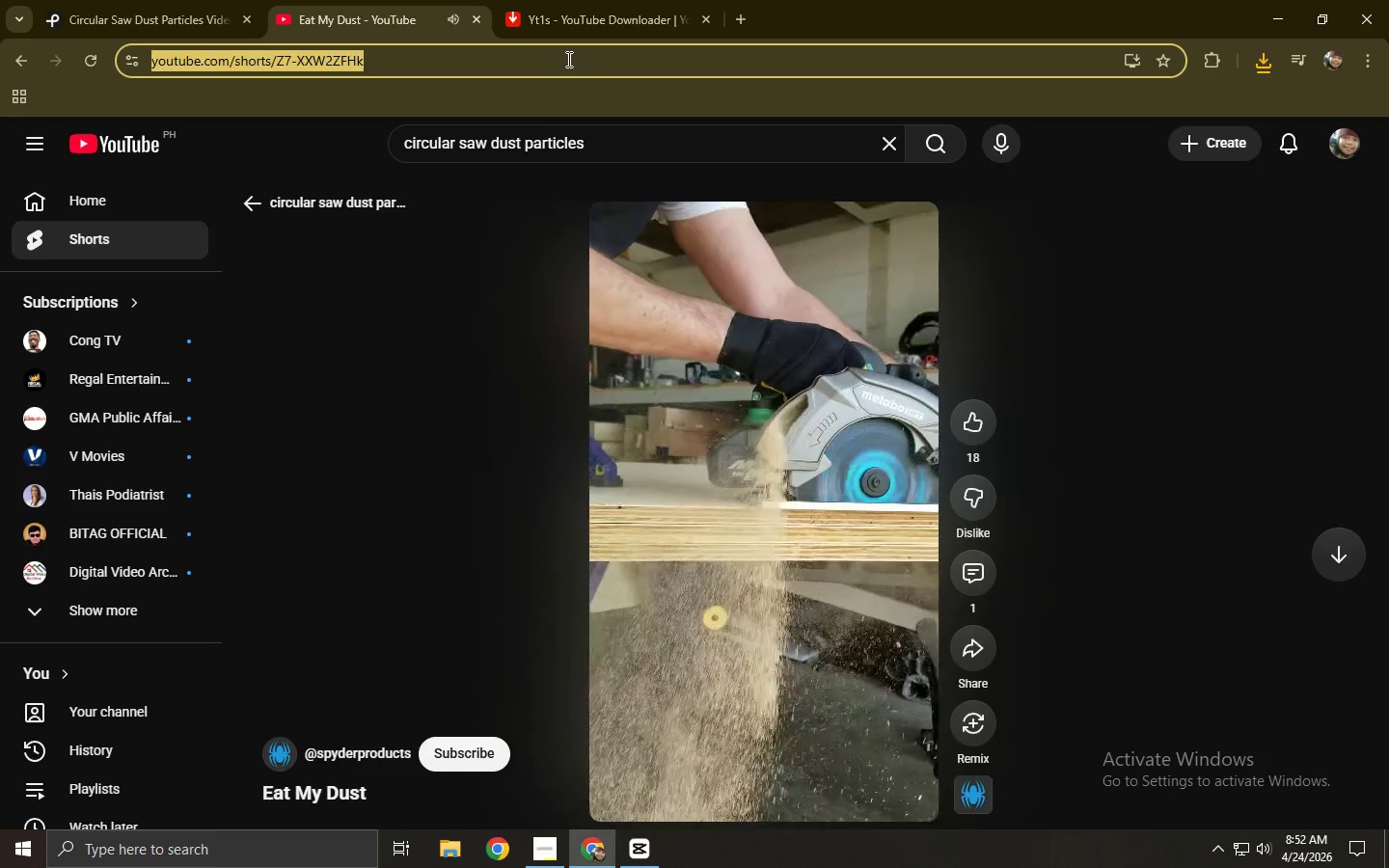 
key(Control+ControlLeft)
 